 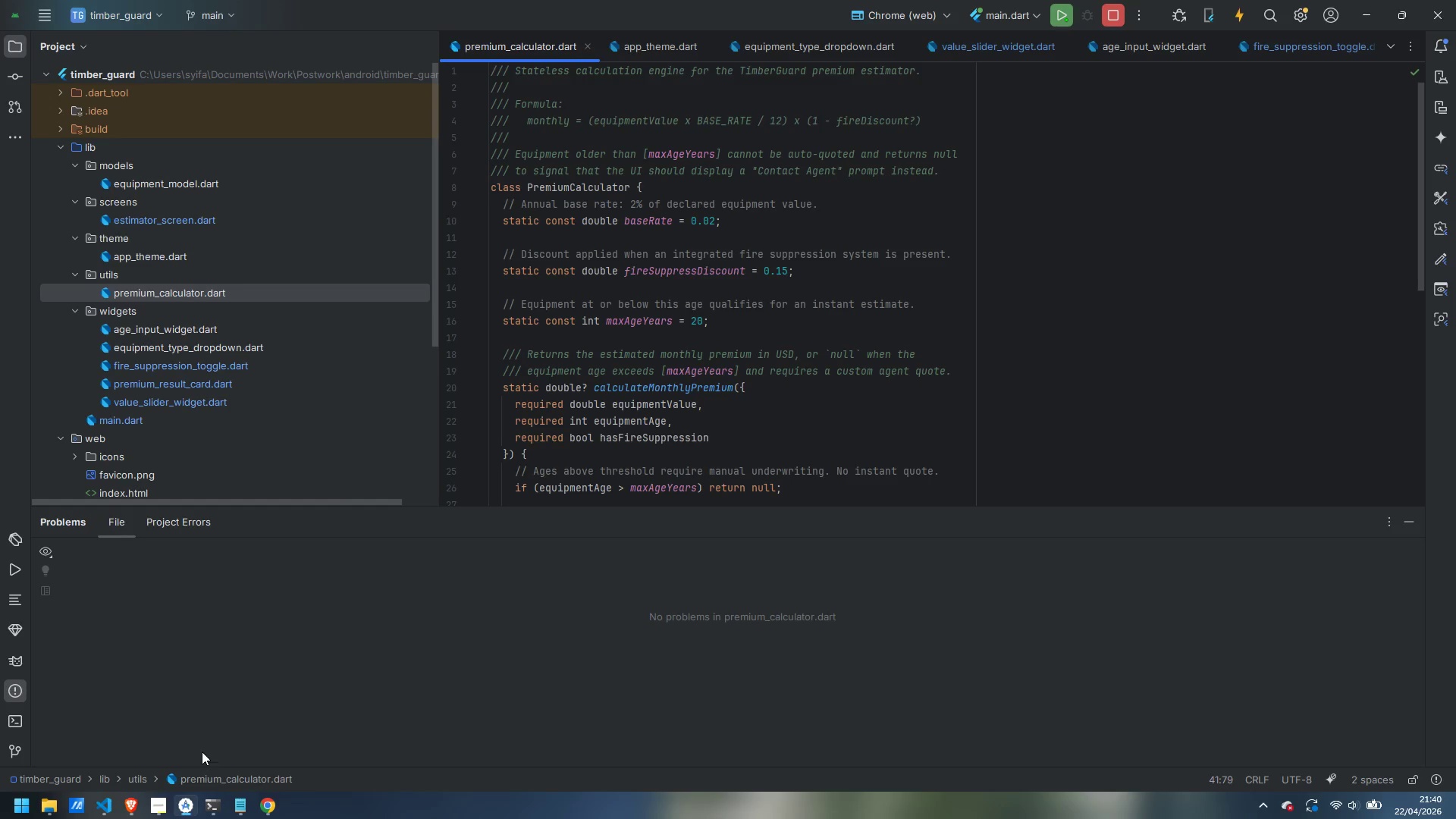 
scroll: coordinate [300, 317], scroll_direction: down, amount: 12.0
 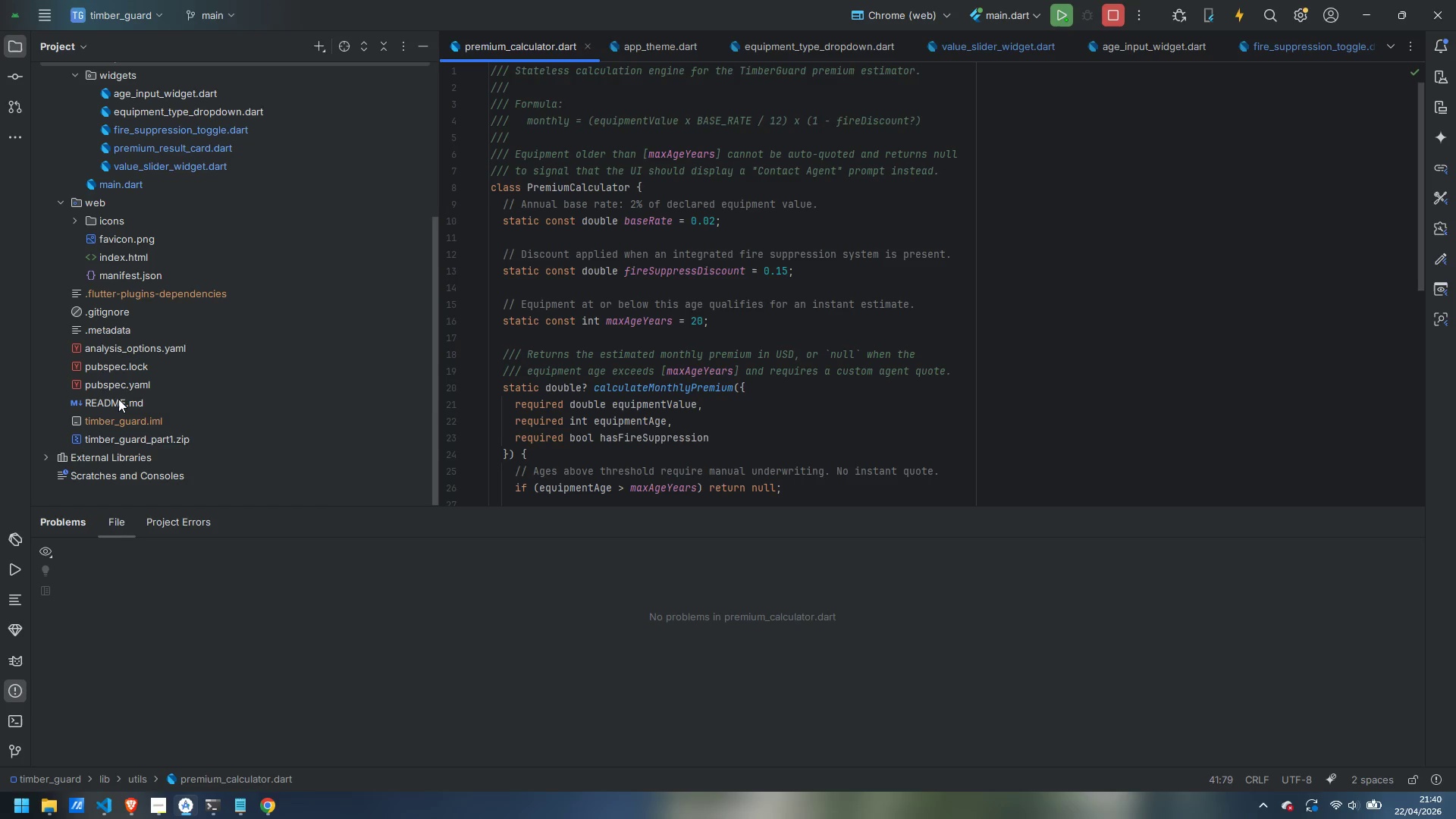 
double_click([119, 397])
 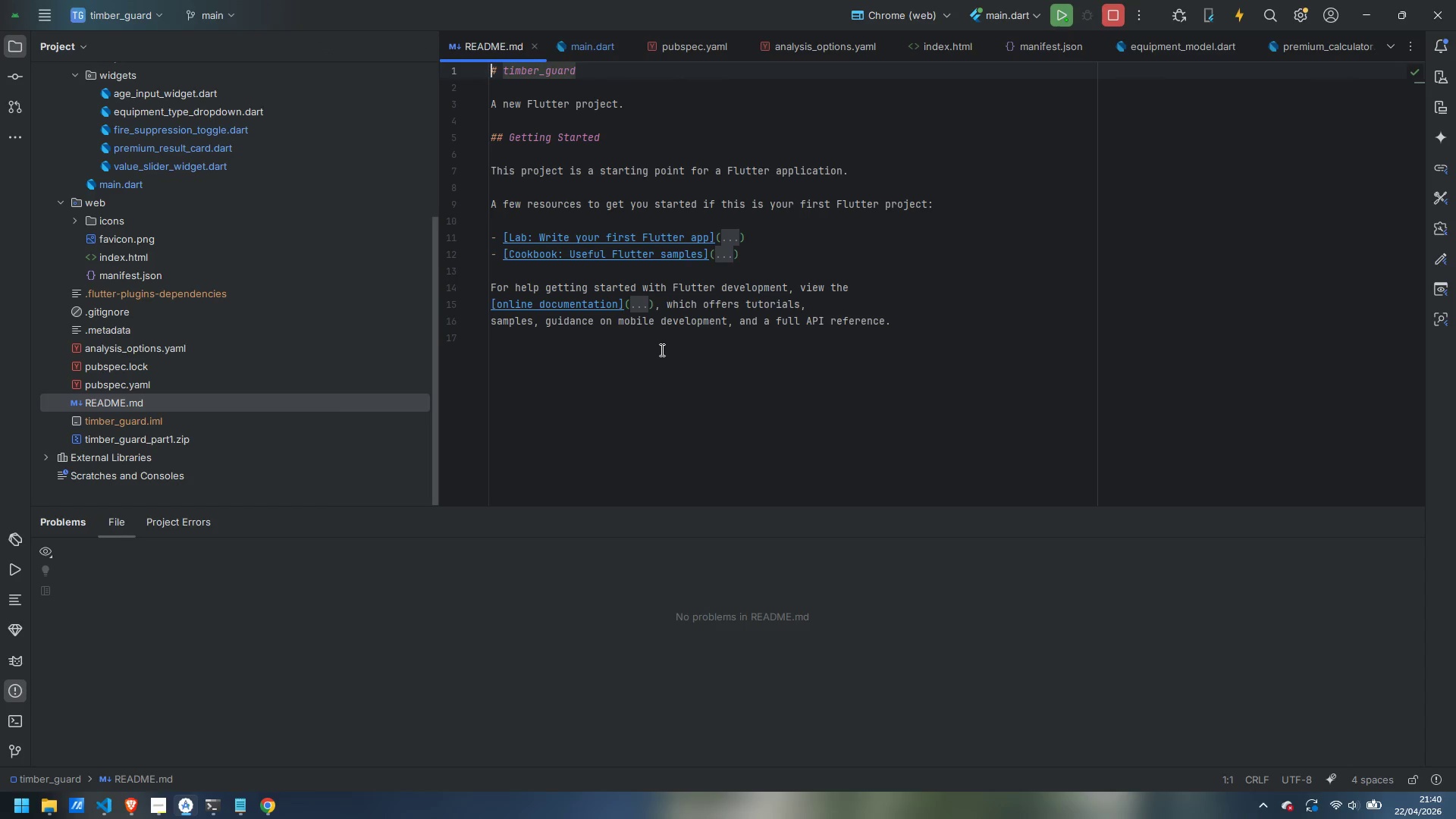 
wait(23.94)
 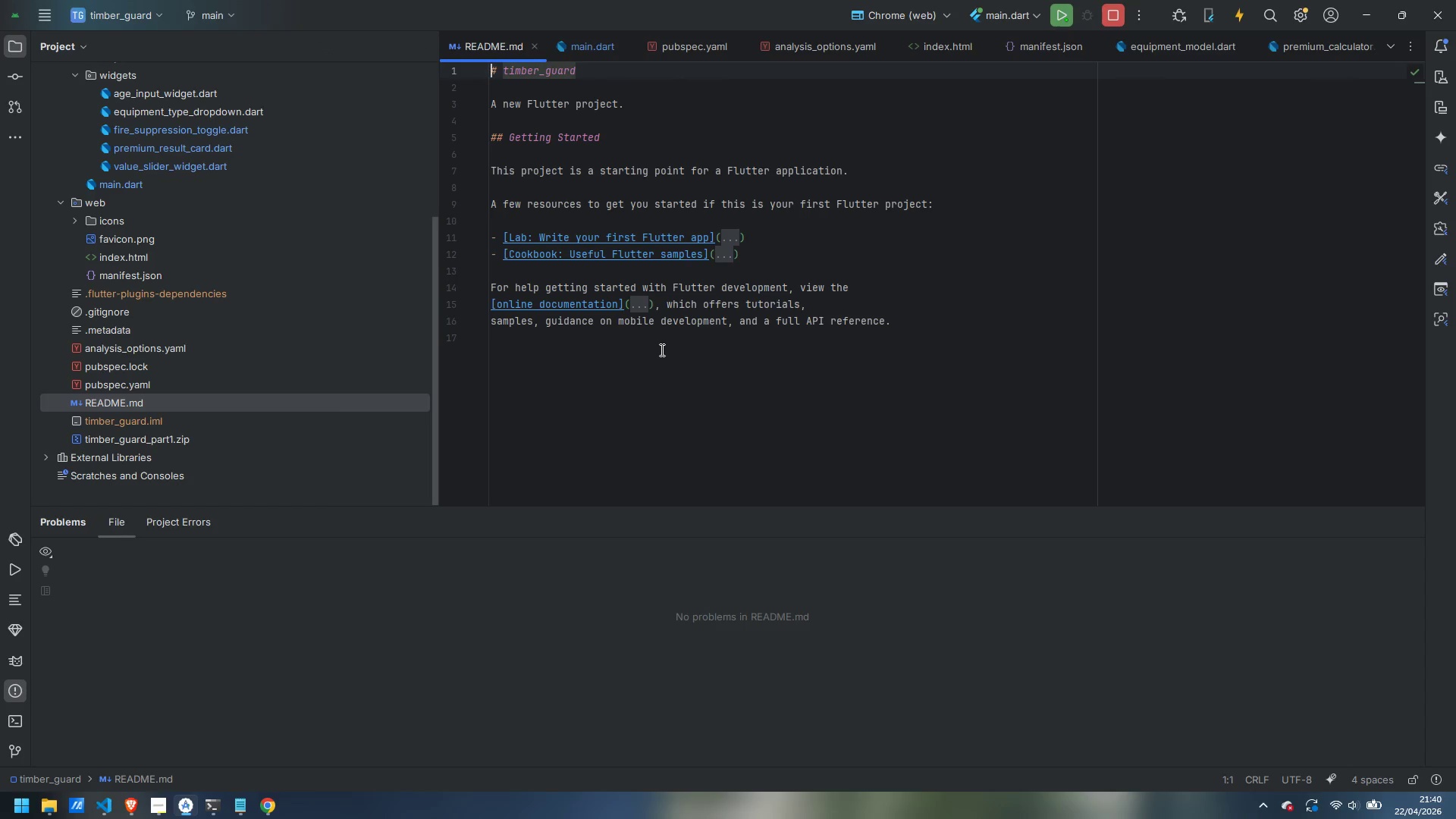 
left_click_drag(start_coordinate=[1075, 375], to_coordinate=[212, 0])
 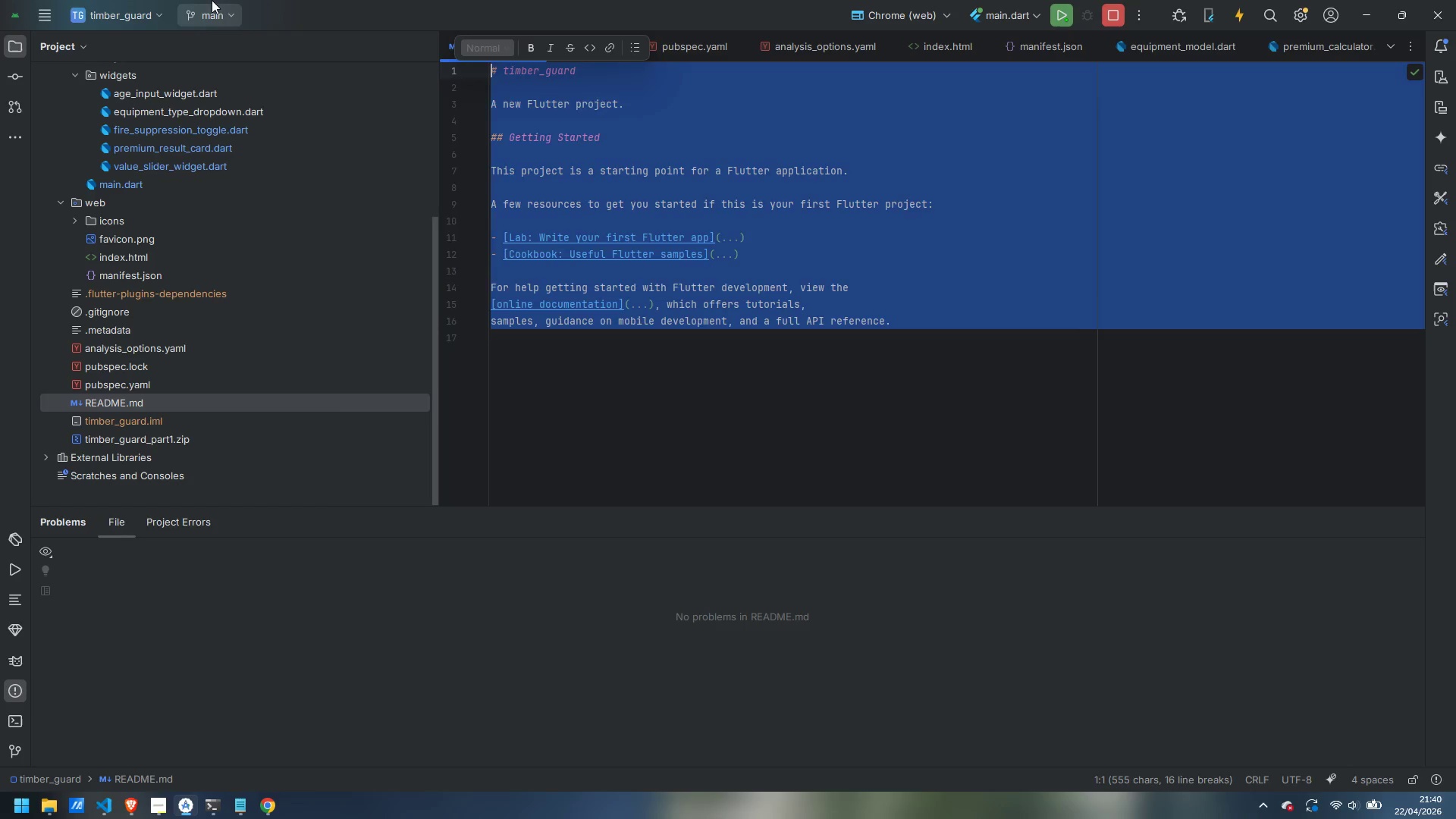 
key(Backspace)
type(# TimberGuard - Interactive Premou)
key(Backspace)
key(Backspace)
type(ium Estimator)
 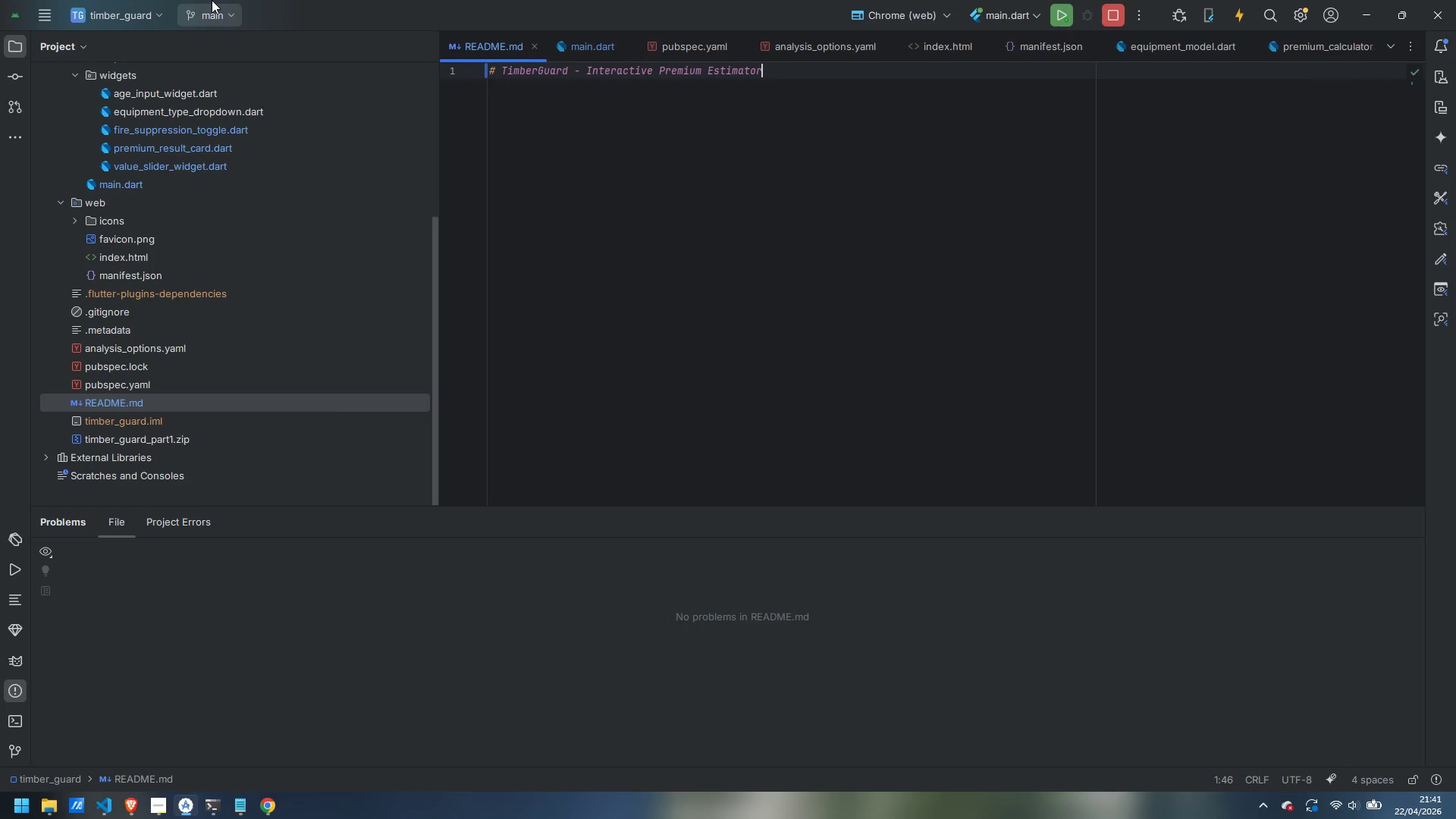 
key(Enter)
 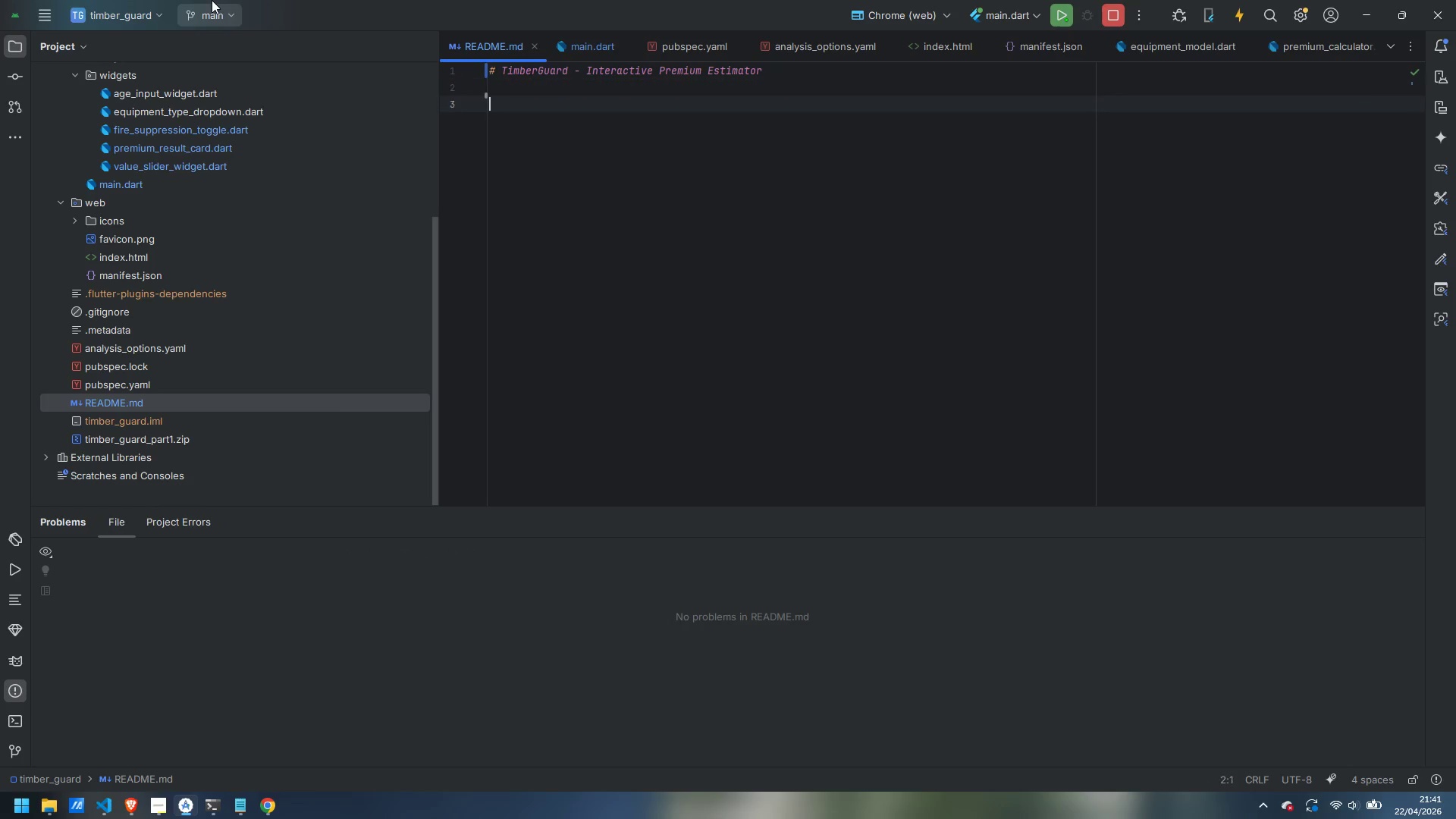 
key(Enter)
 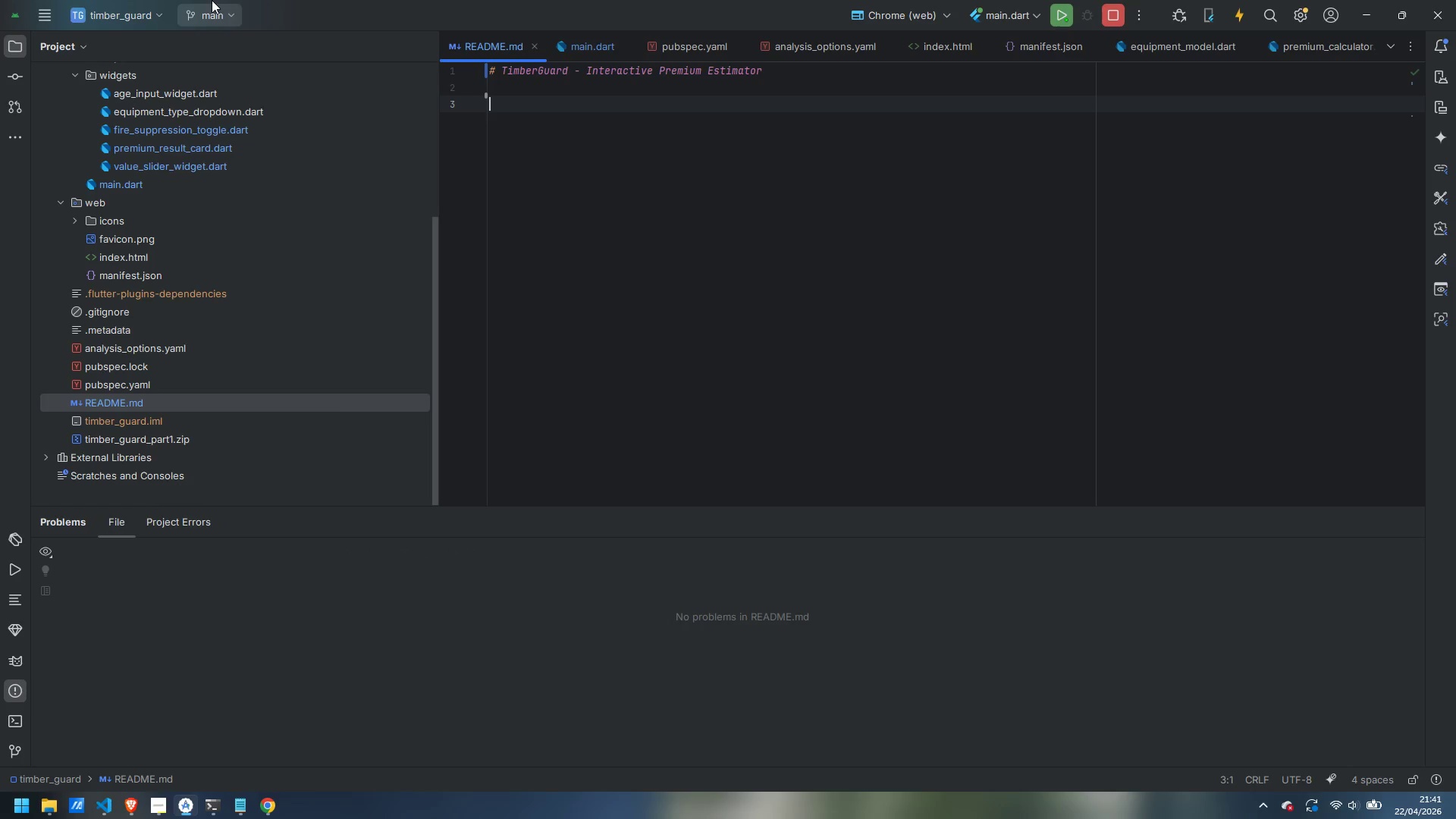 
type(> A Flutter Web lead-generation tool for **Shiled)
key(Backspace)
key(Backspace)
key(Backspace)
type(eld & Sapling**, a forestry and logging equipment insurance brokerage.)
 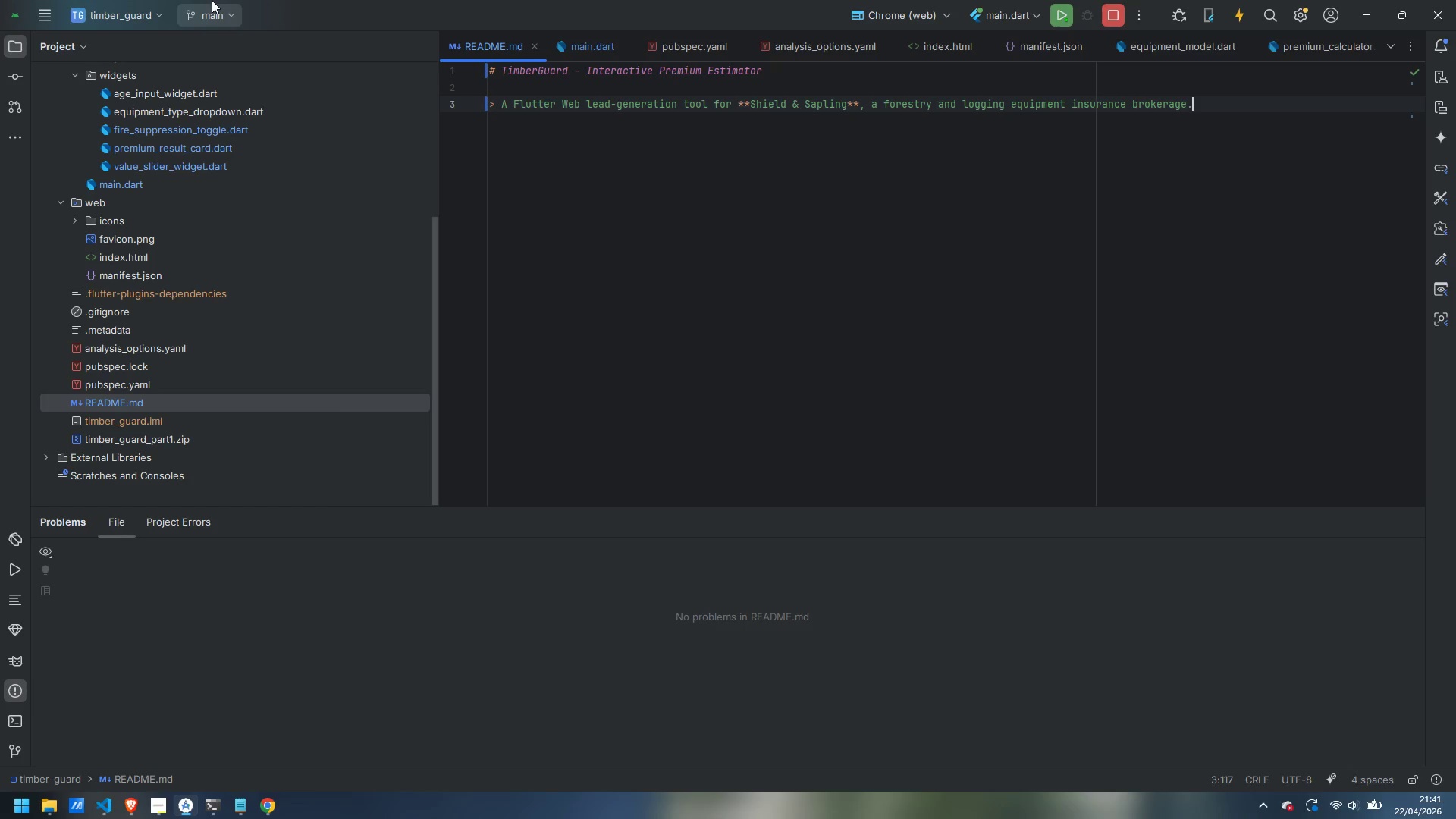 
key(Enter)
 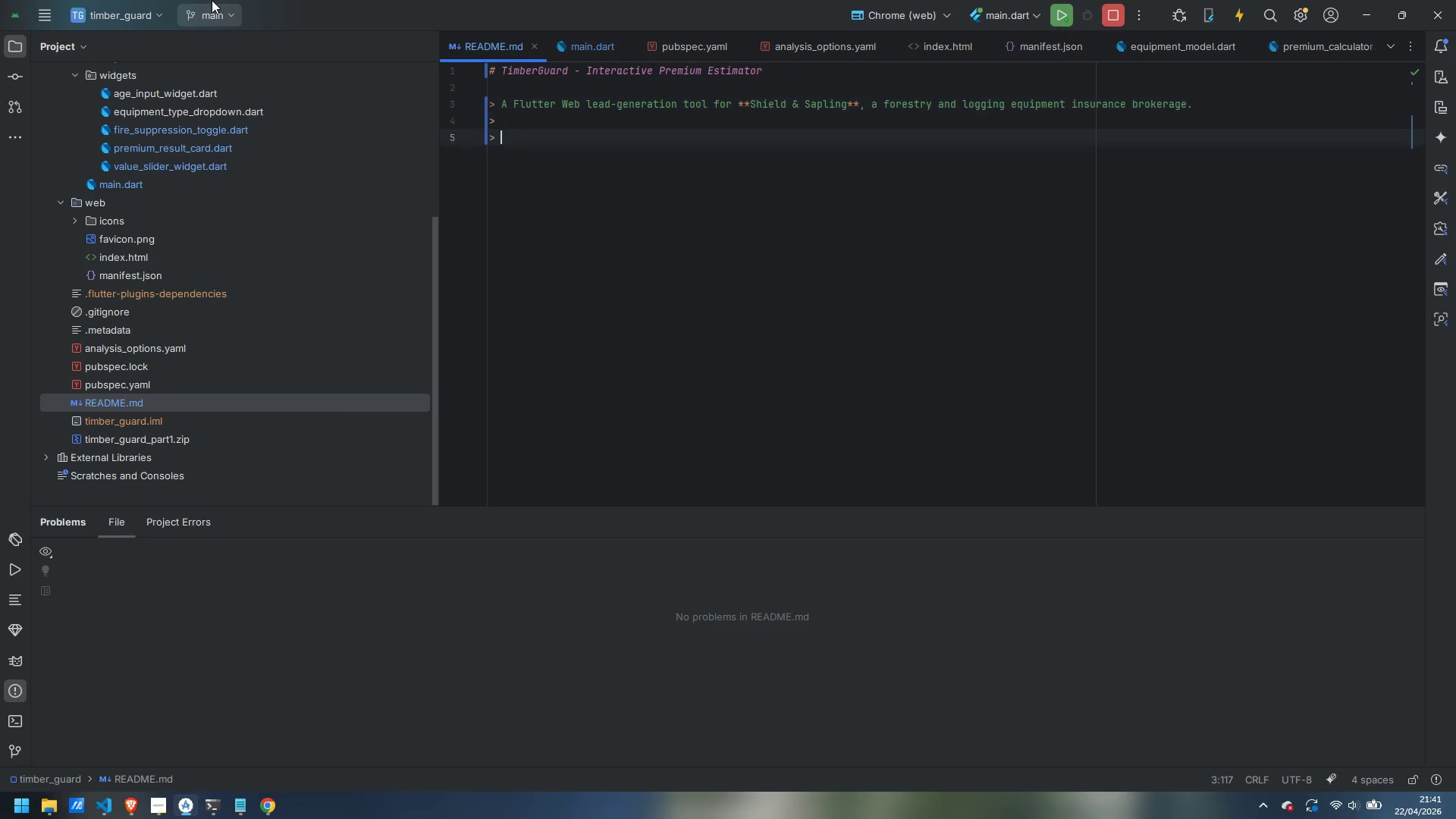 
key(Enter)
 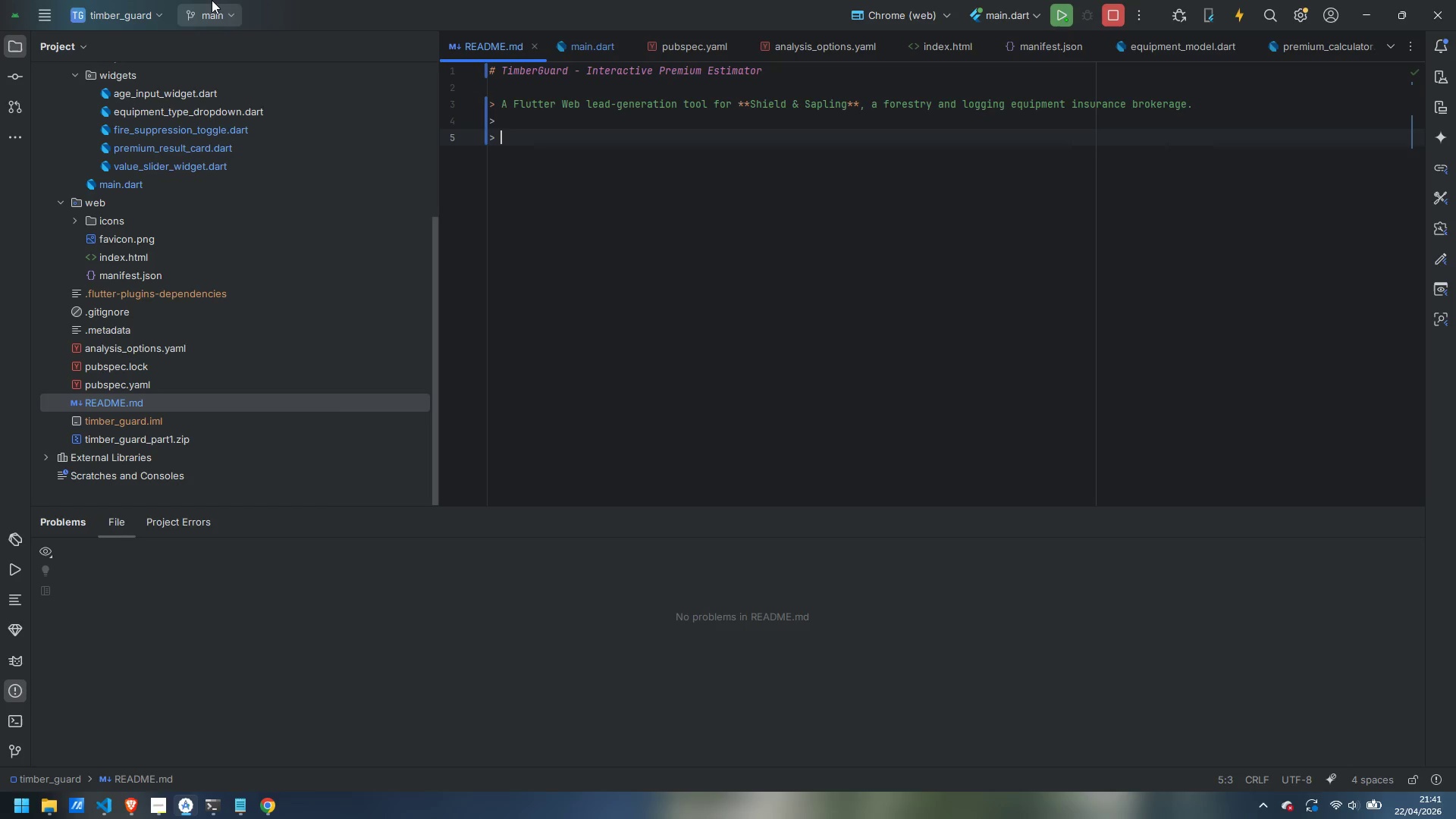 
key(Minus)
 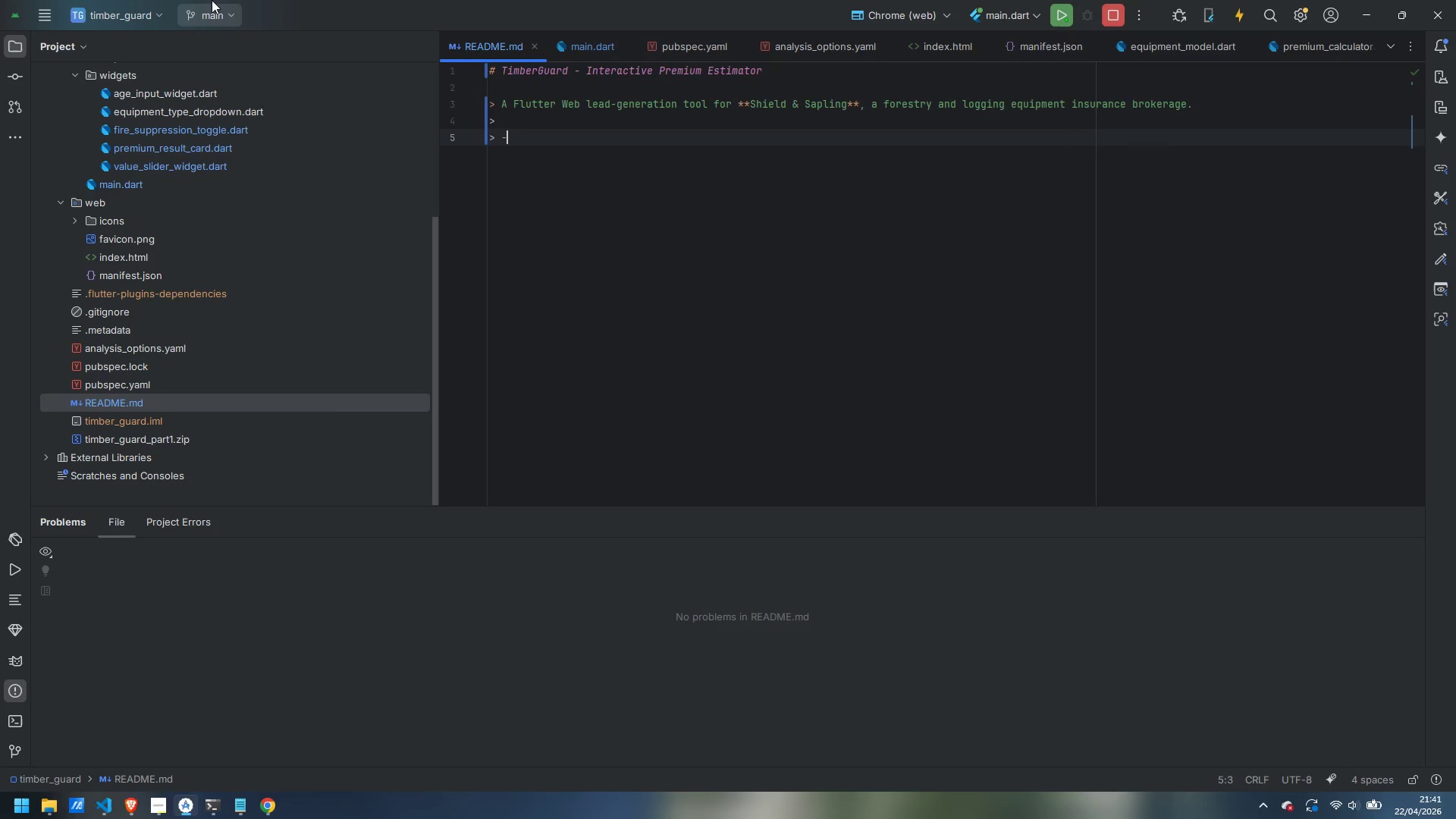 
key(Minus)
 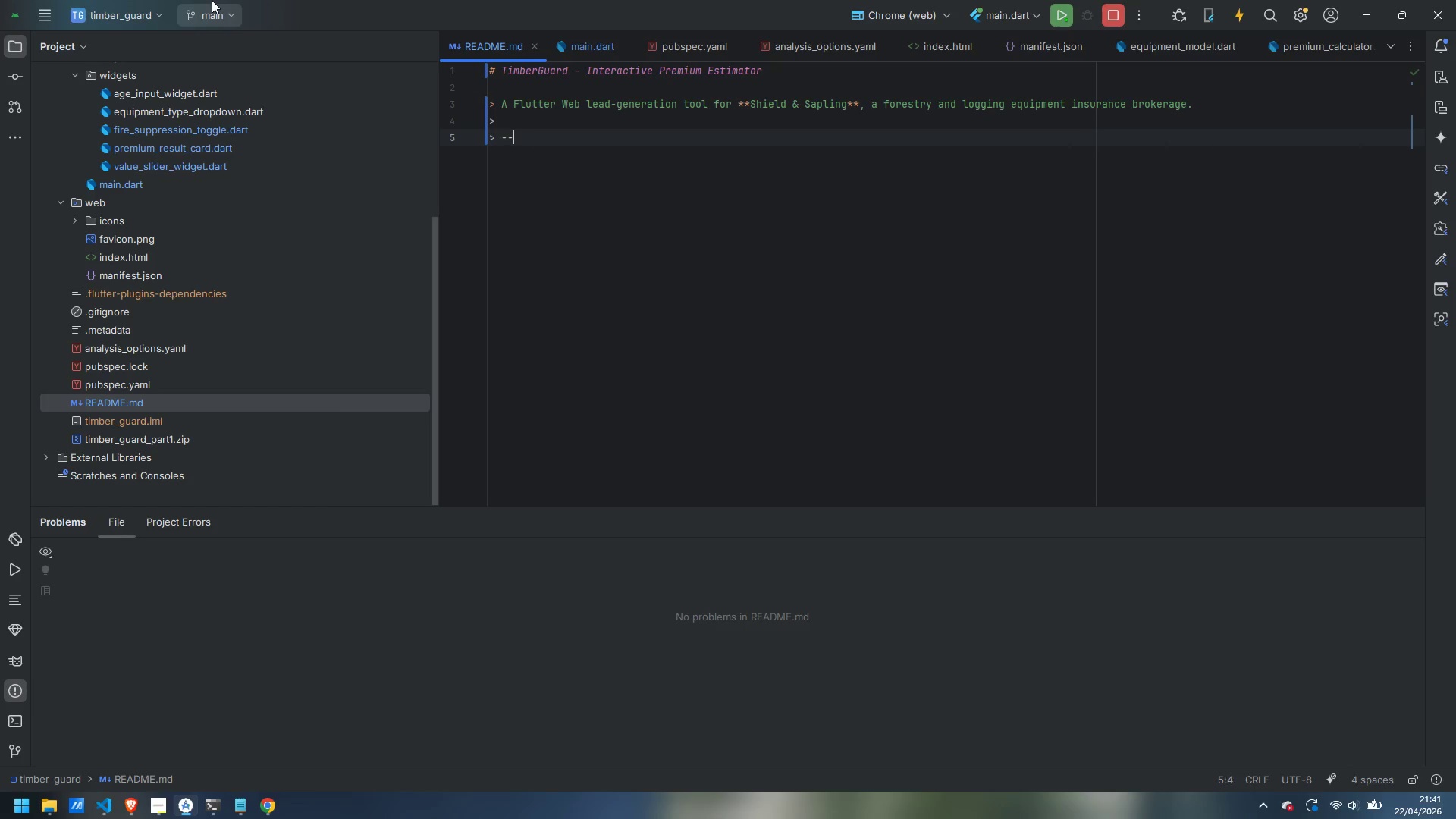 
key(Minus)
 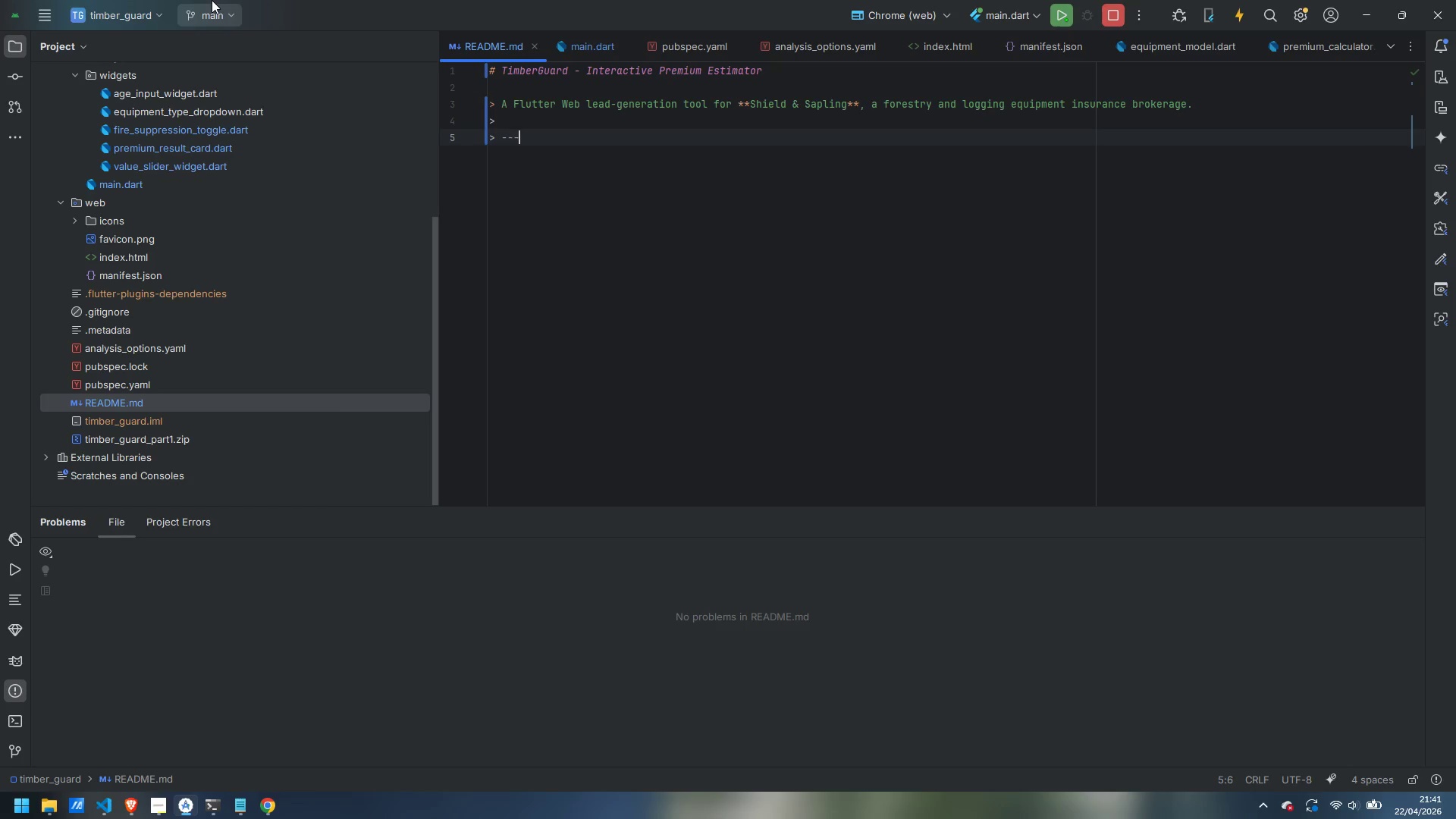 
key(Enter)
 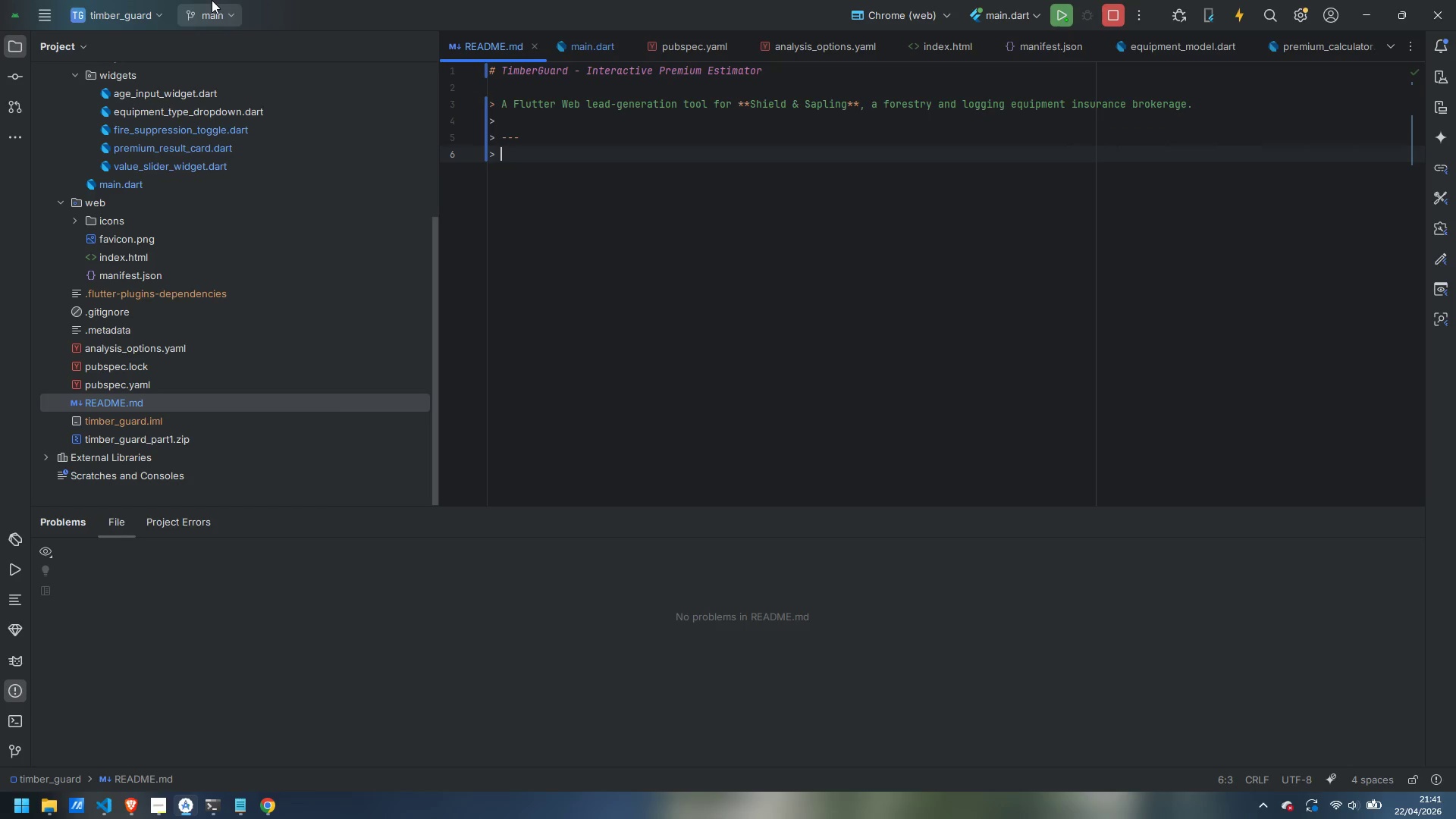 
key(Enter)
 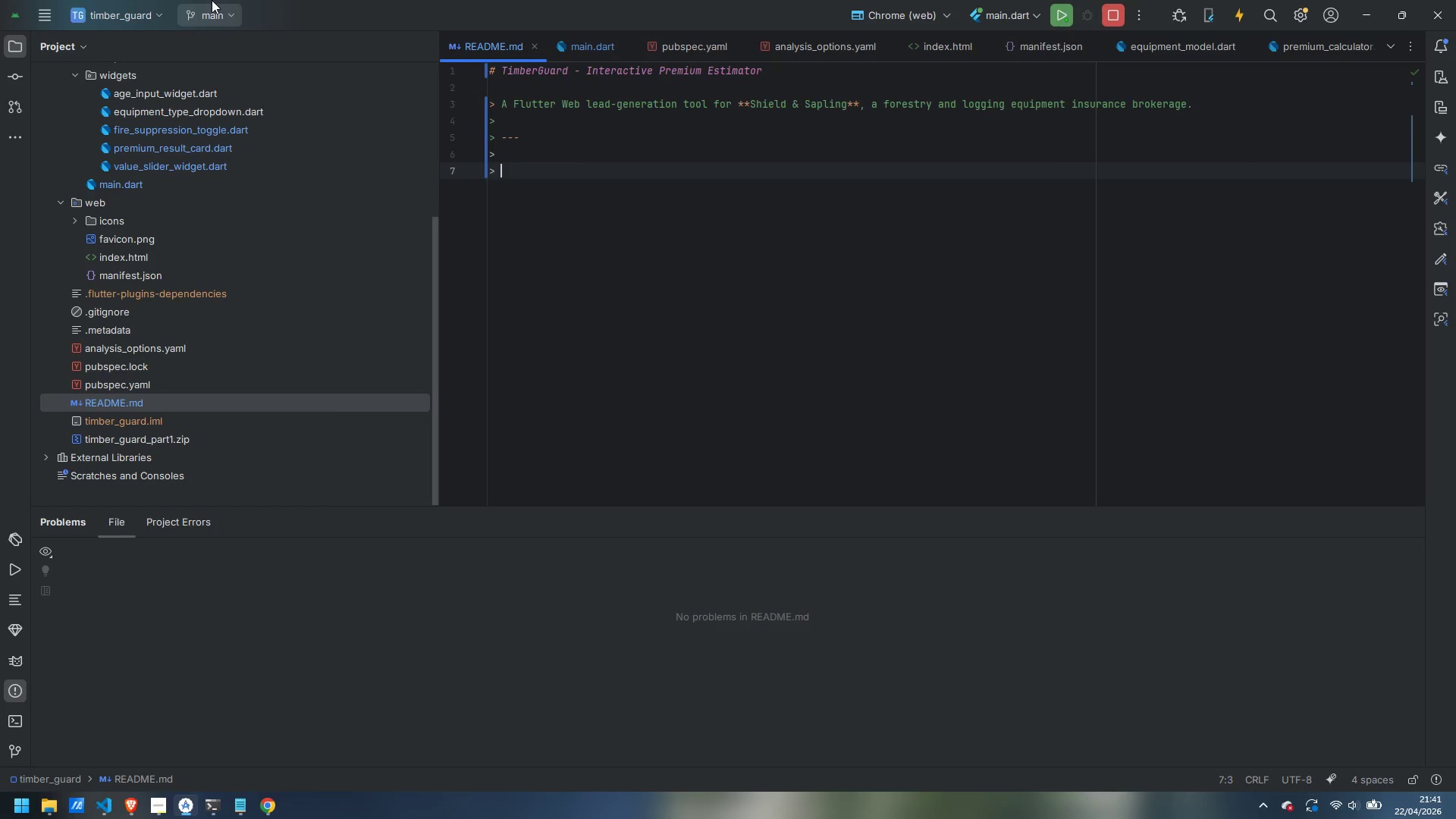 
type(## Overview)
 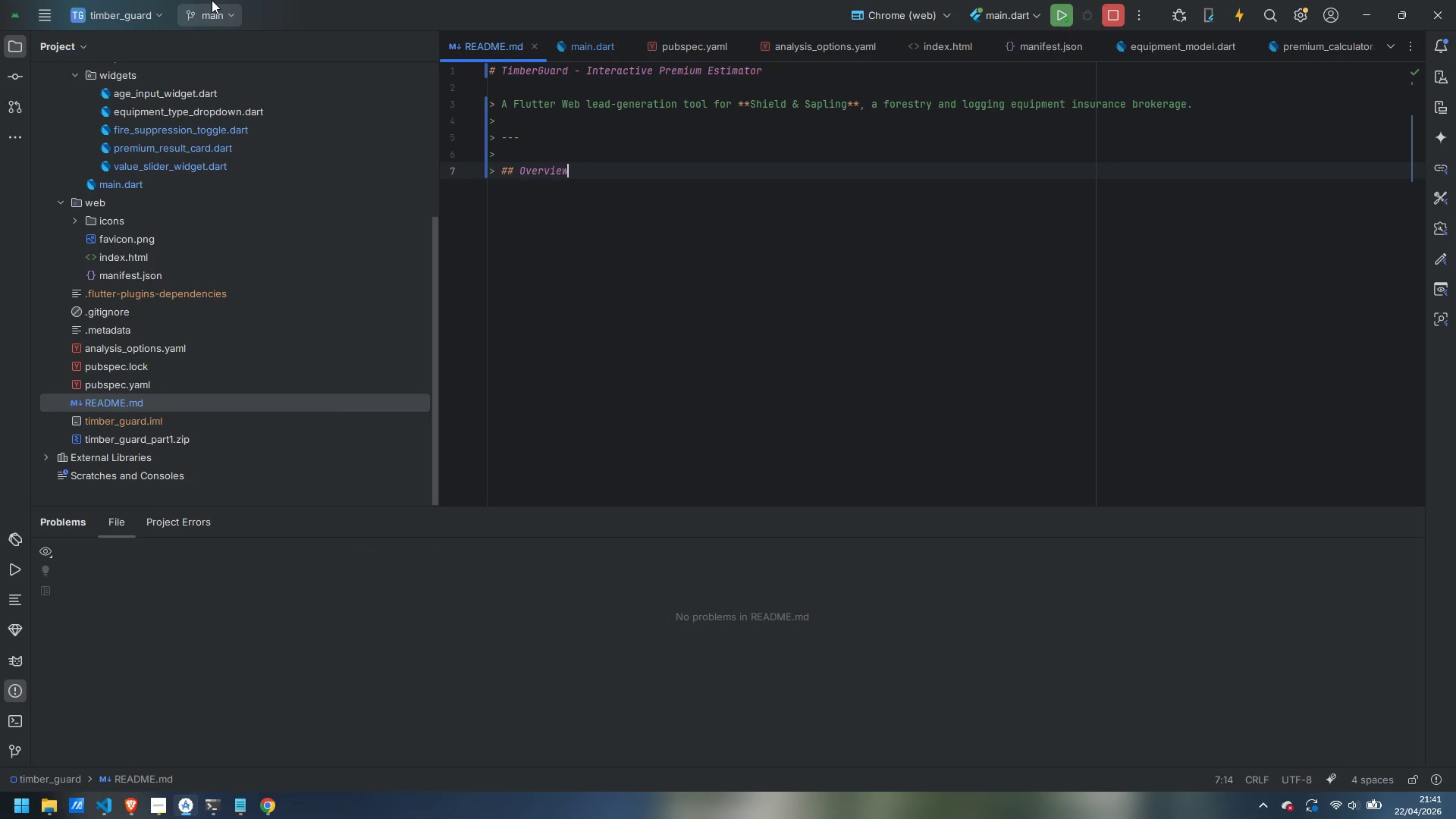 
key(Enter)
 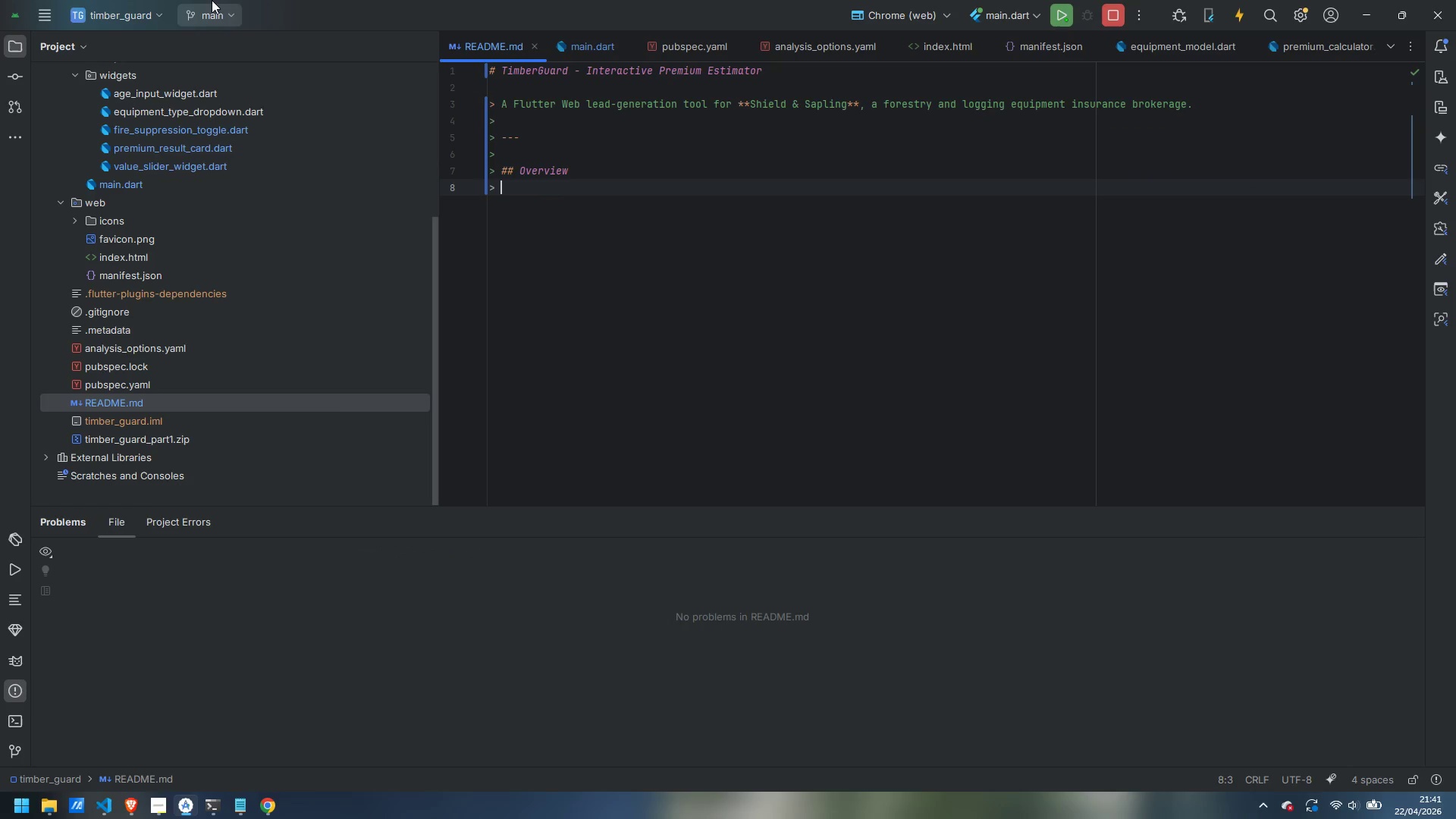 
key(Enter)
 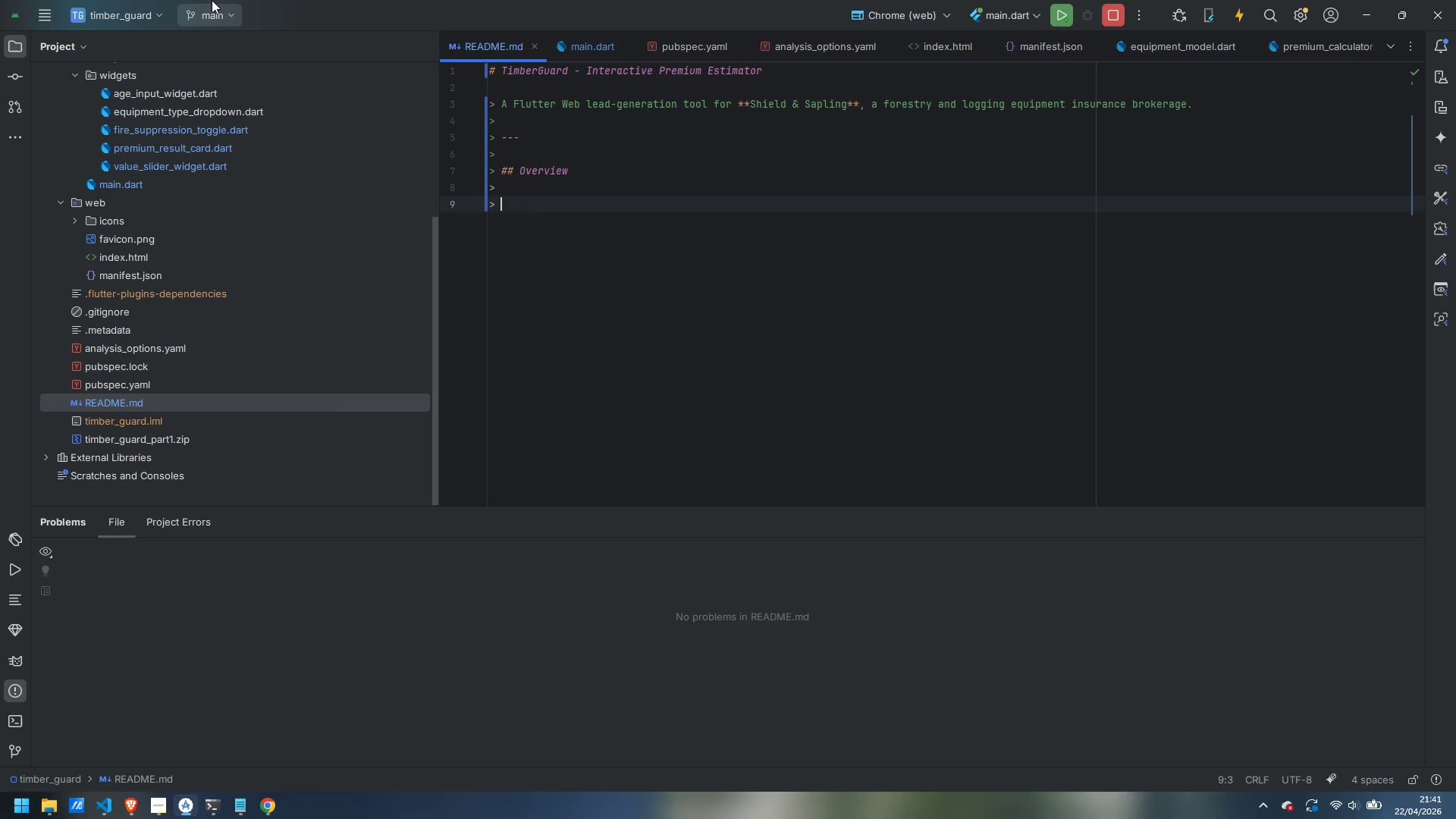 
key(Backspace)
 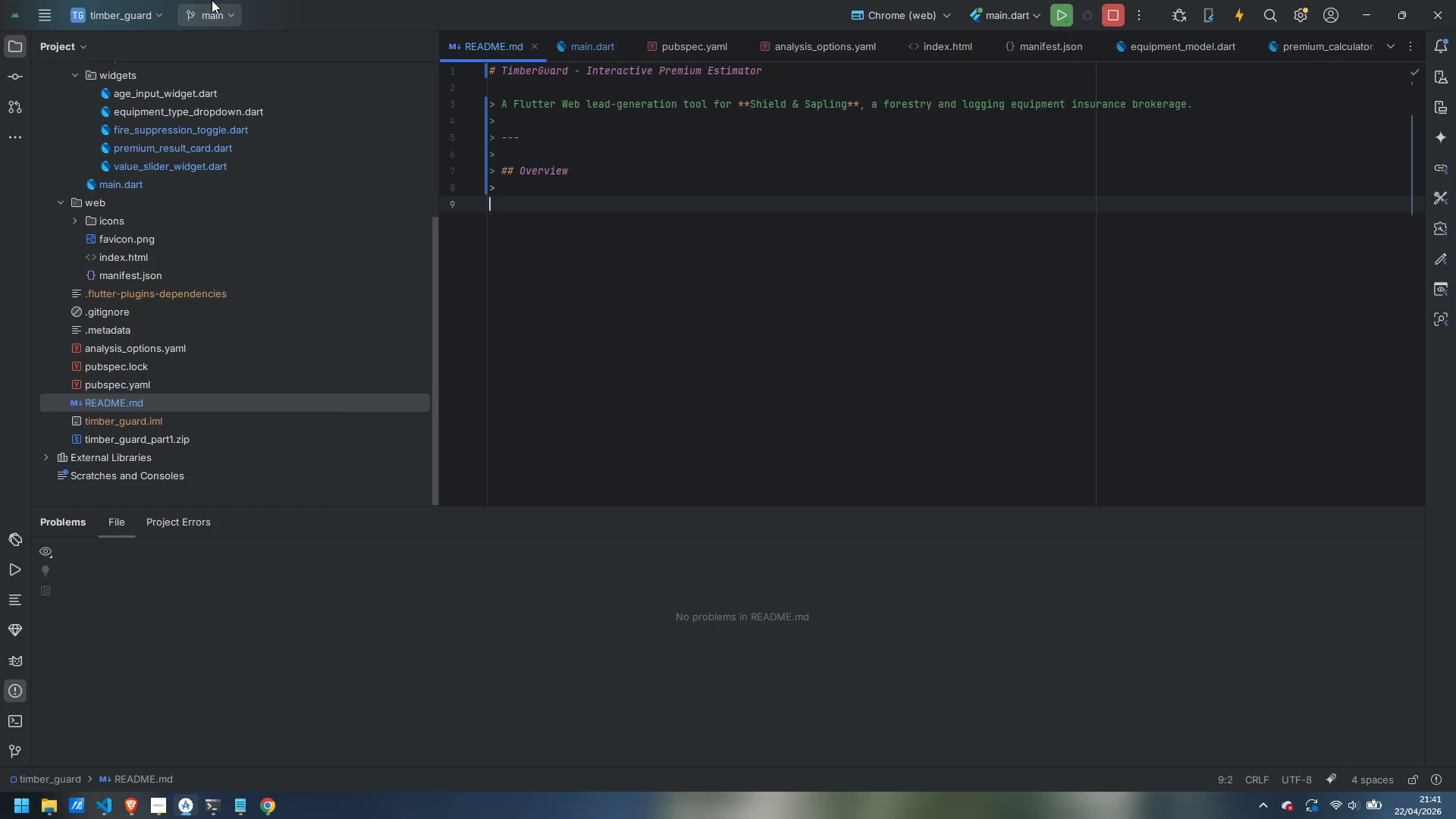 
key(Backspace)
 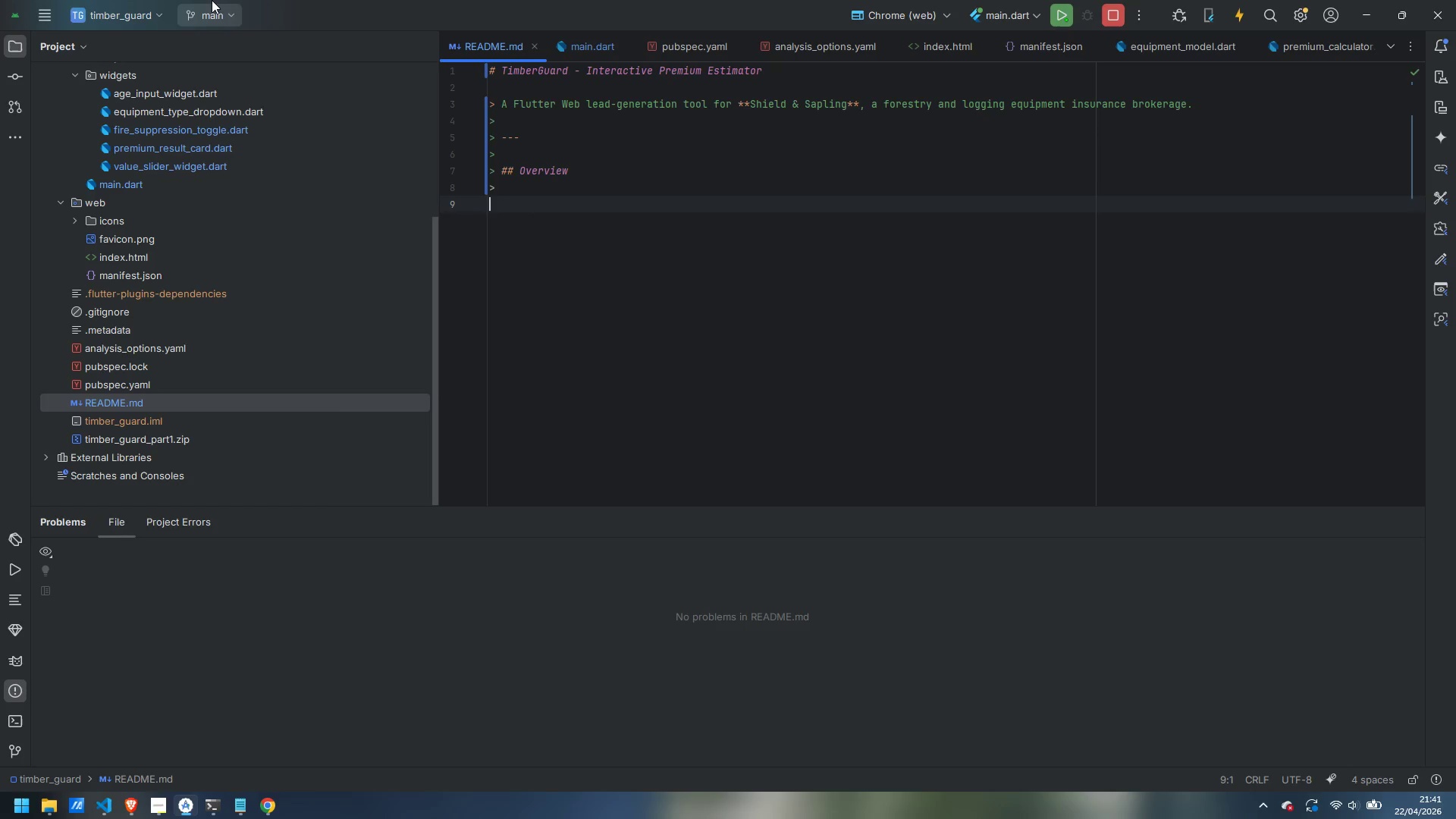 
key(Backspace)
 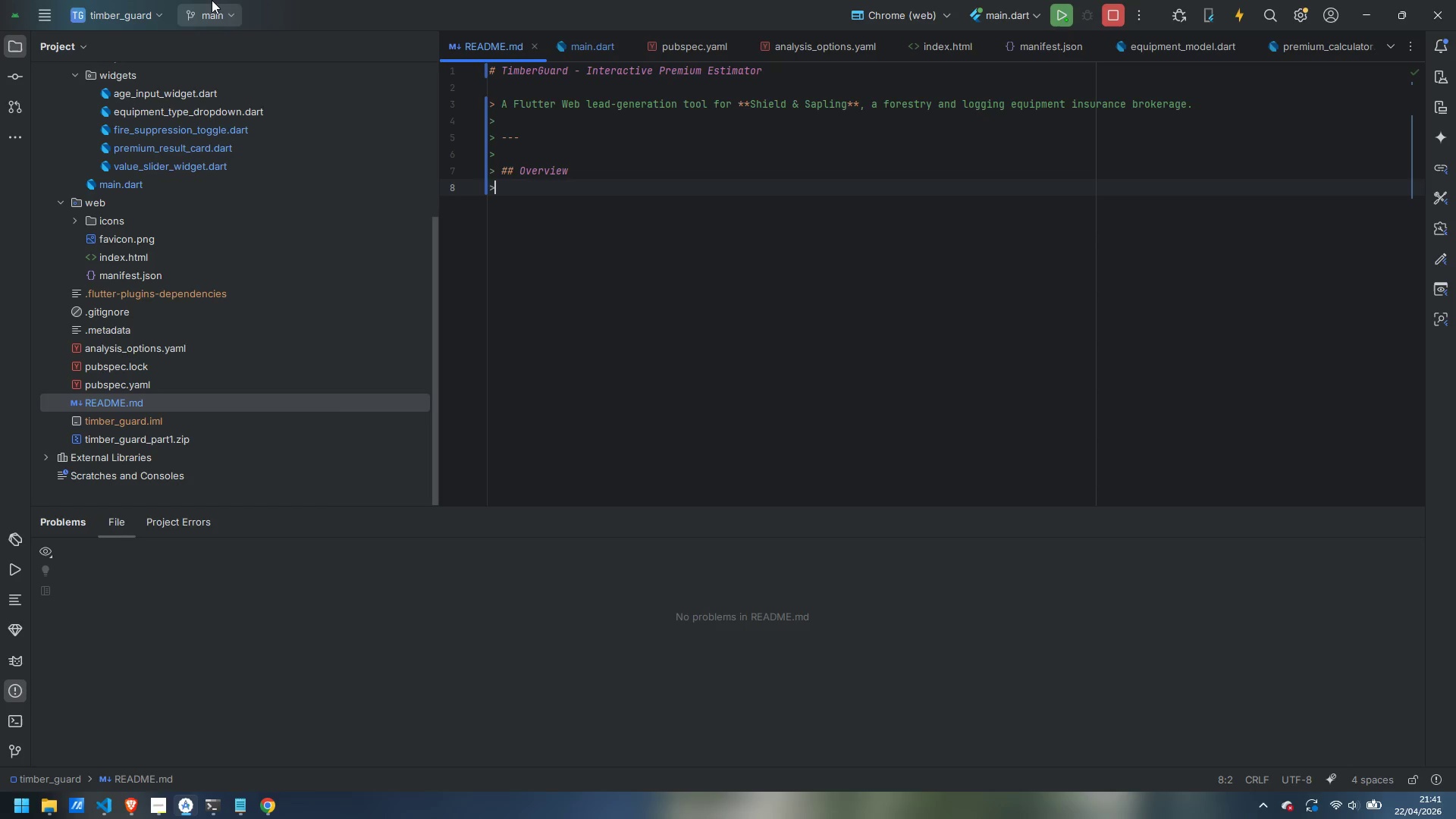 
key(Backspace)
 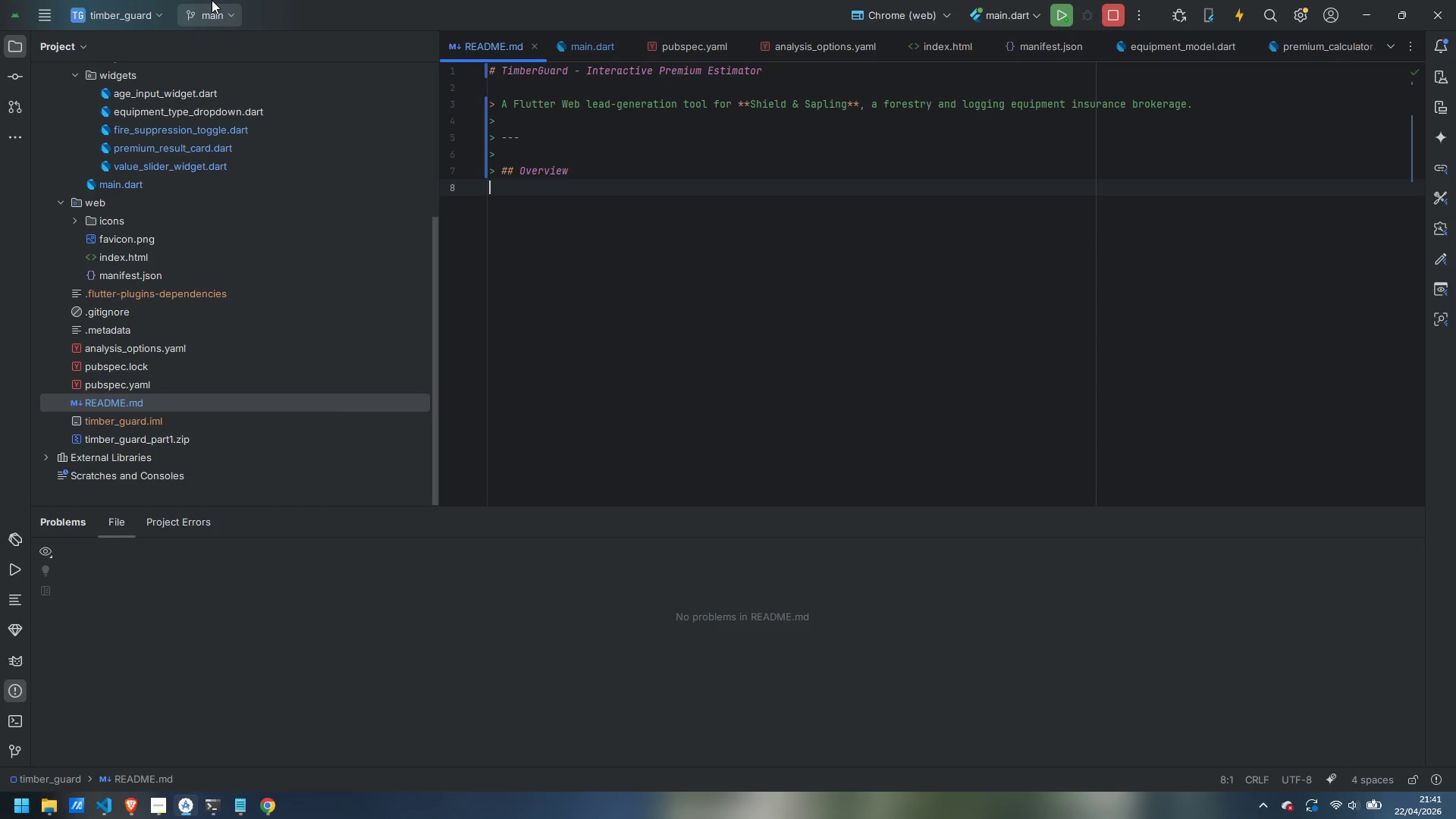 
key(ArrowUp)
 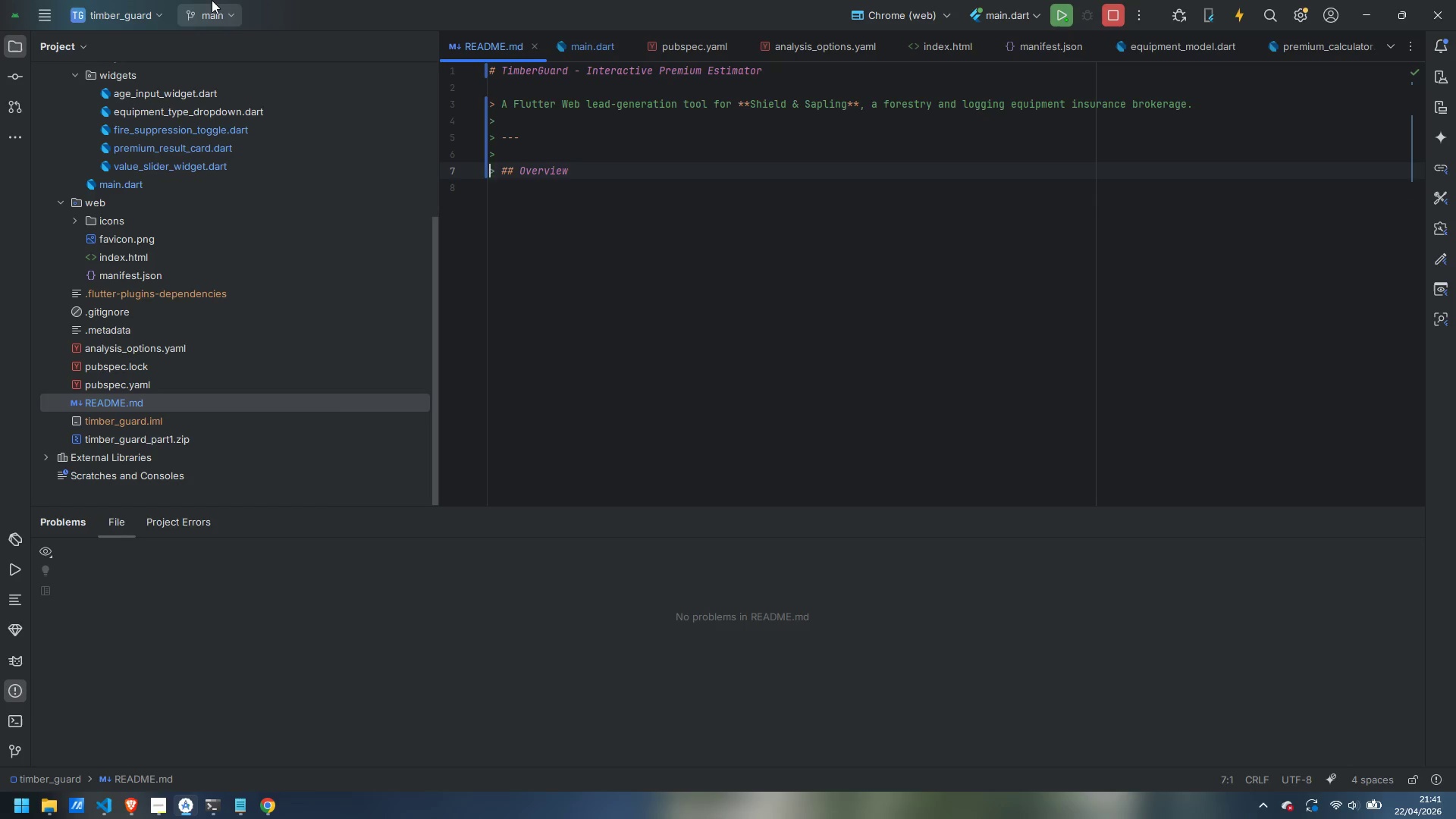 
key(ArrowRight)
 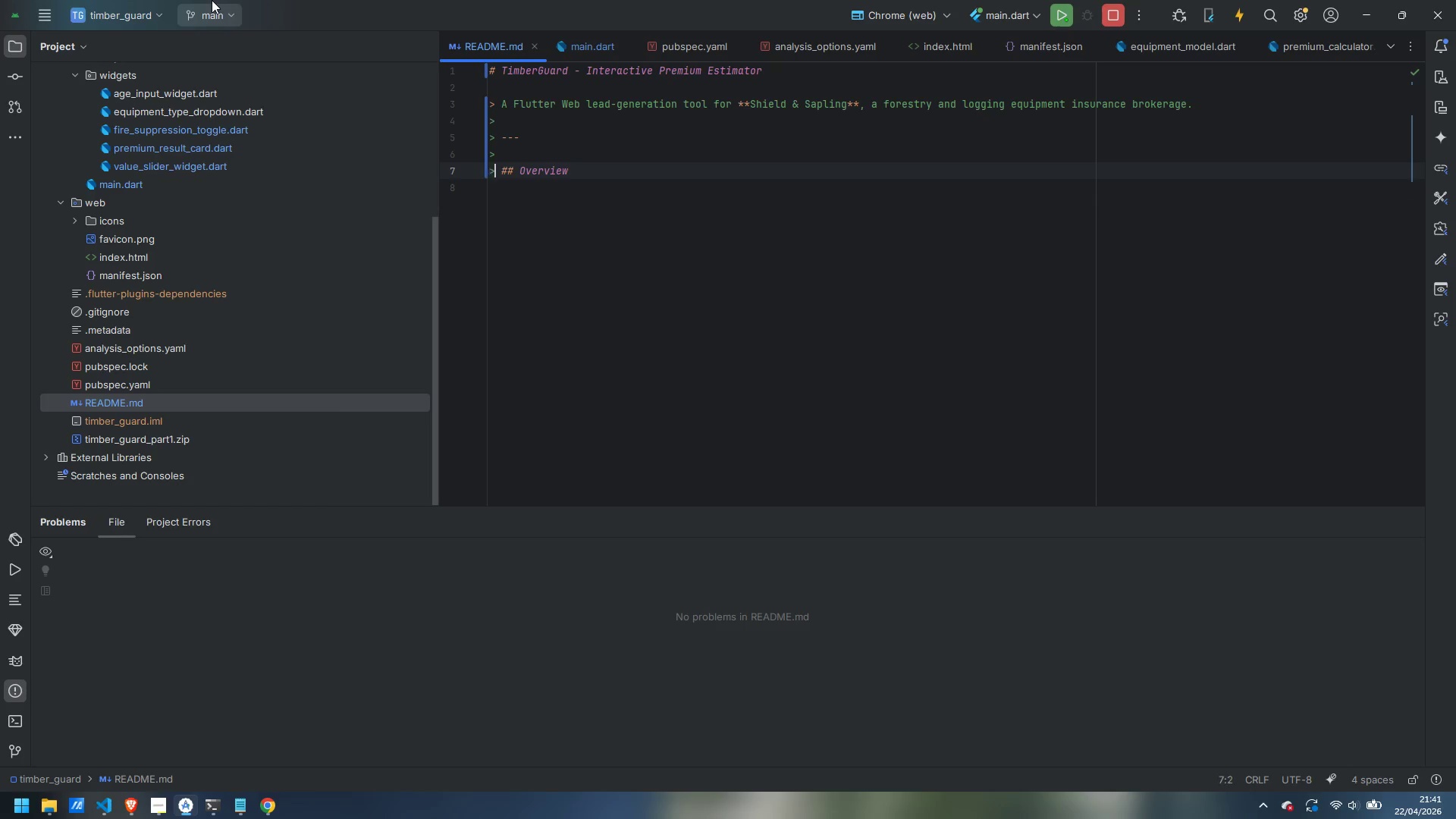 
key(ArrowRight)
 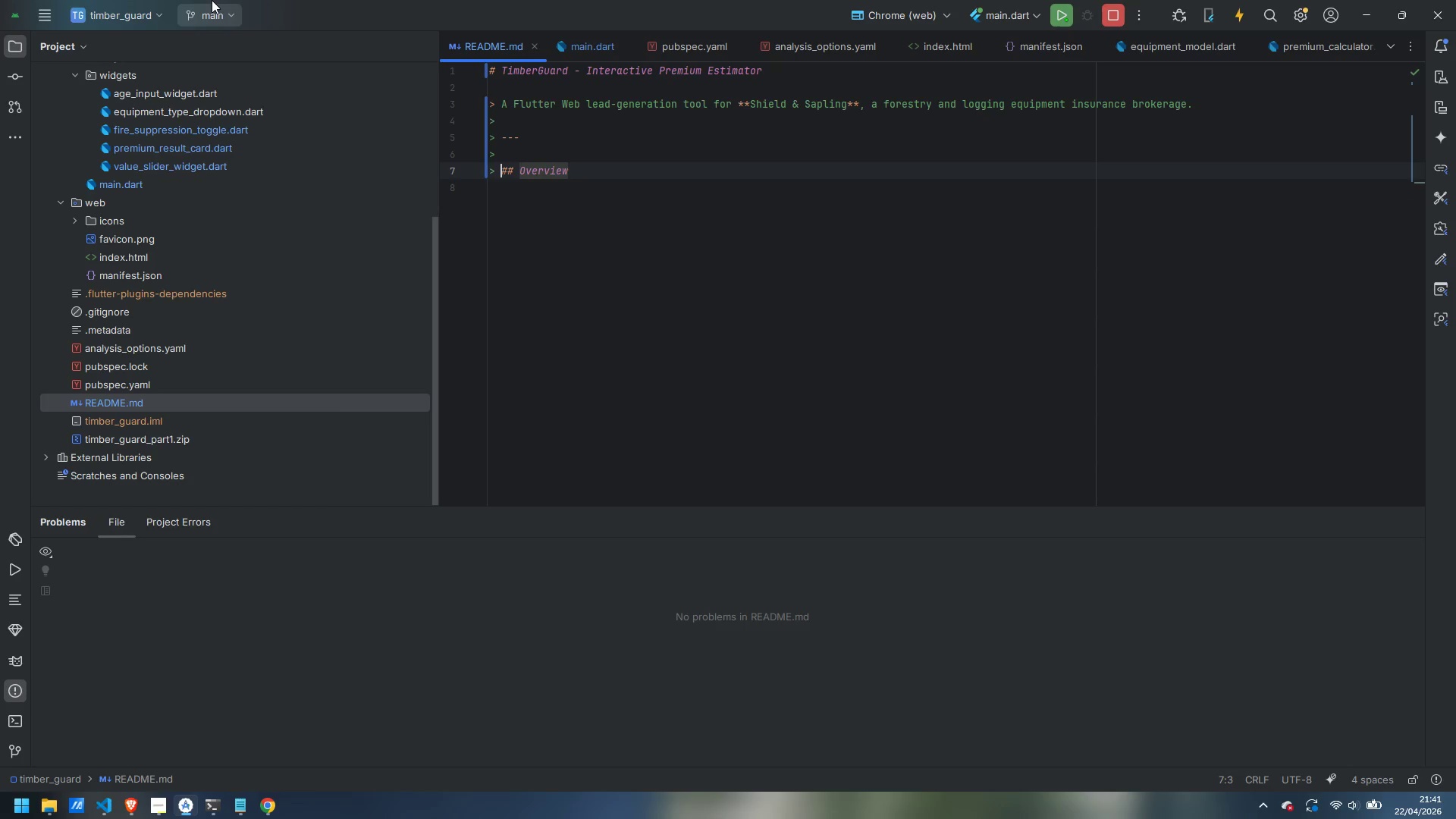 
key(Backspace)
 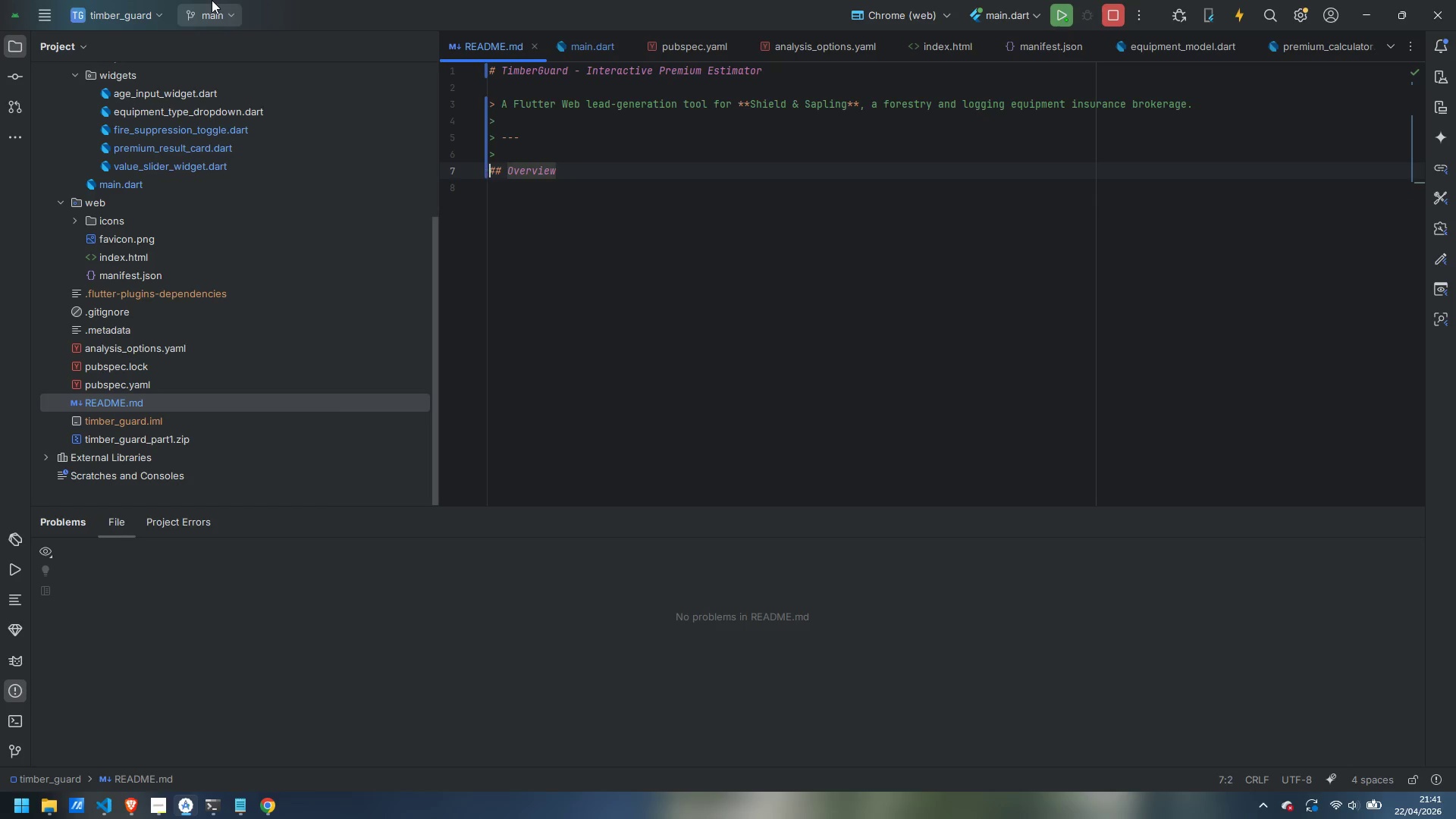 
key(Backspace)
 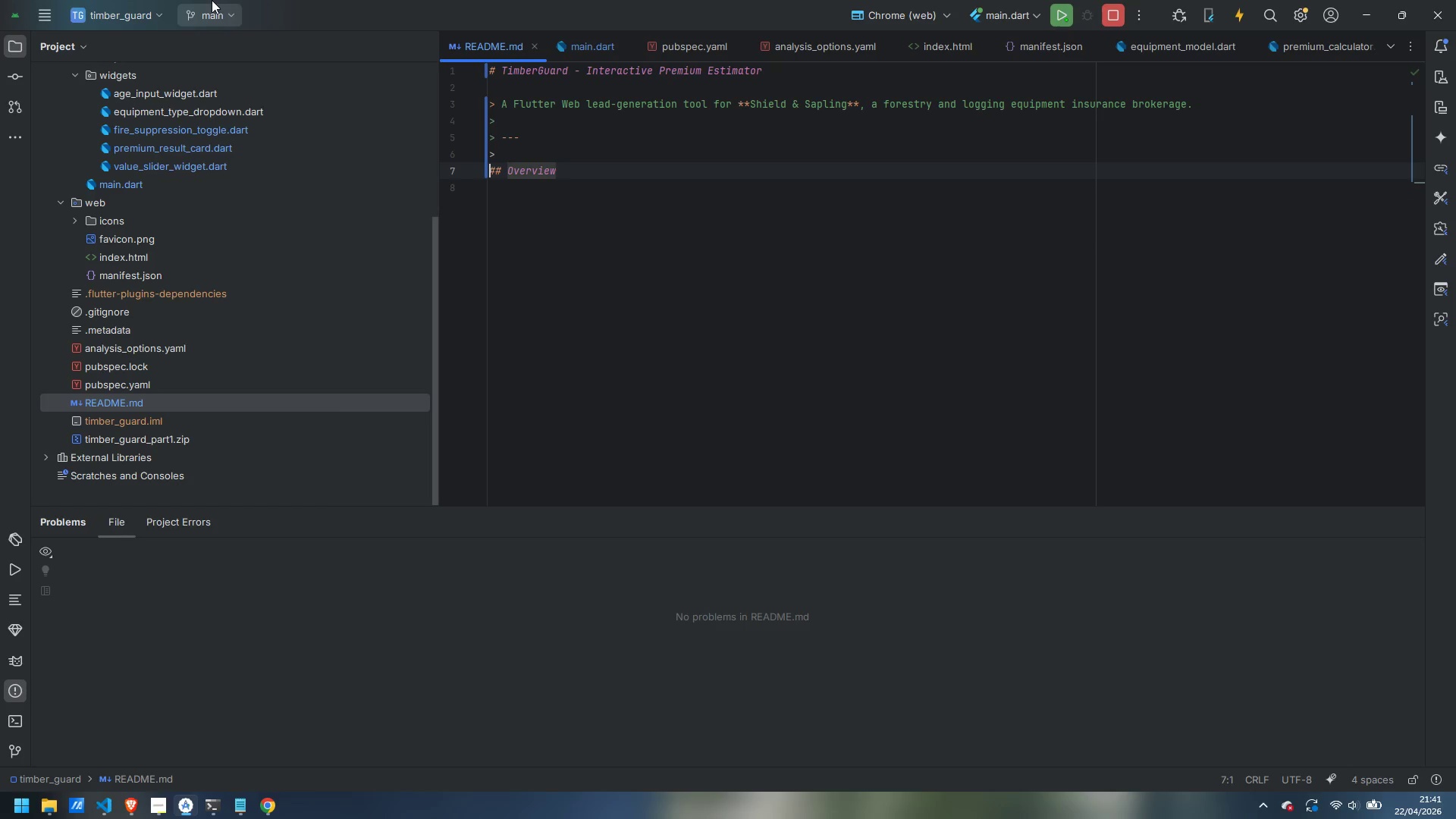 
key(ArrowUp)
 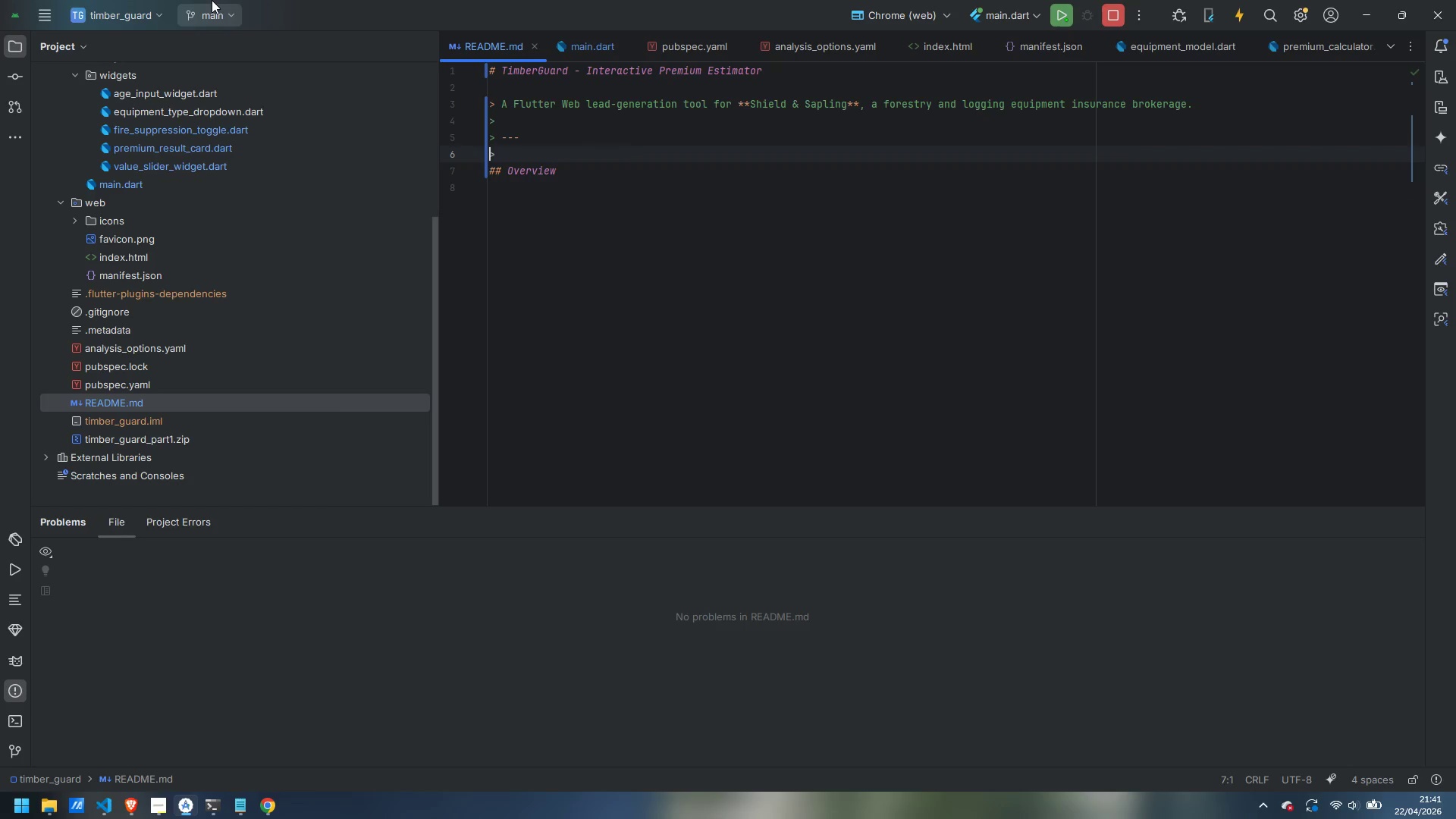 
key(ArrowRight)
 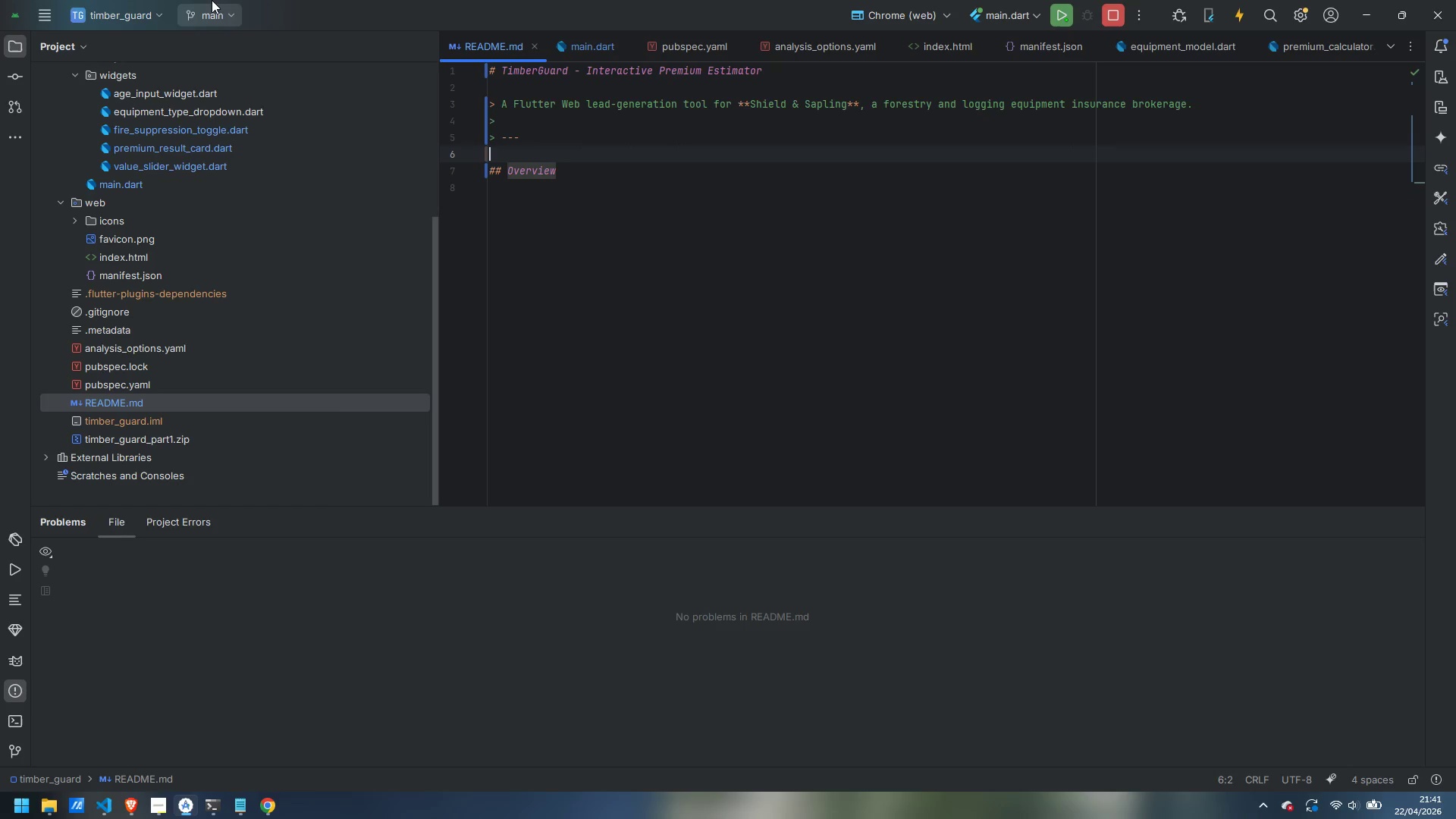 
key(Backspace)
 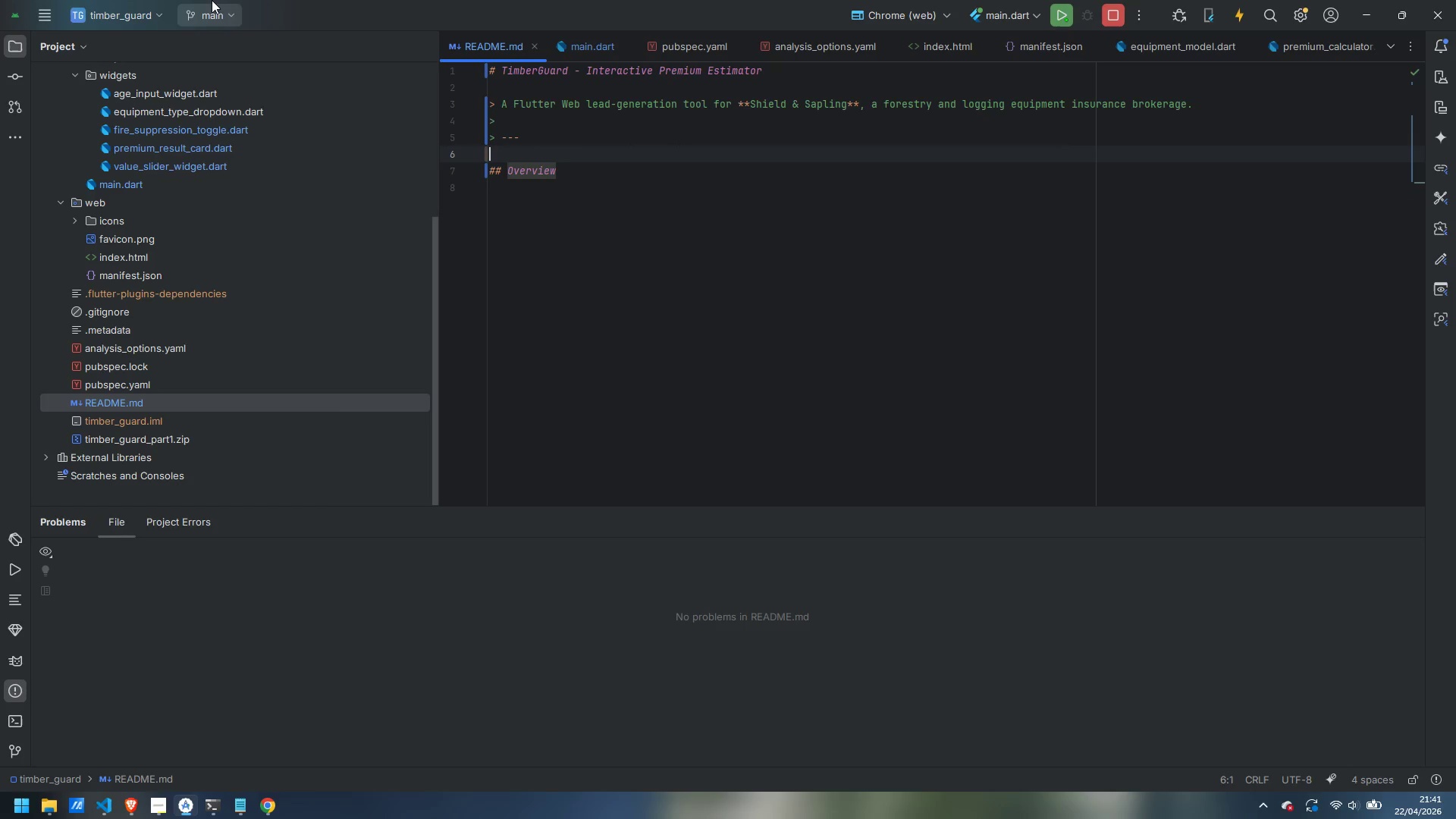 
key(ArrowUp)
 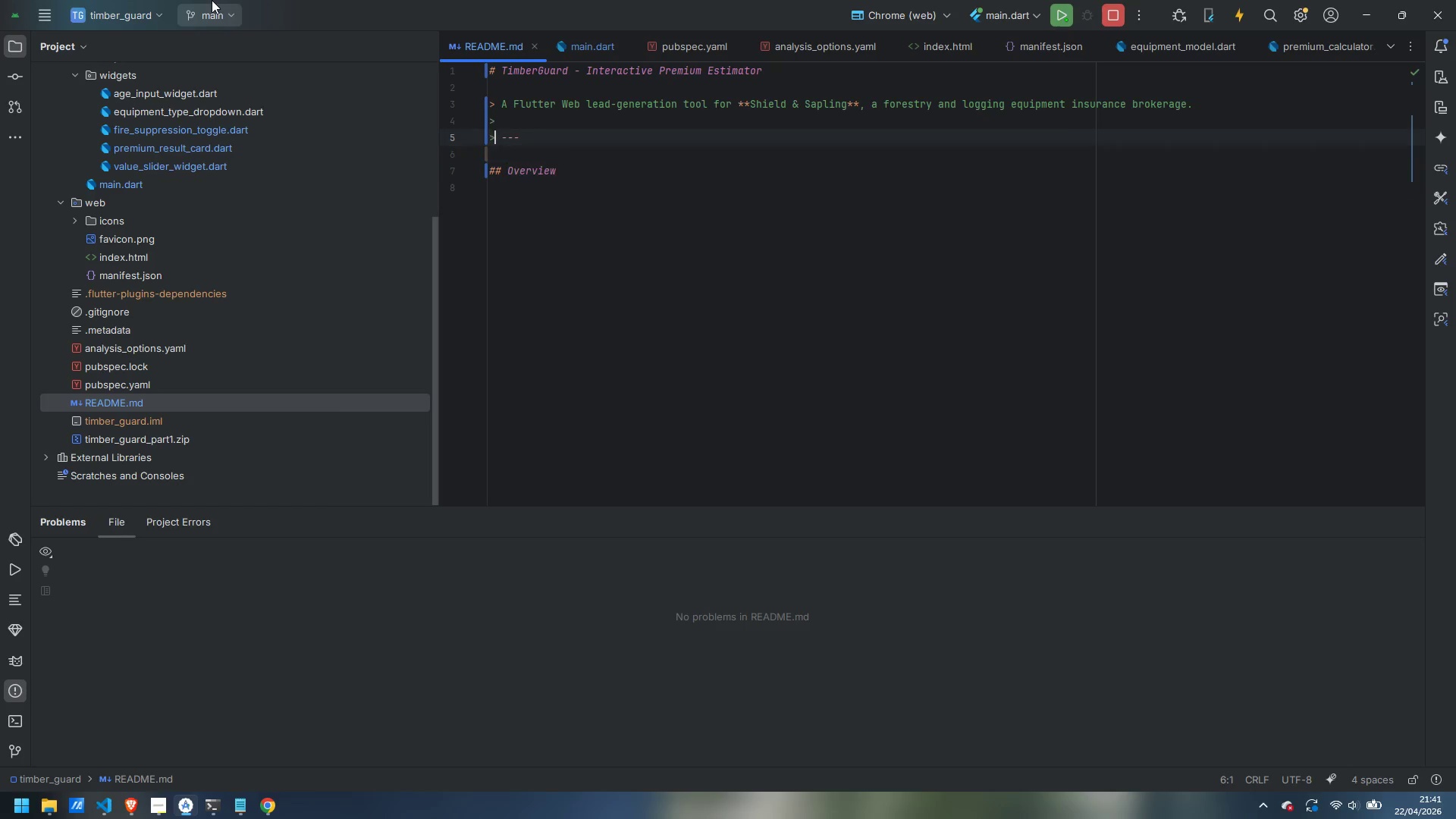 
key(ArrowRight)
 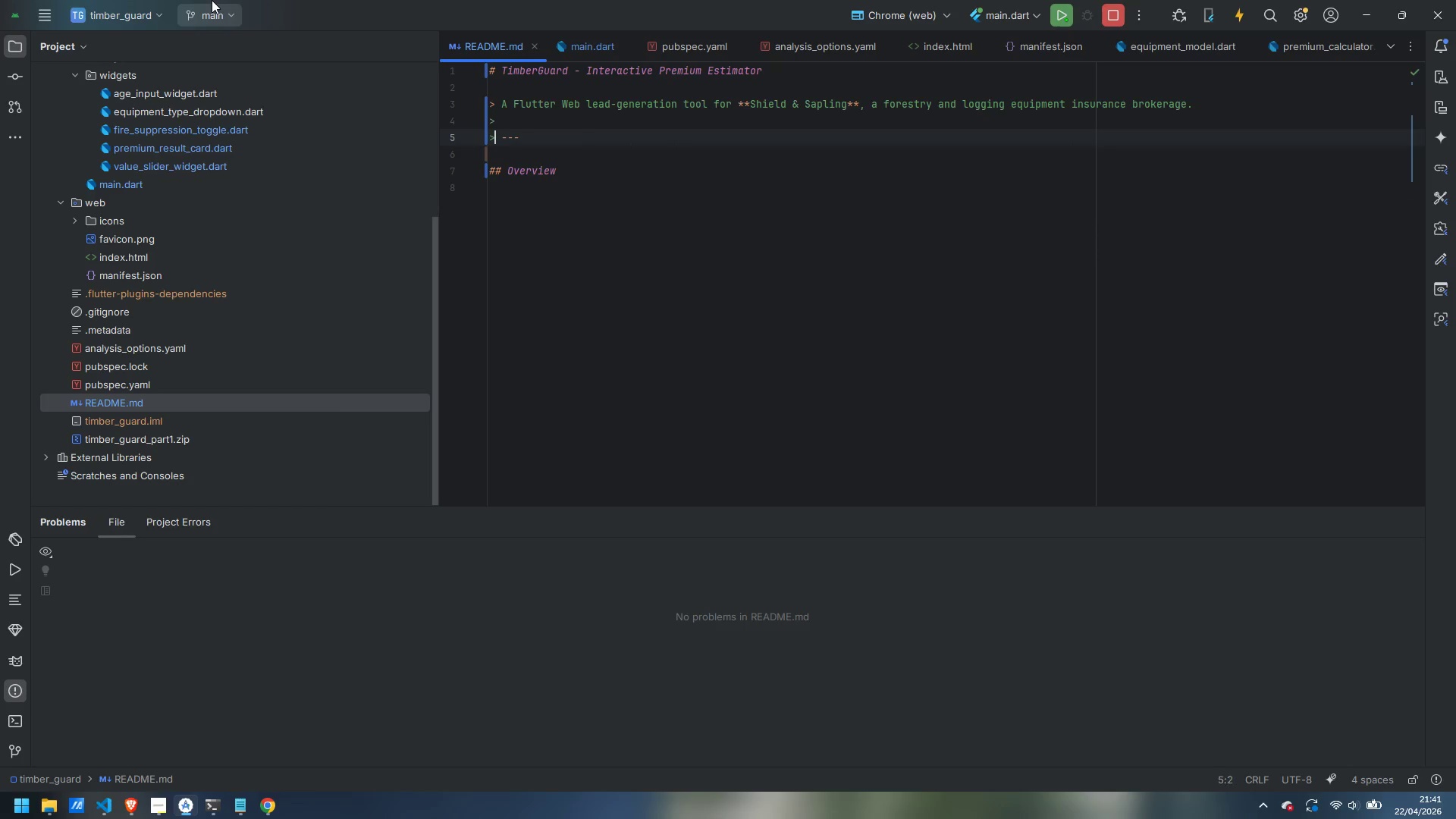 
key(ArrowRight)
 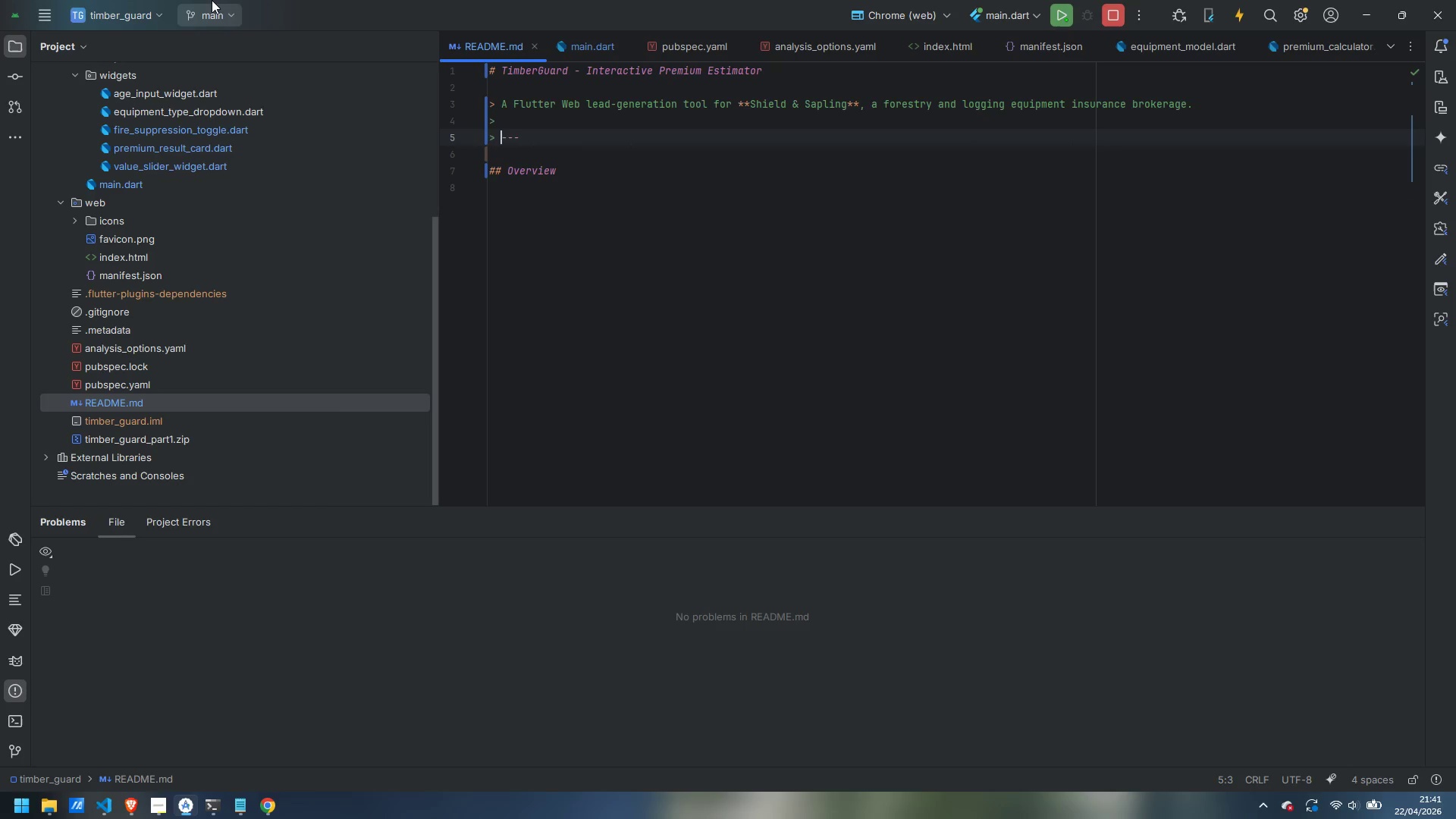 
key(Backspace)
 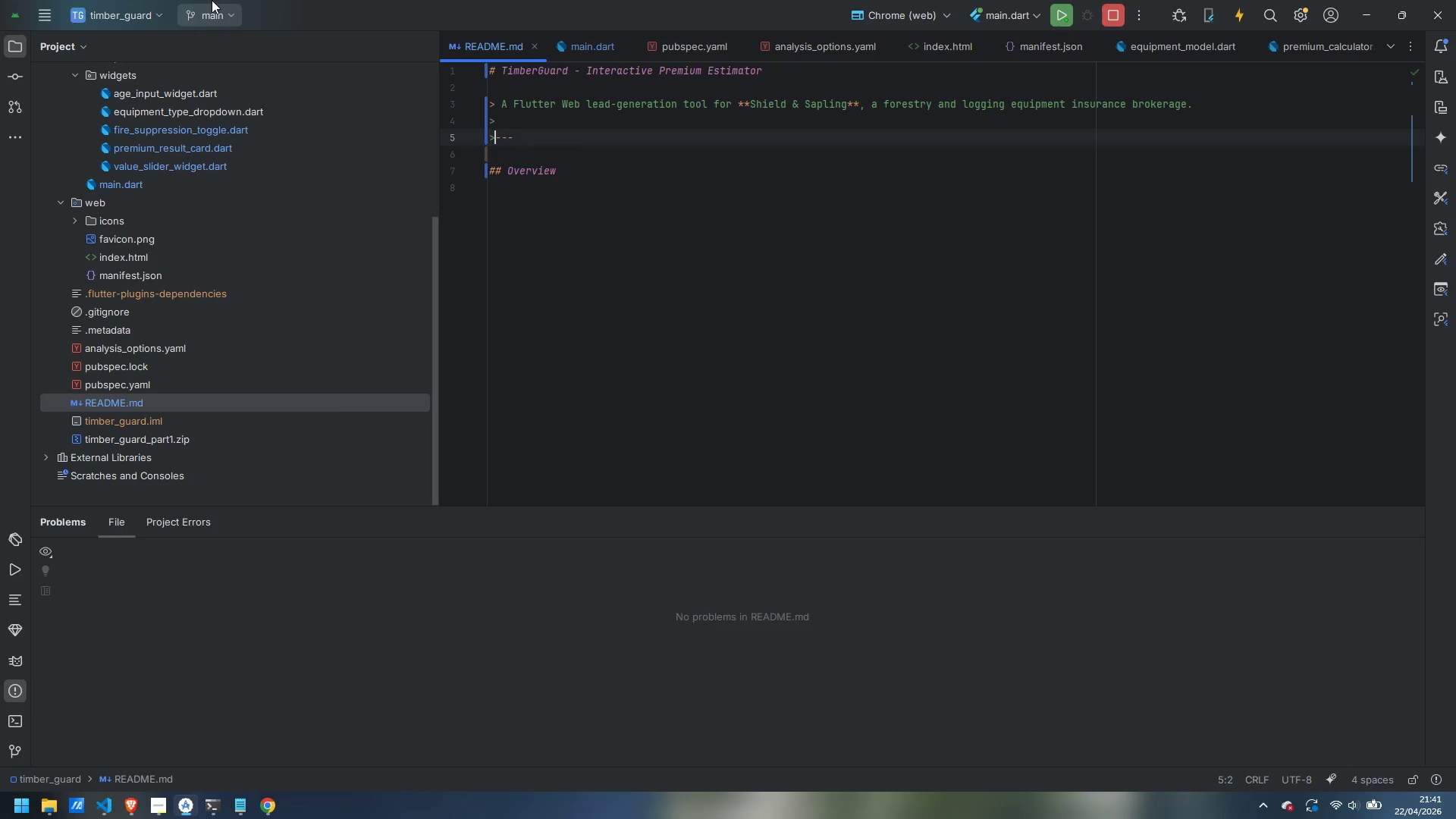 
key(Backspace)
 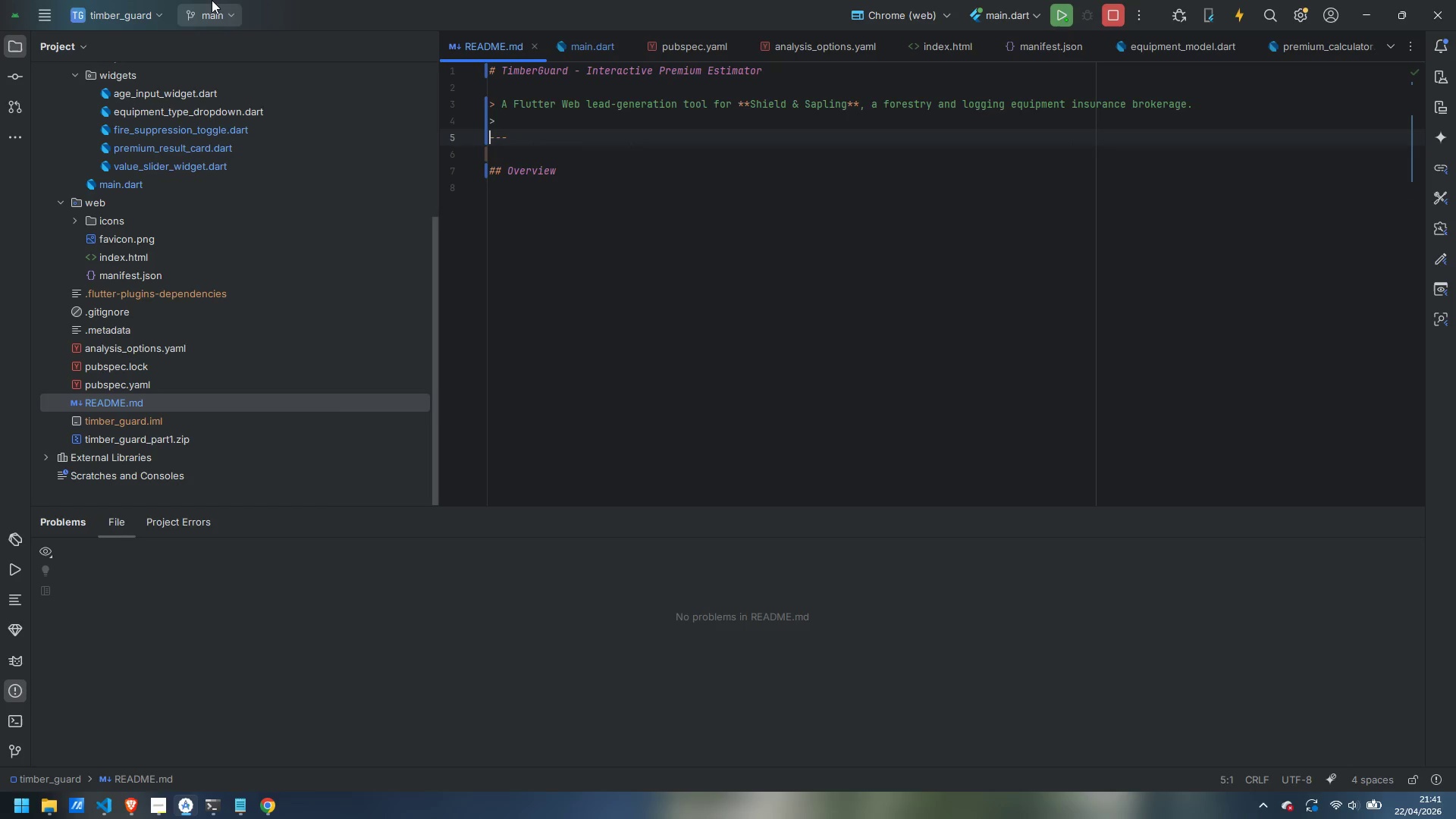 
key(ArrowUp)
 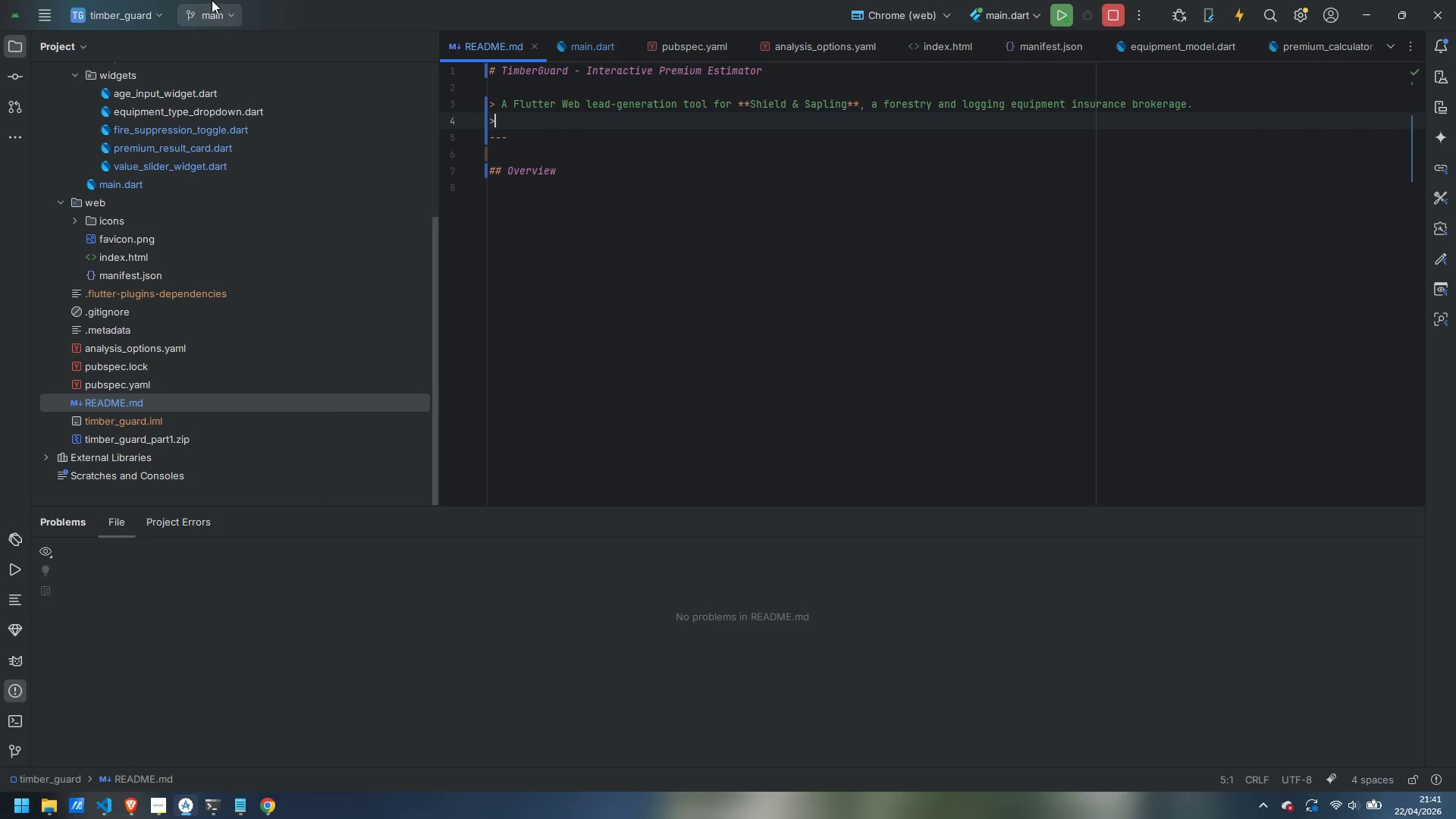 
key(ArrowRight)
 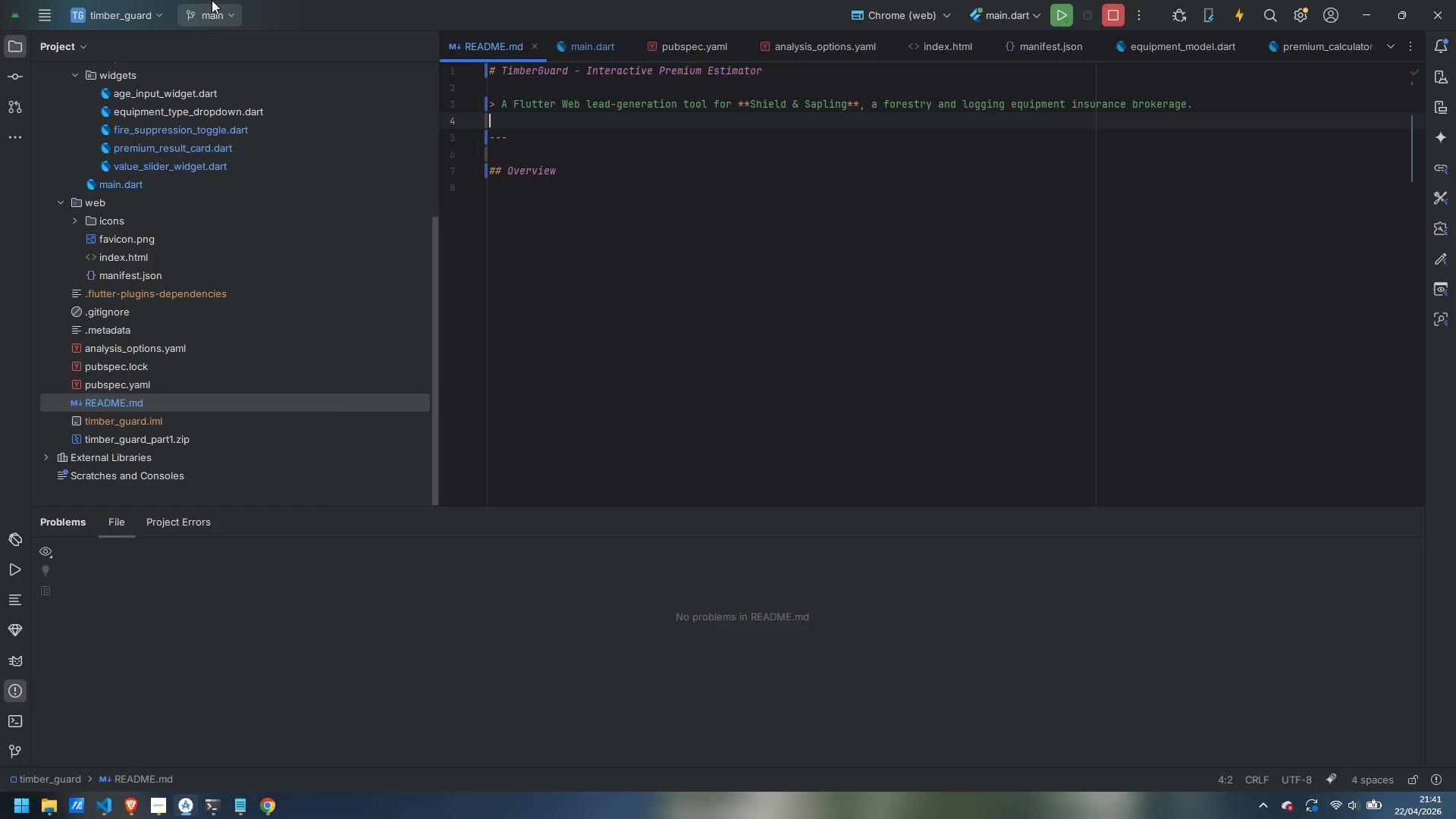 
key(Backspace)
 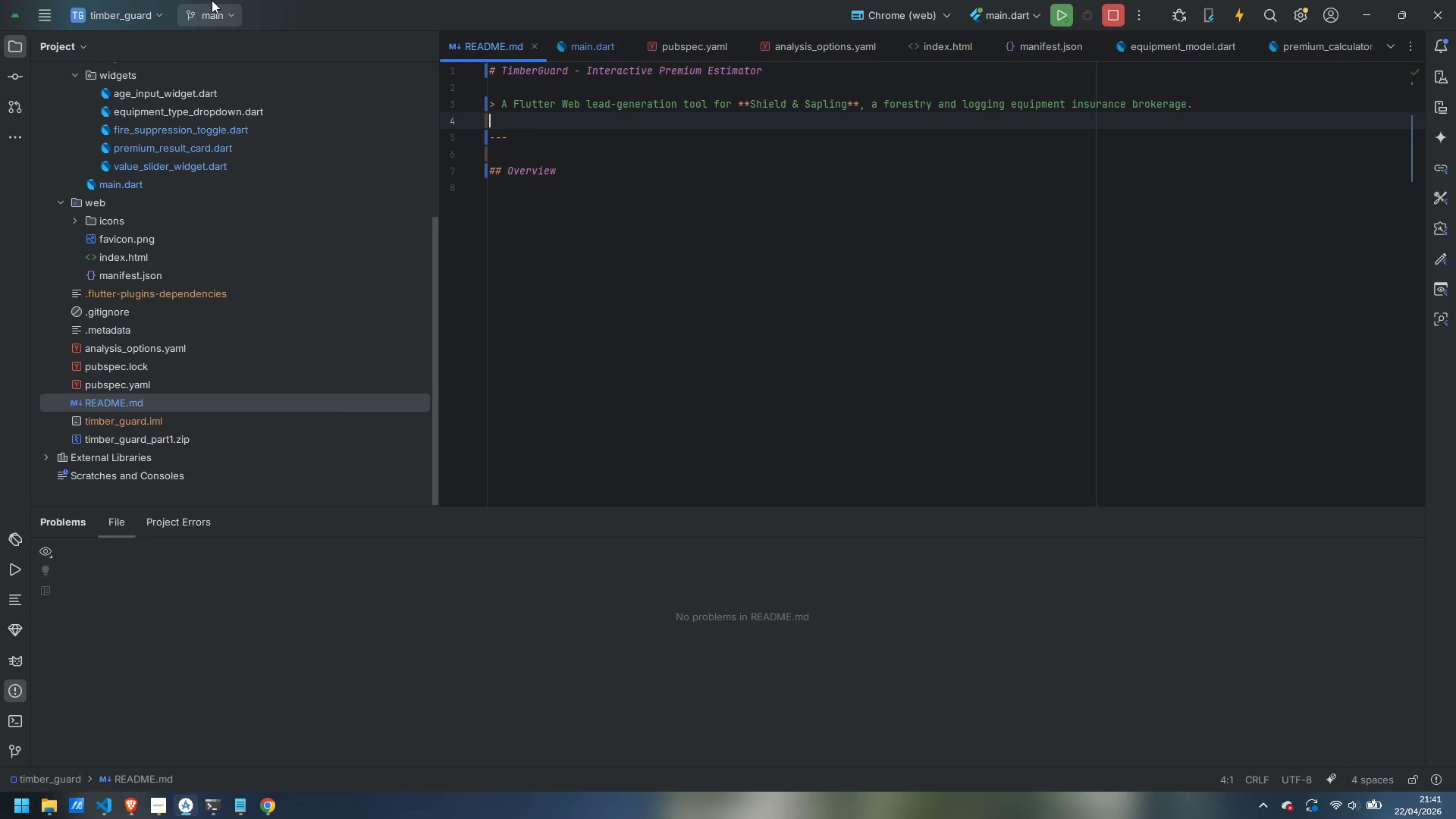 
key(ArrowDown)
 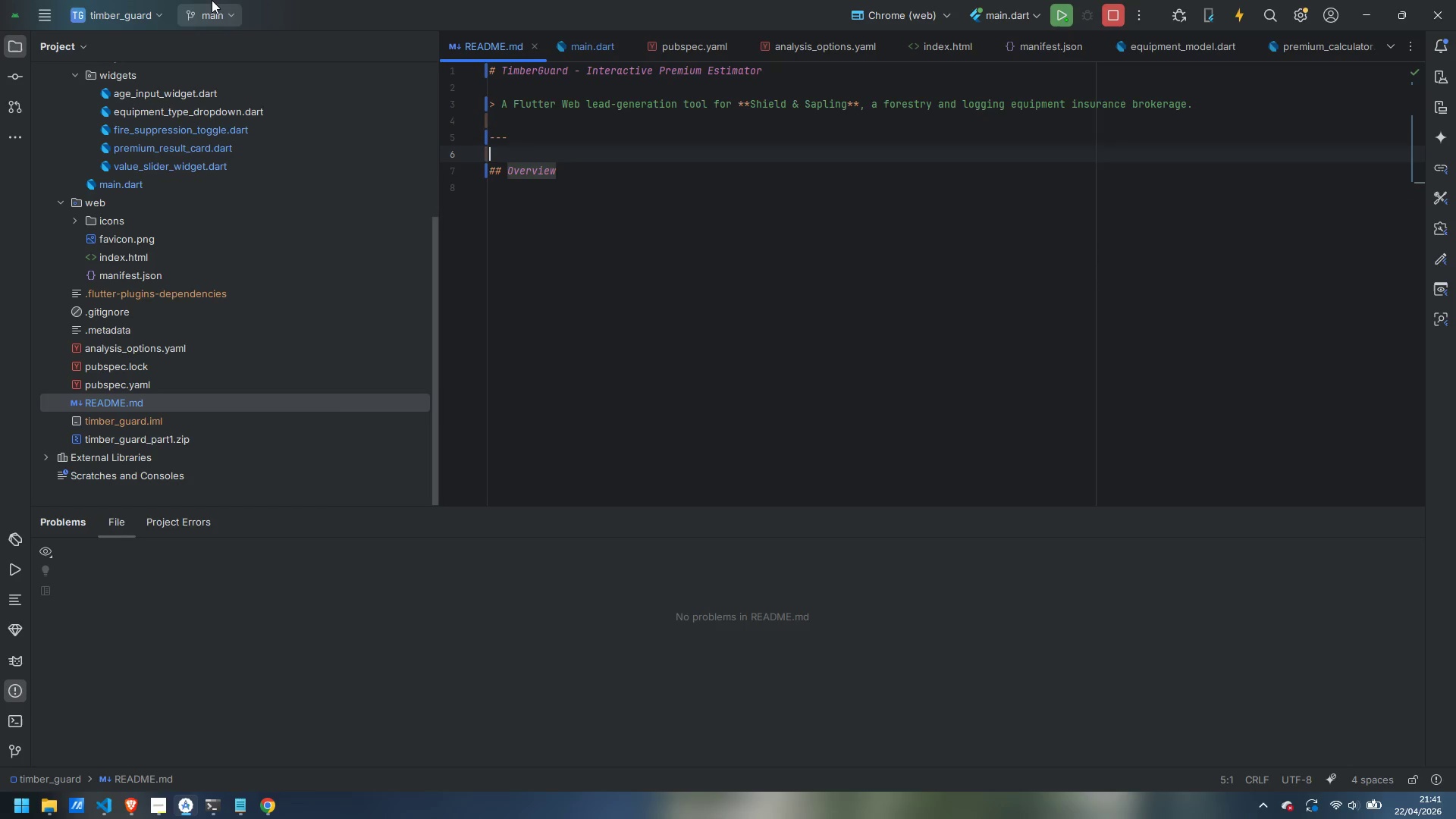 
key(ArrowDown)
 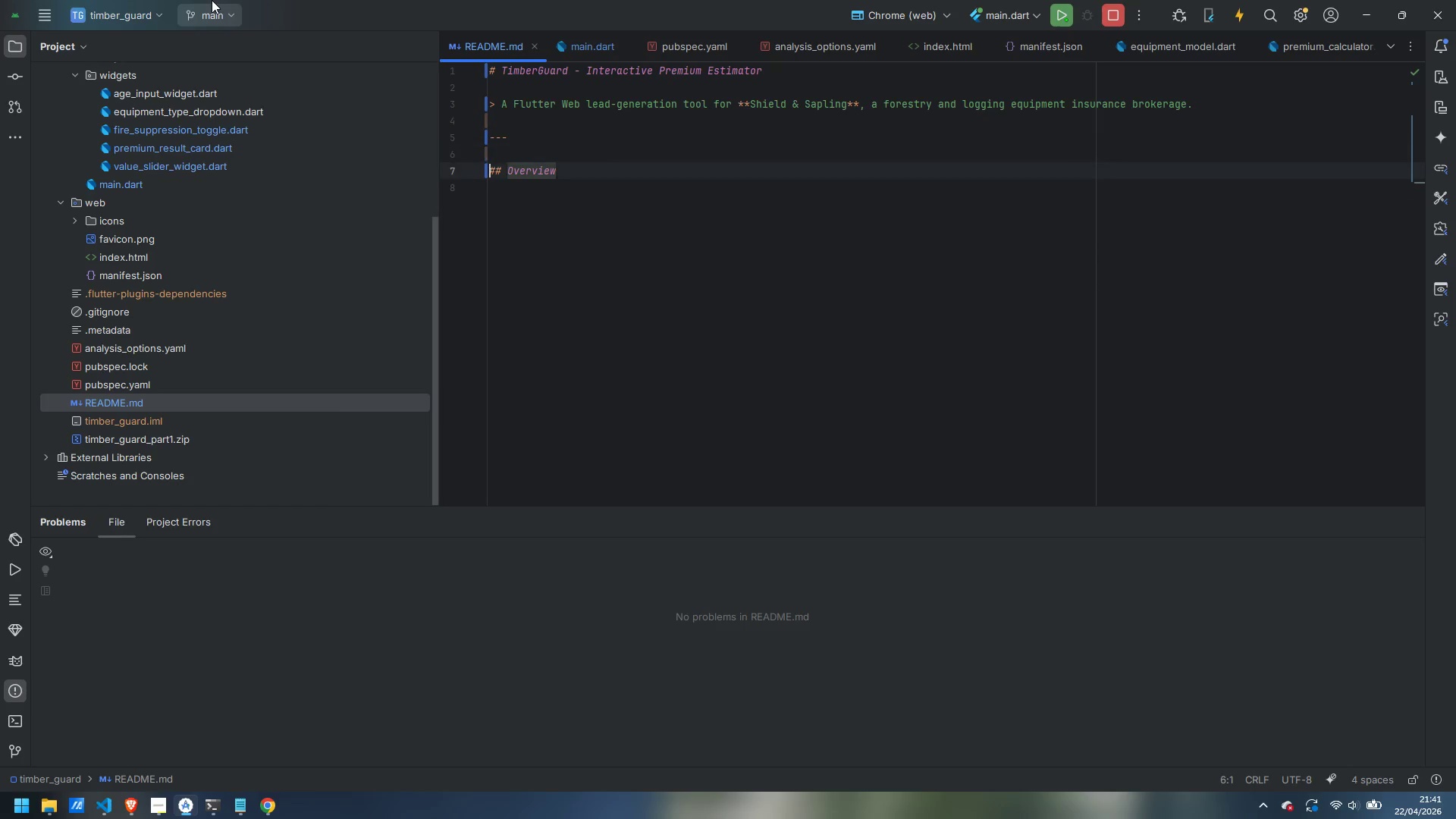 
key(ArrowDown)
 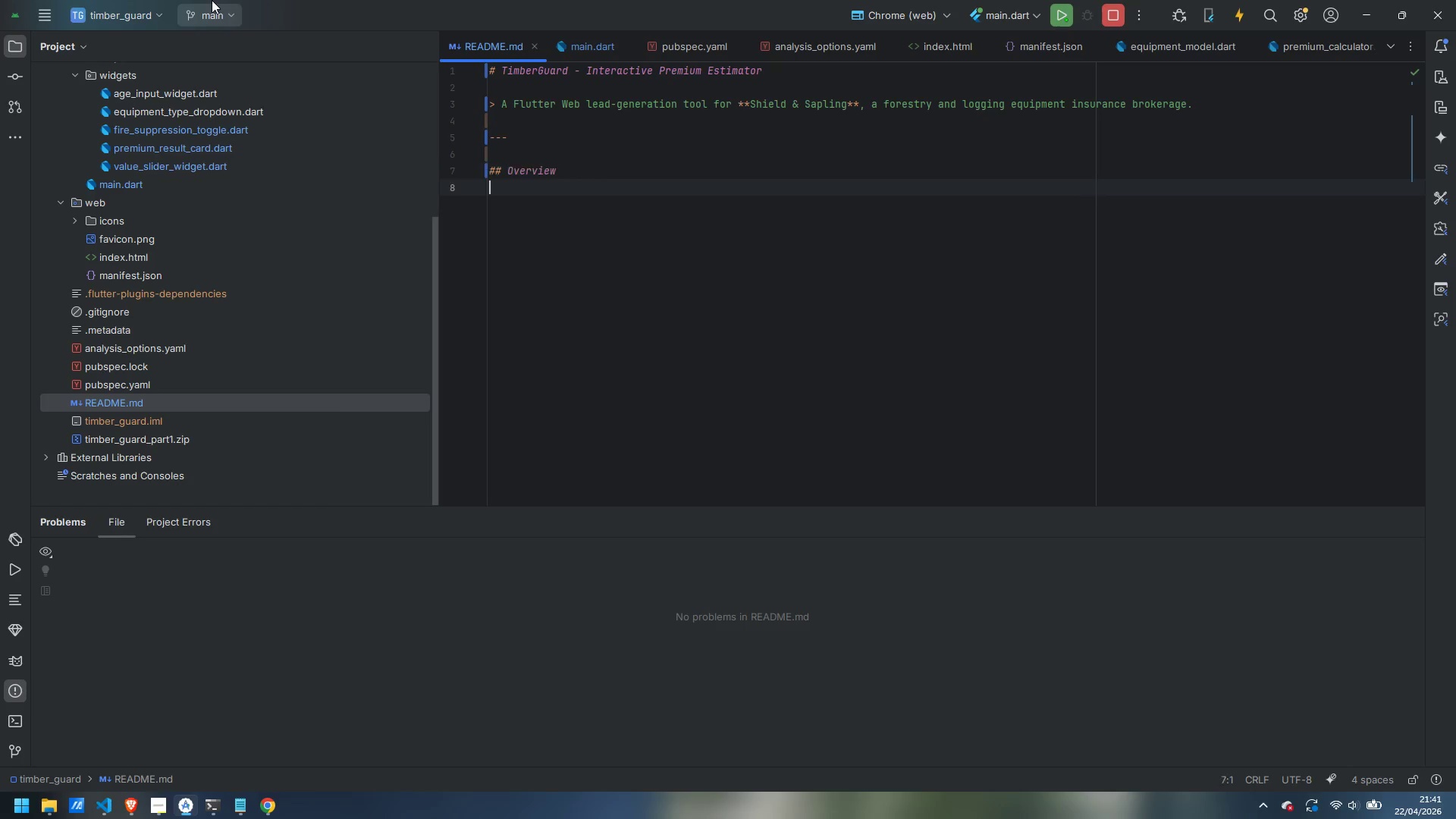 
key(ArrowDown)
 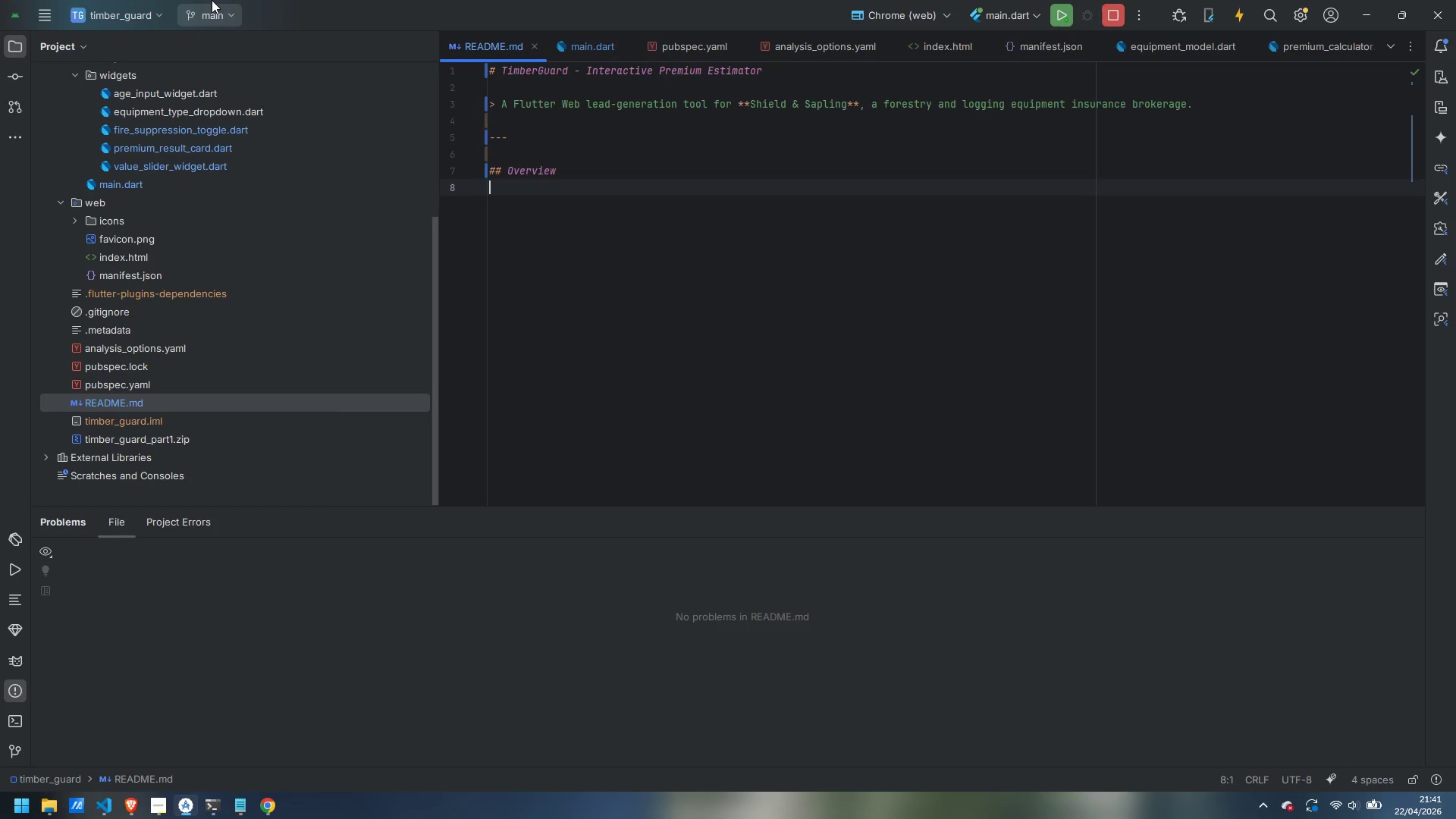 
key(Enter)
 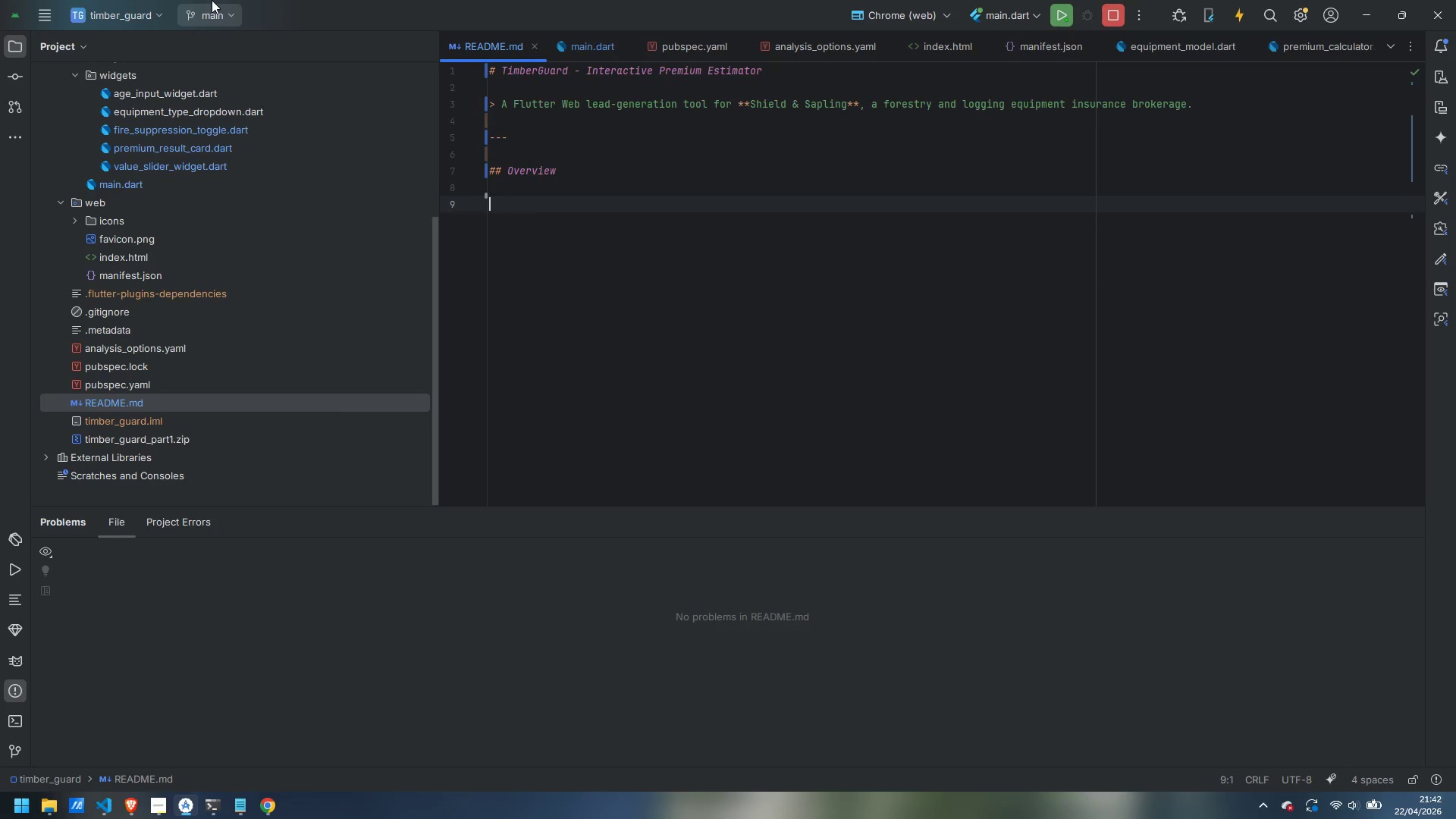 
type(TimberGuard gives)
 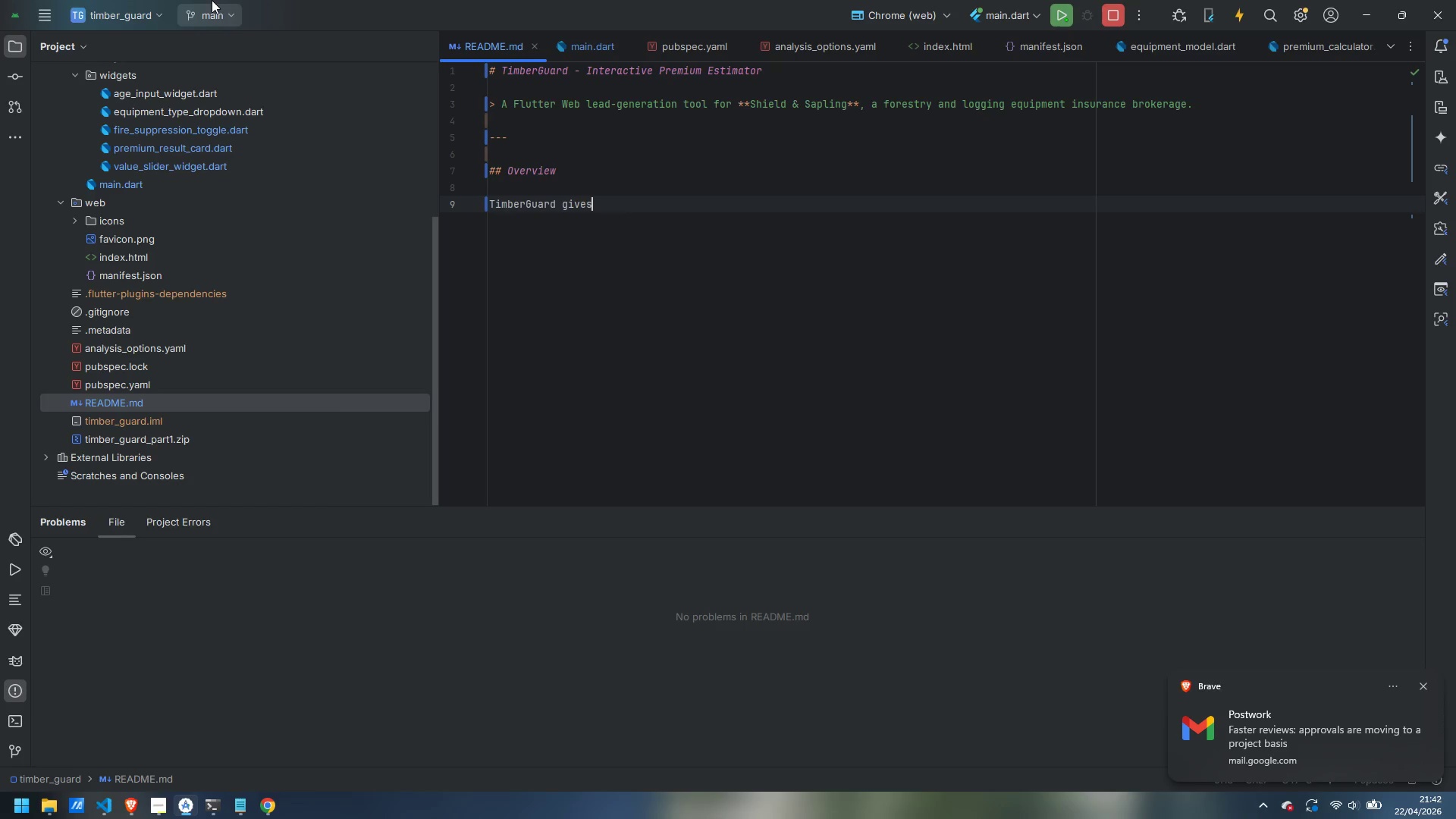 
wait(8.73)
 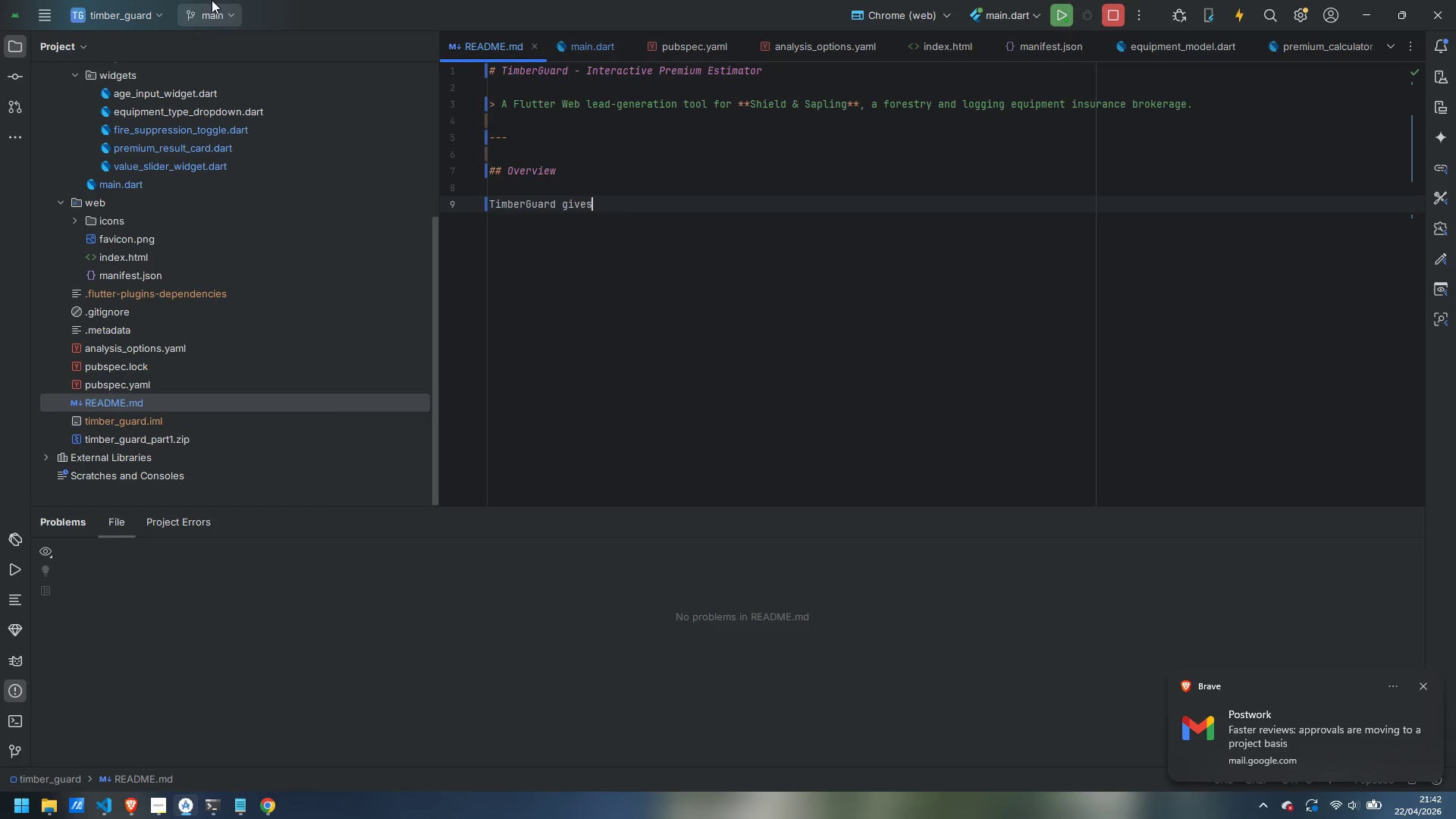 
type( proper)
key(Backspace)
type(ctive clients )
 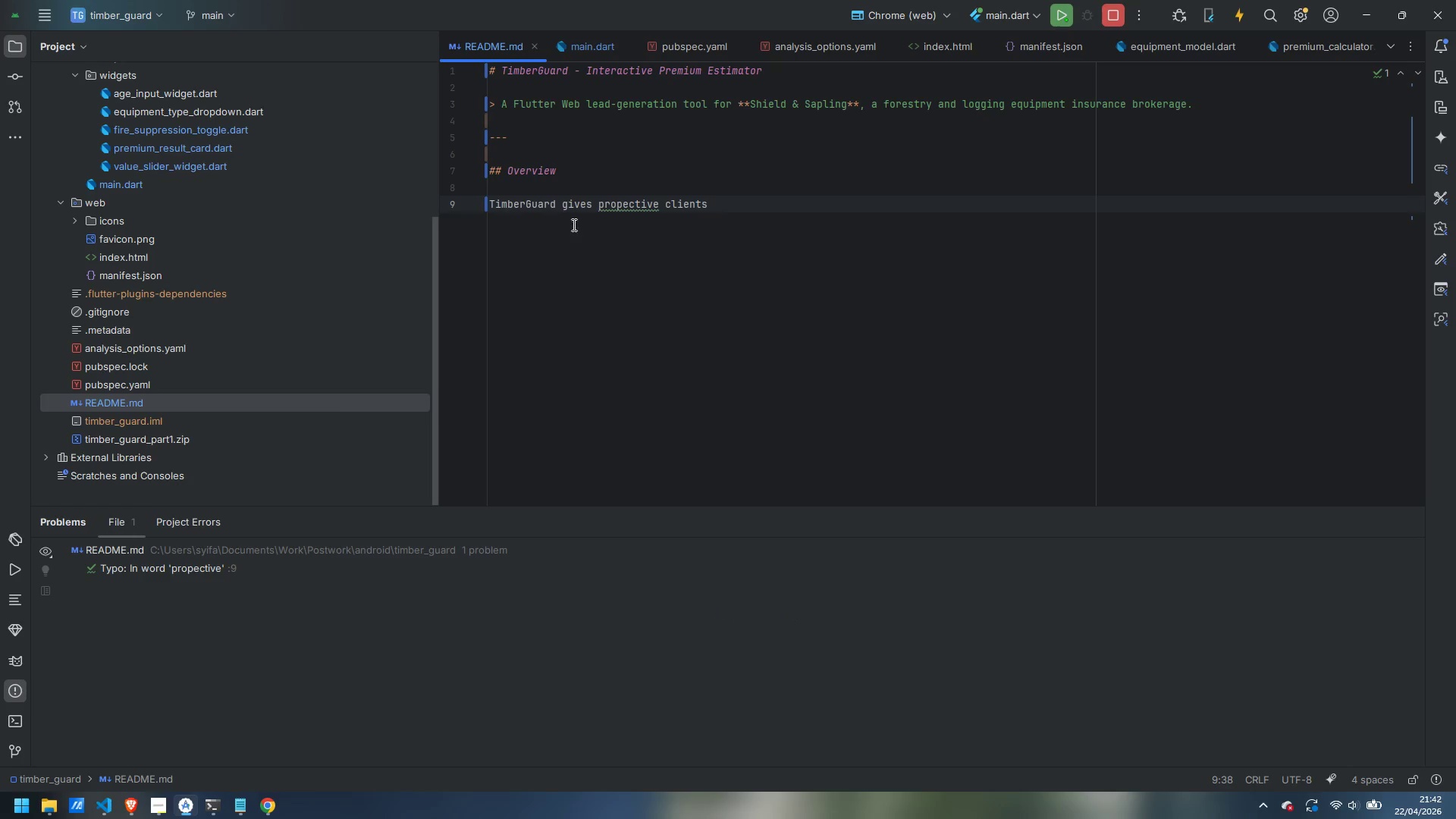 
left_click([617, 206])
 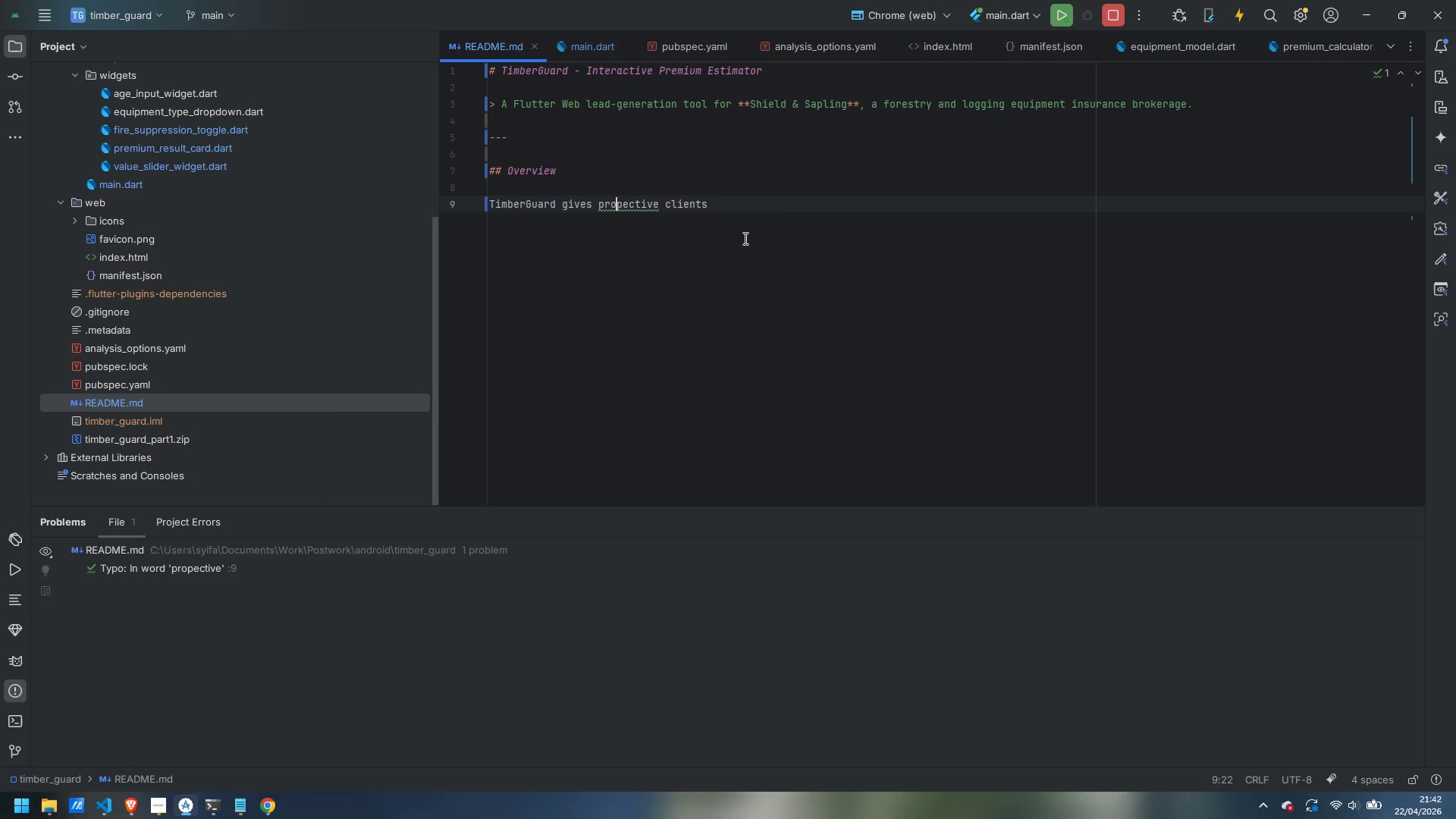 
key(S)
 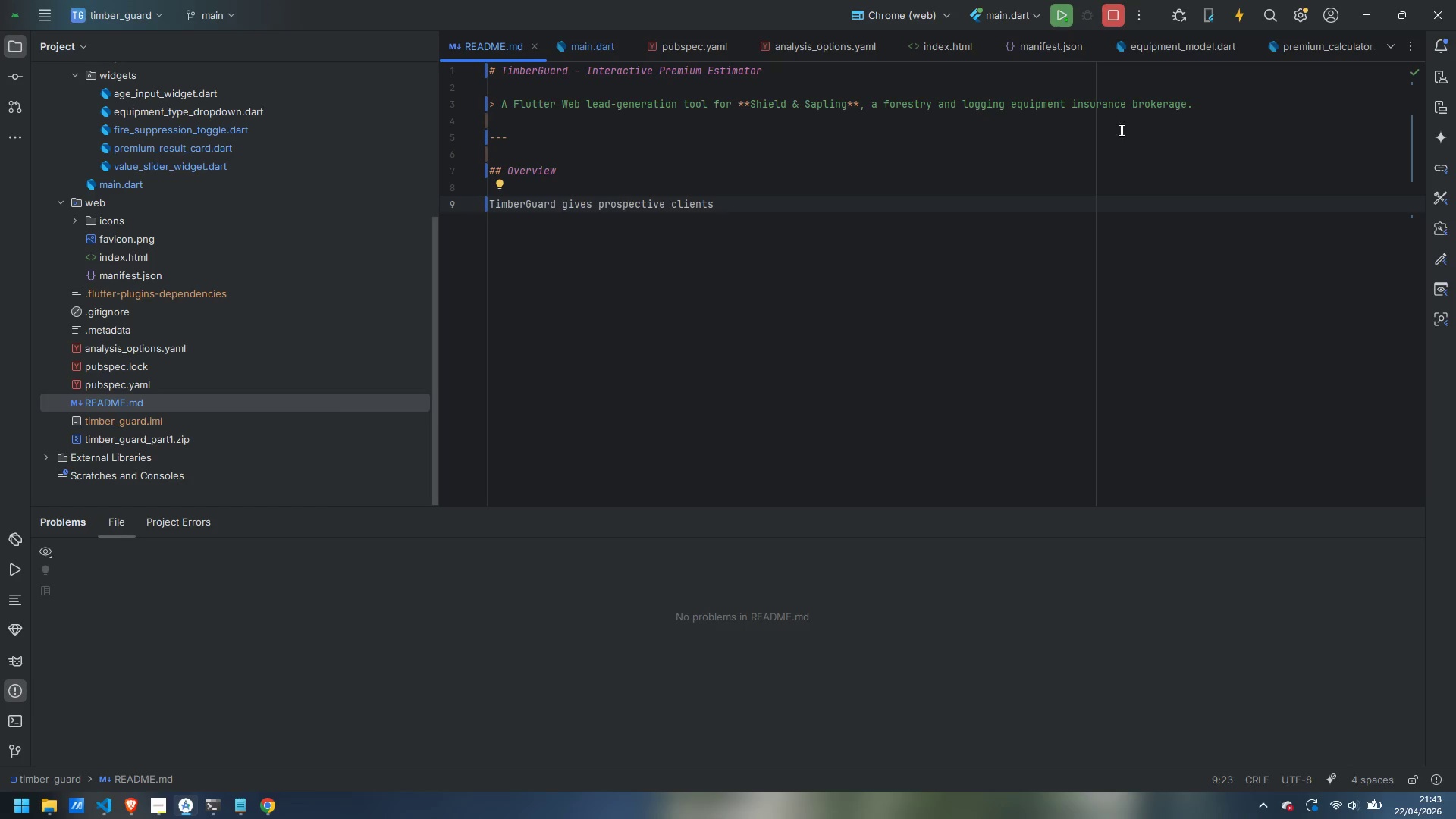 
wait(46.88)
 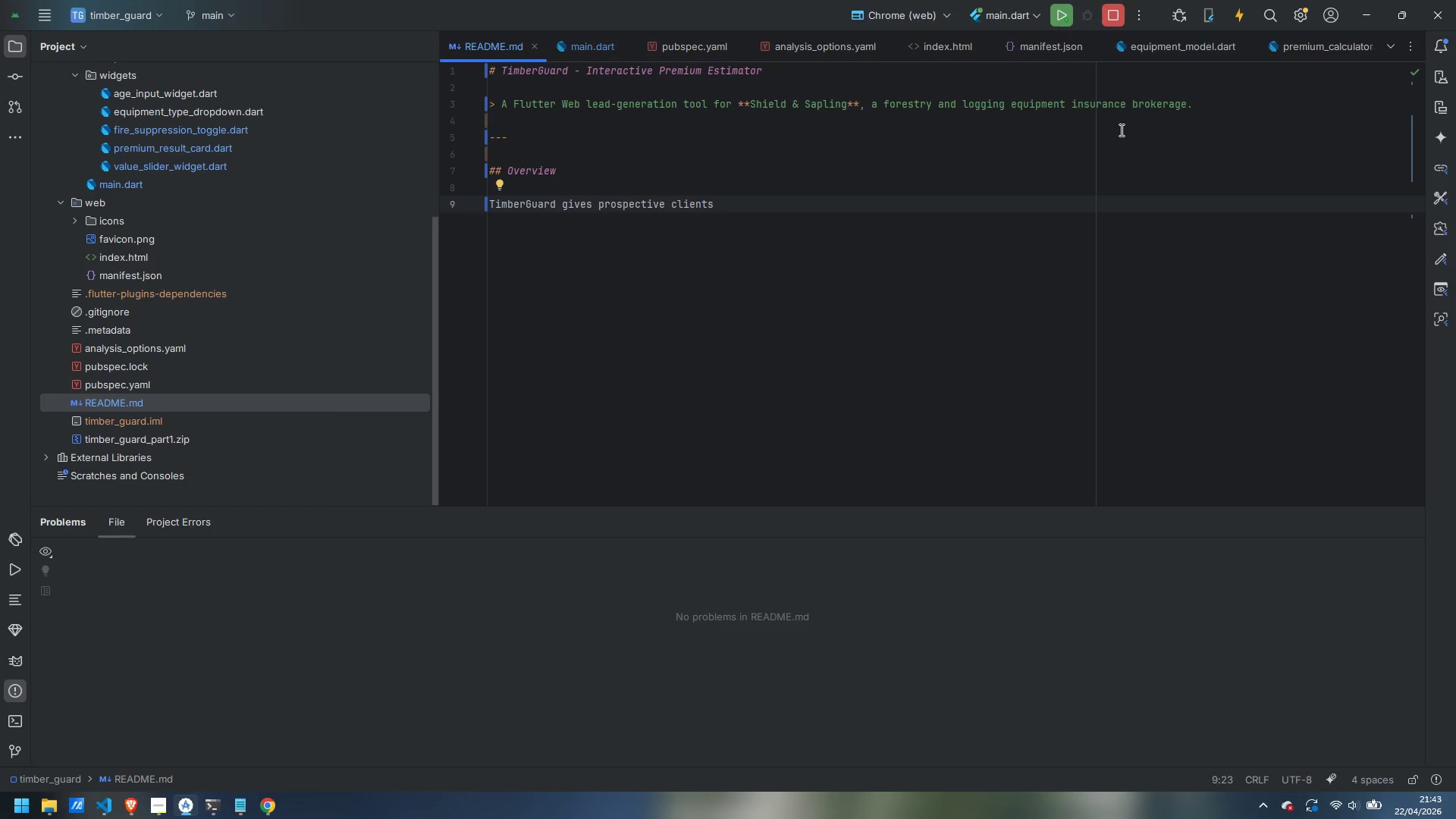 
left_click([765, 209])
 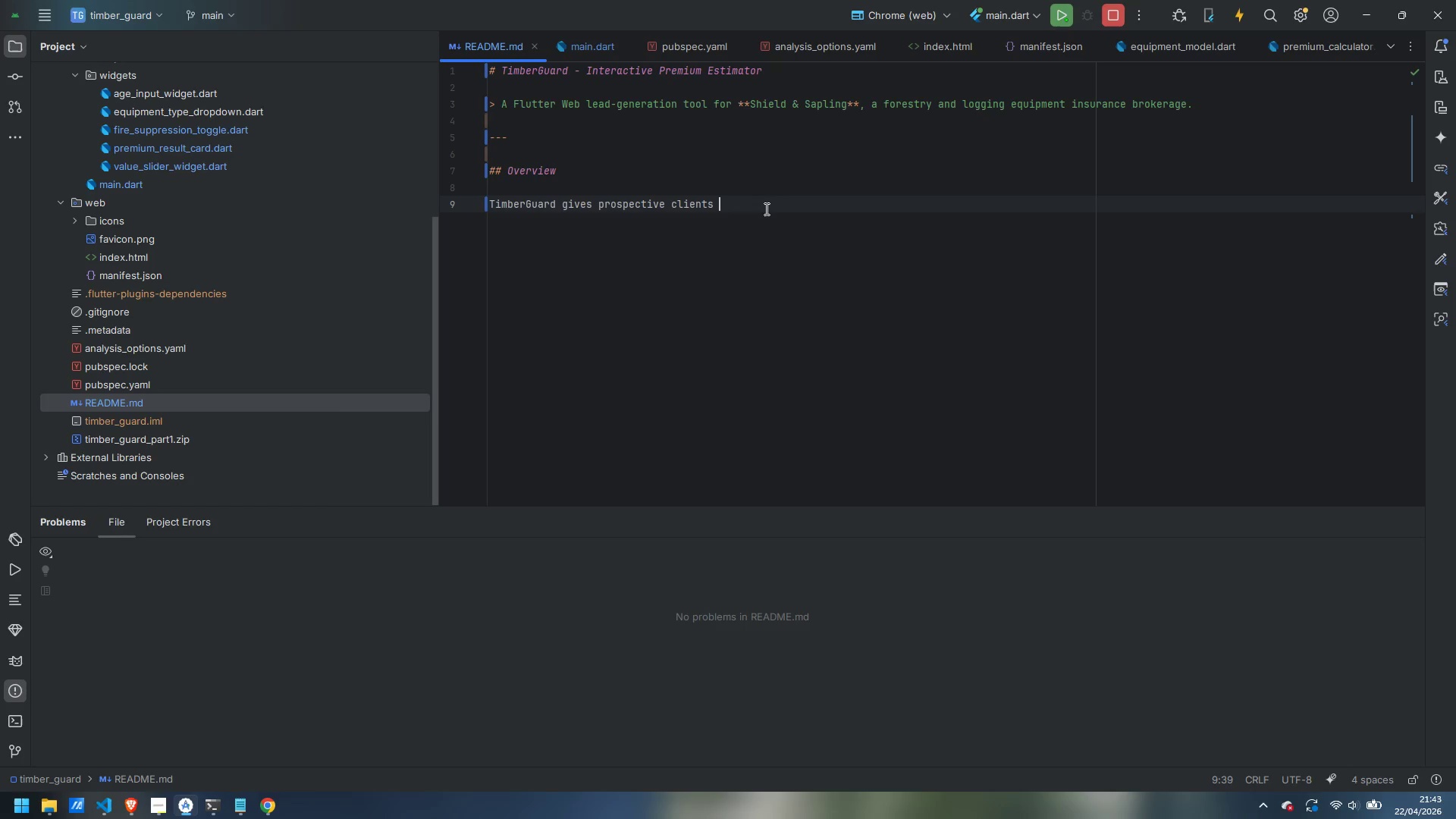 
type(an instant, real time)
 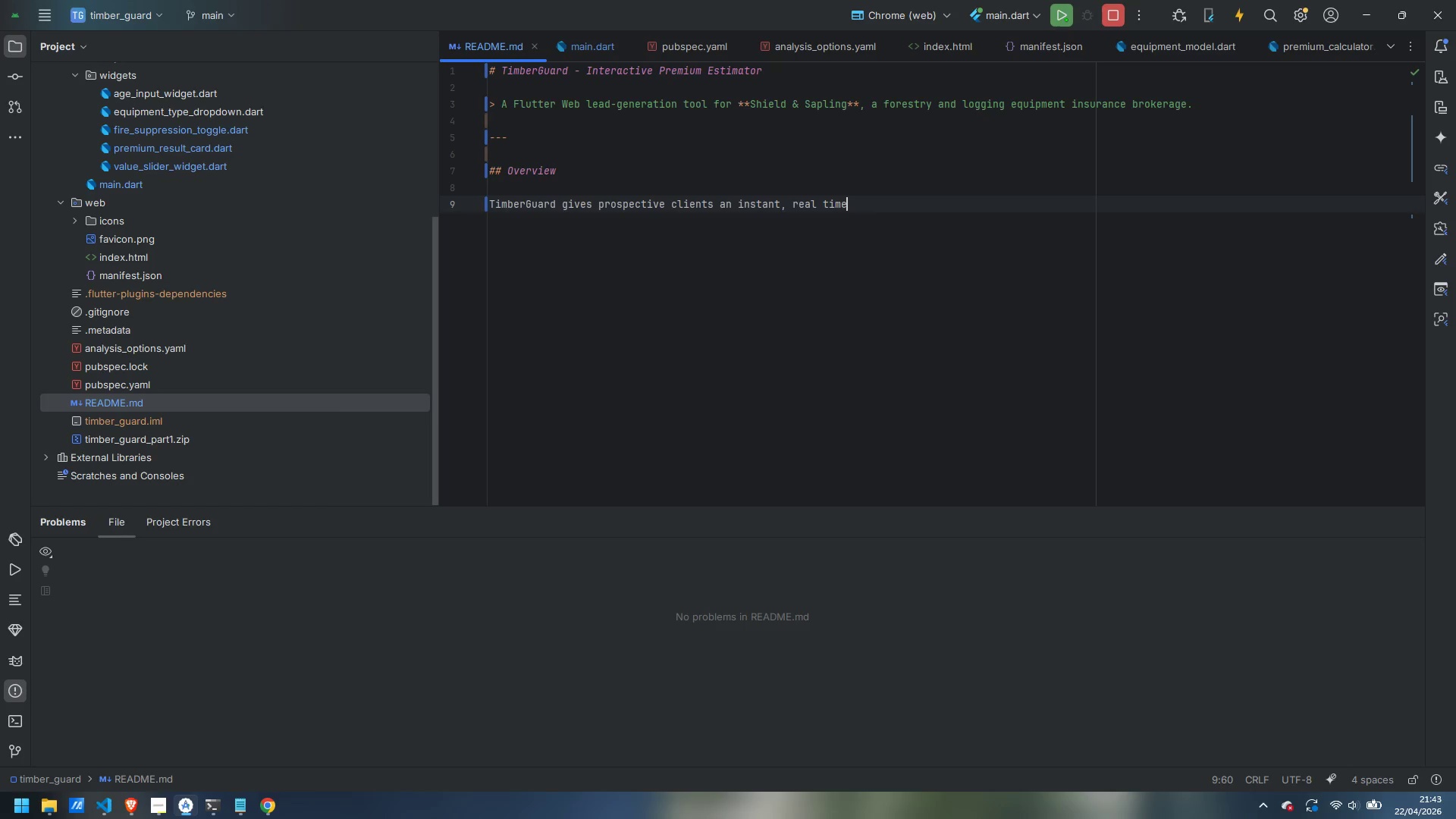 
key(Control+ArrowLeft)
 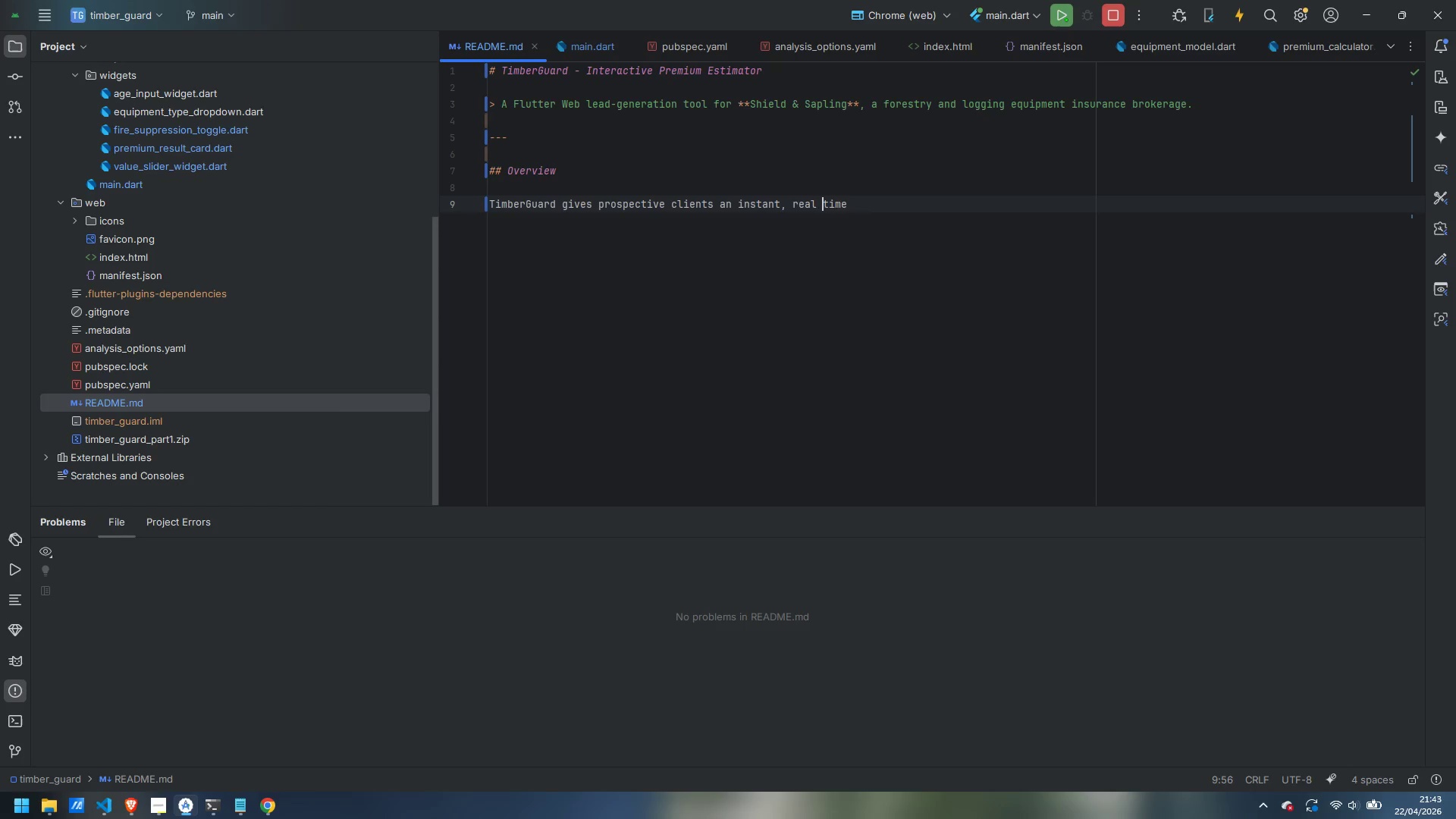 
key(Backspace)
 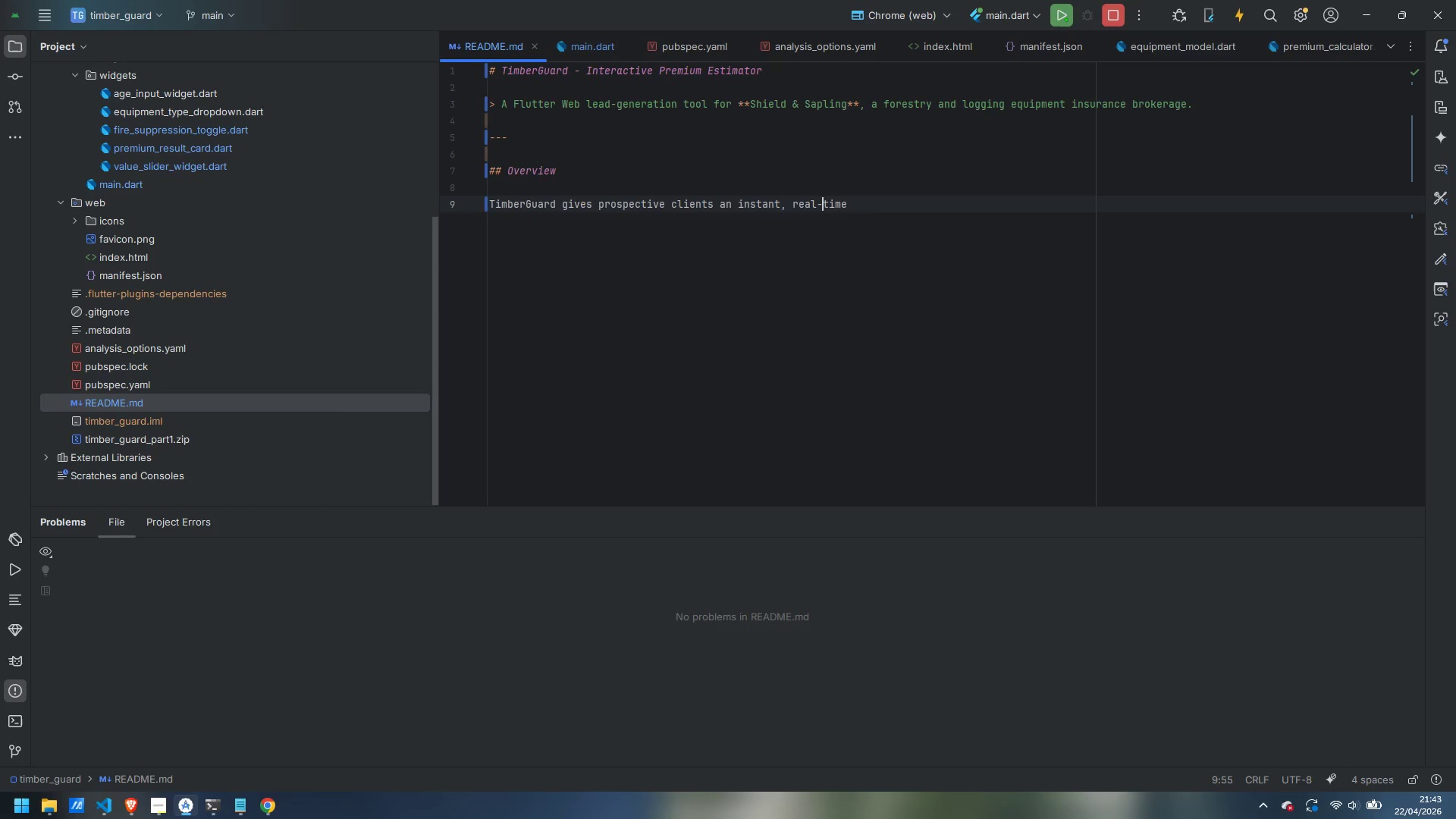 
key(Minus)
 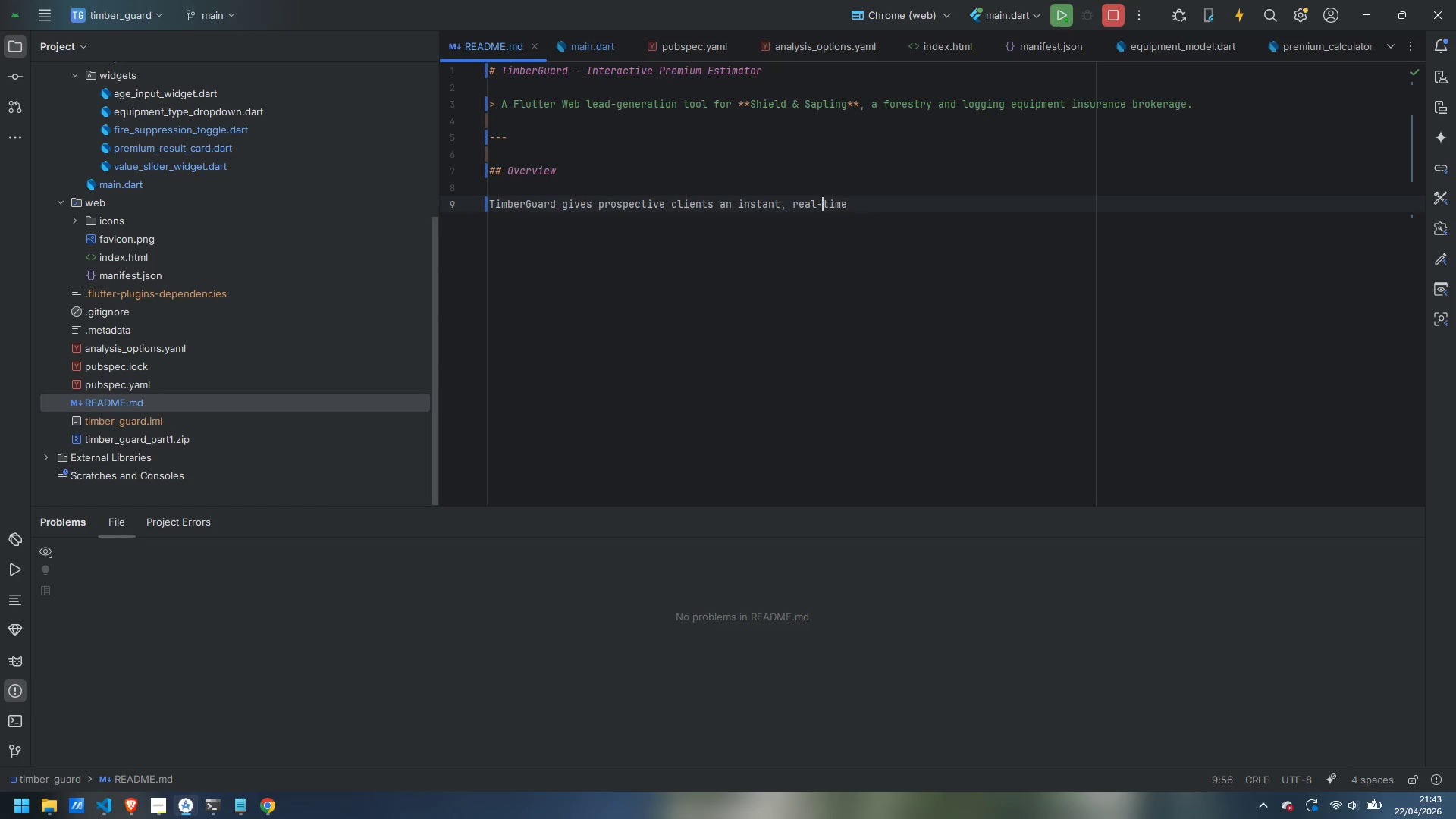 
key(Control+ControlLeft)
 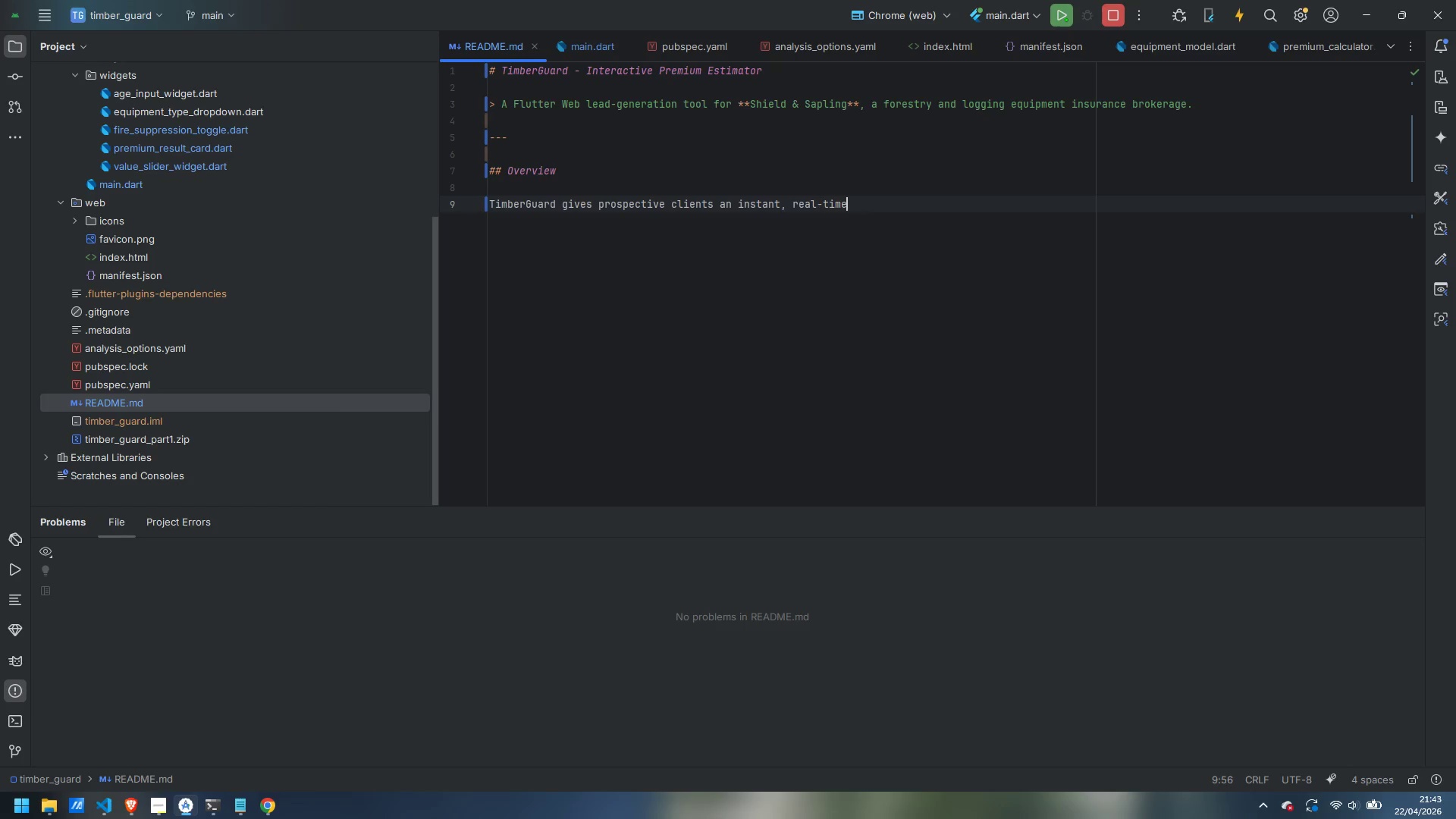 
key(Control+ArrowRight)
 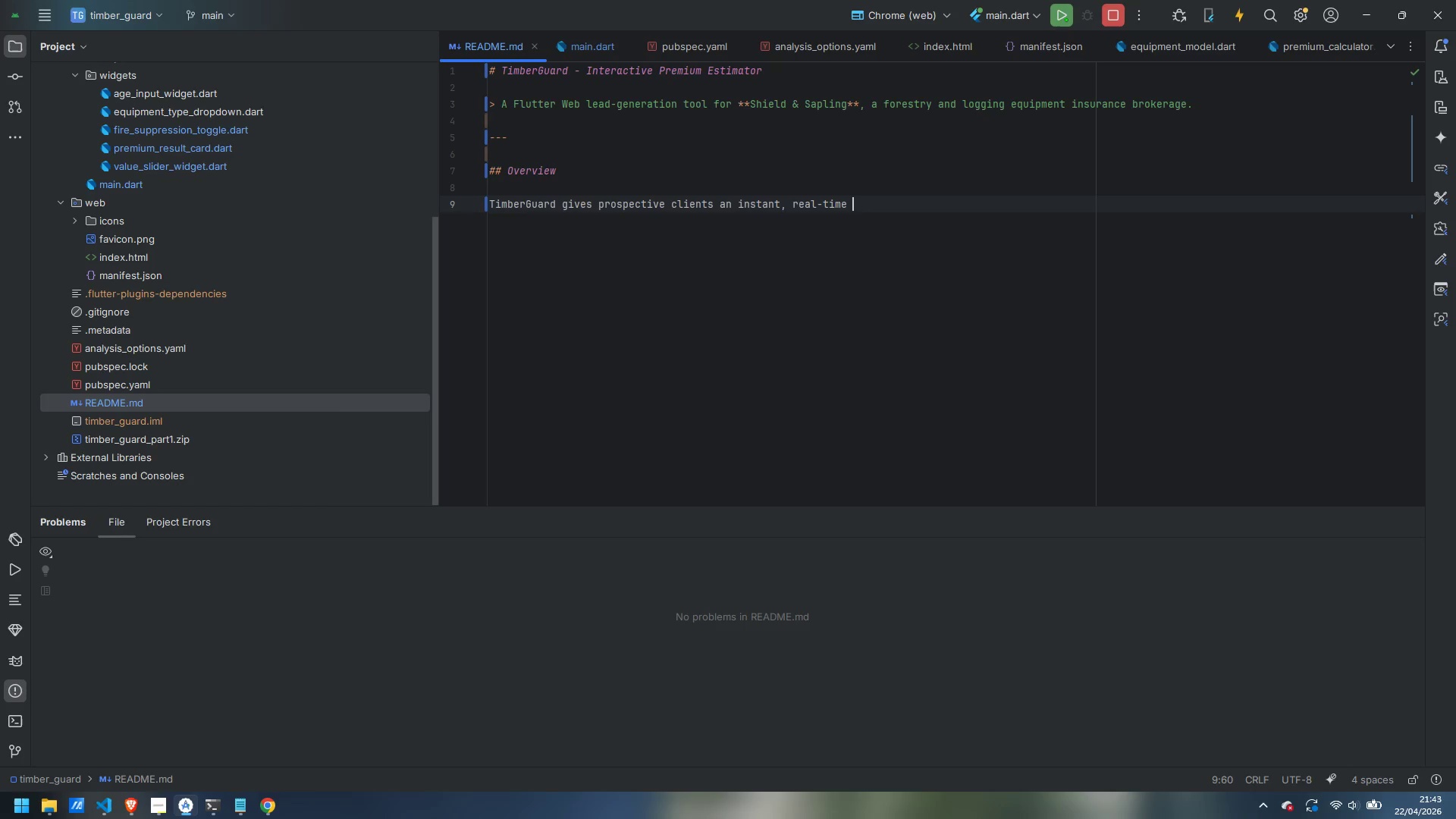 
type( monthly premium estimate for heavy forestry equipment (fleer)
key(Backspace)
 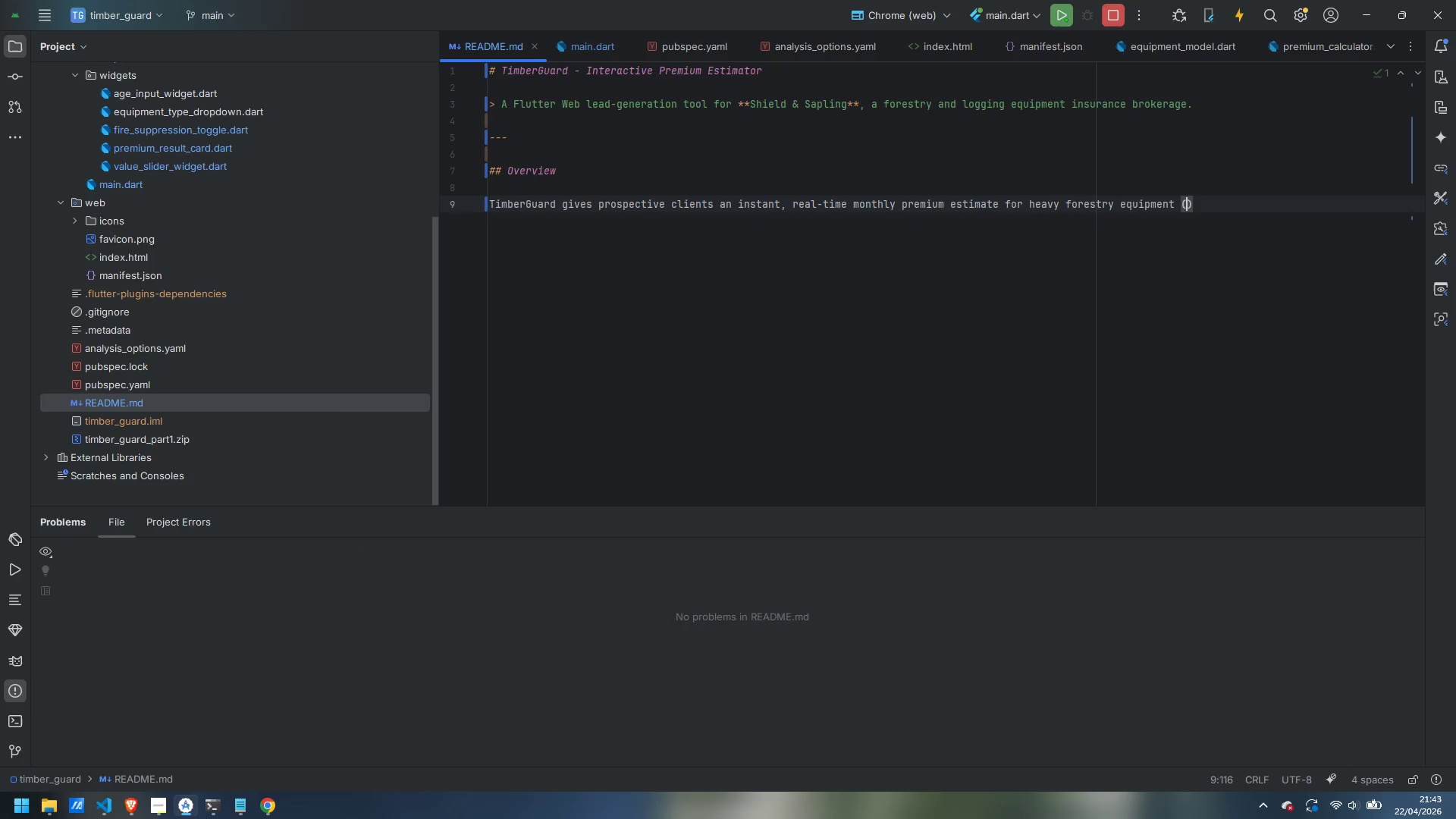 
key(Control+Backspace)
 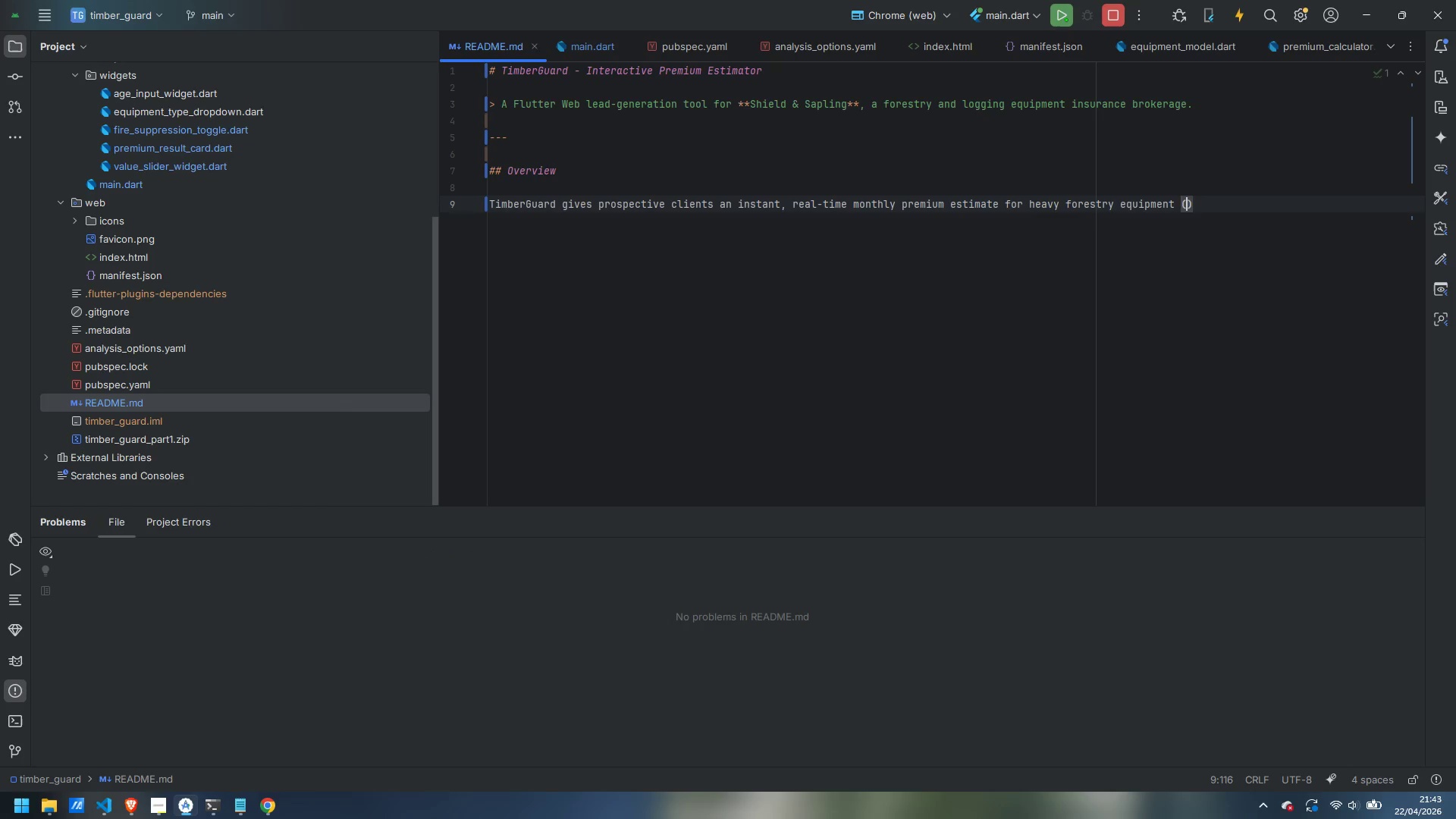 
type(feller bunchers, forwardersm )
key(Backspace)
key(Backspace)
type(, harvesters, skidders, loaders, and processors)
 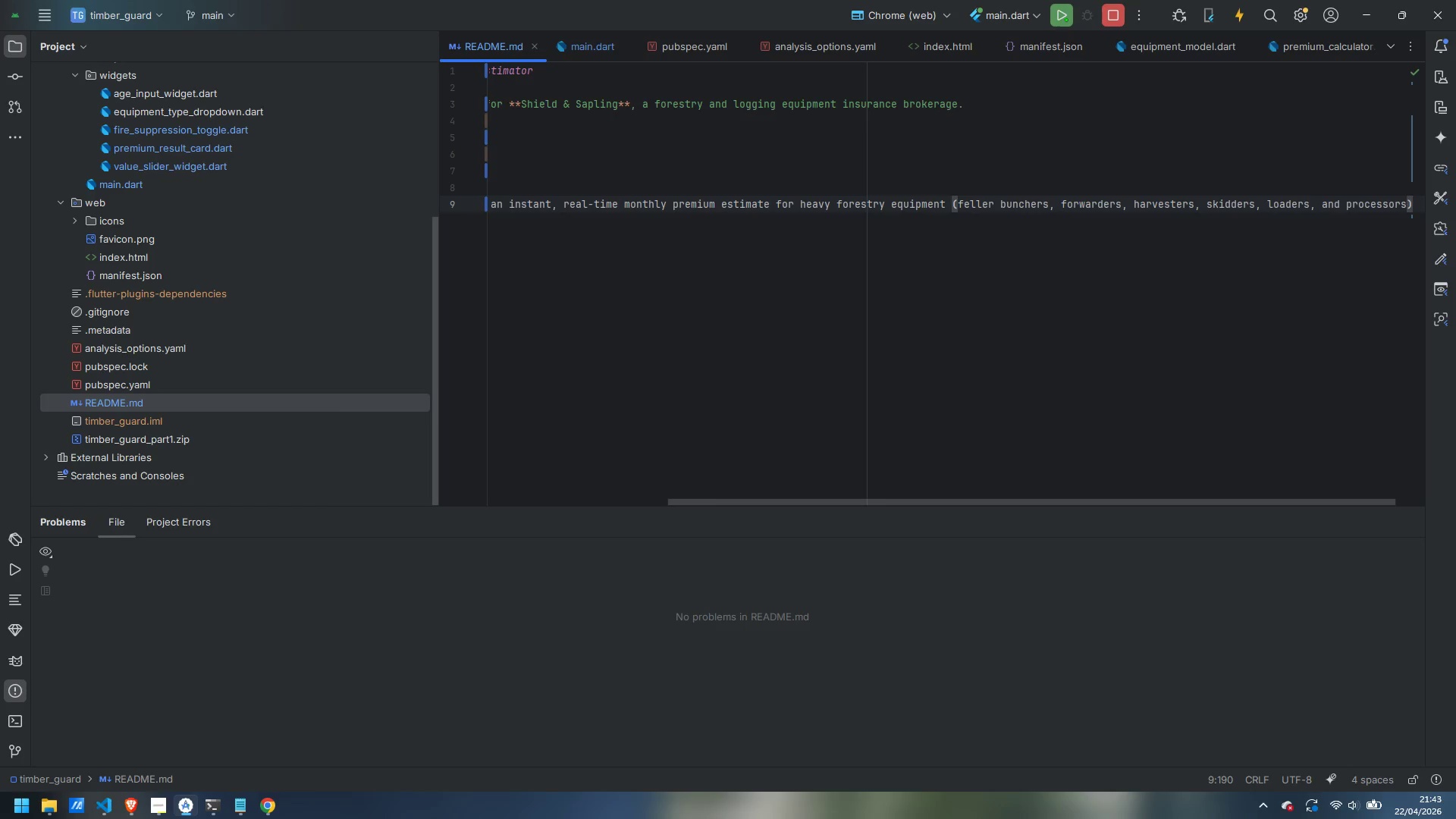 
key(ArrowRight)
 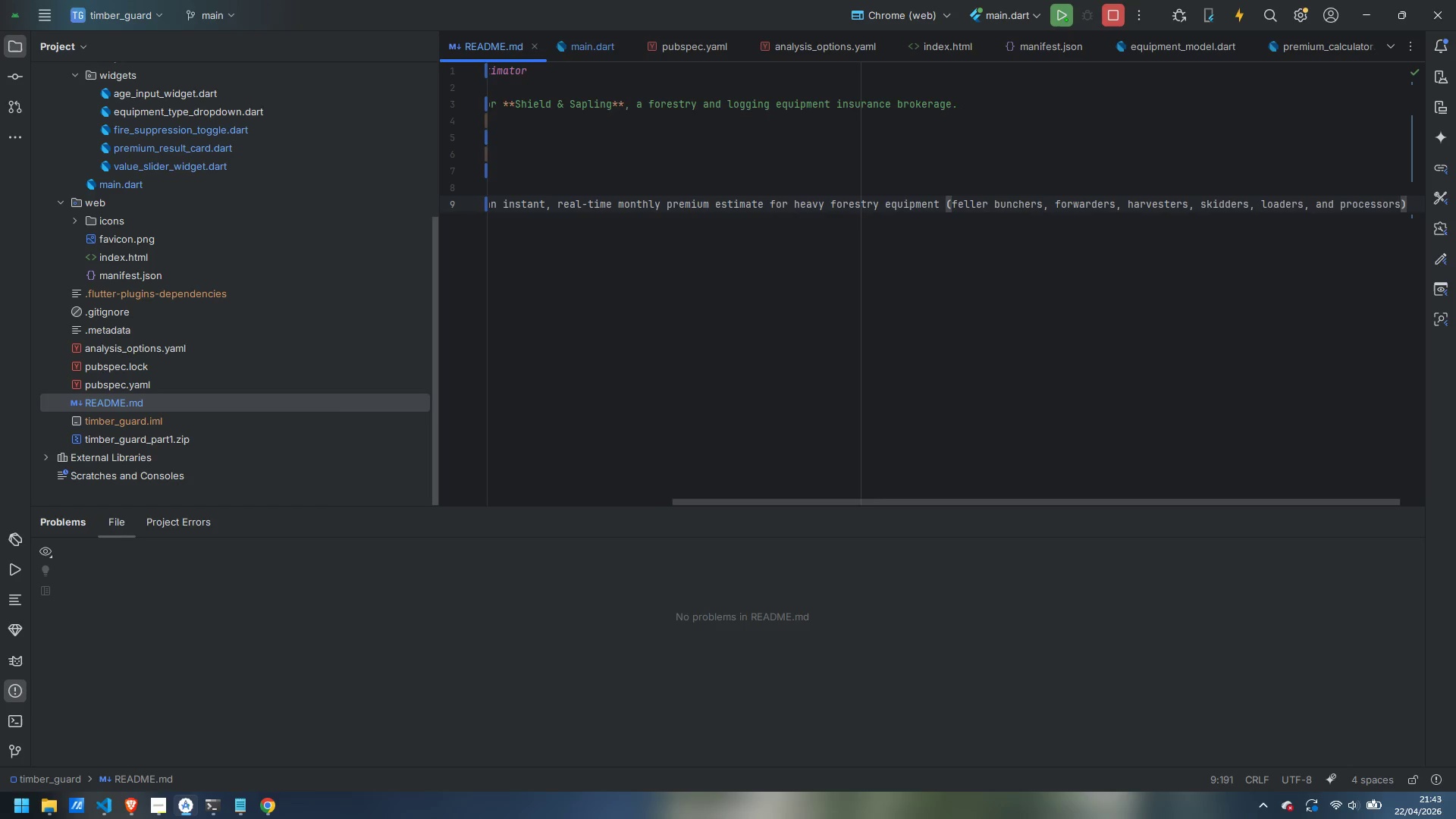 
type( )
key(Backspace)
type(. Input )
key(Backspace)
type(s update the estime)
key(Backspace)
type(ate withpuot)
 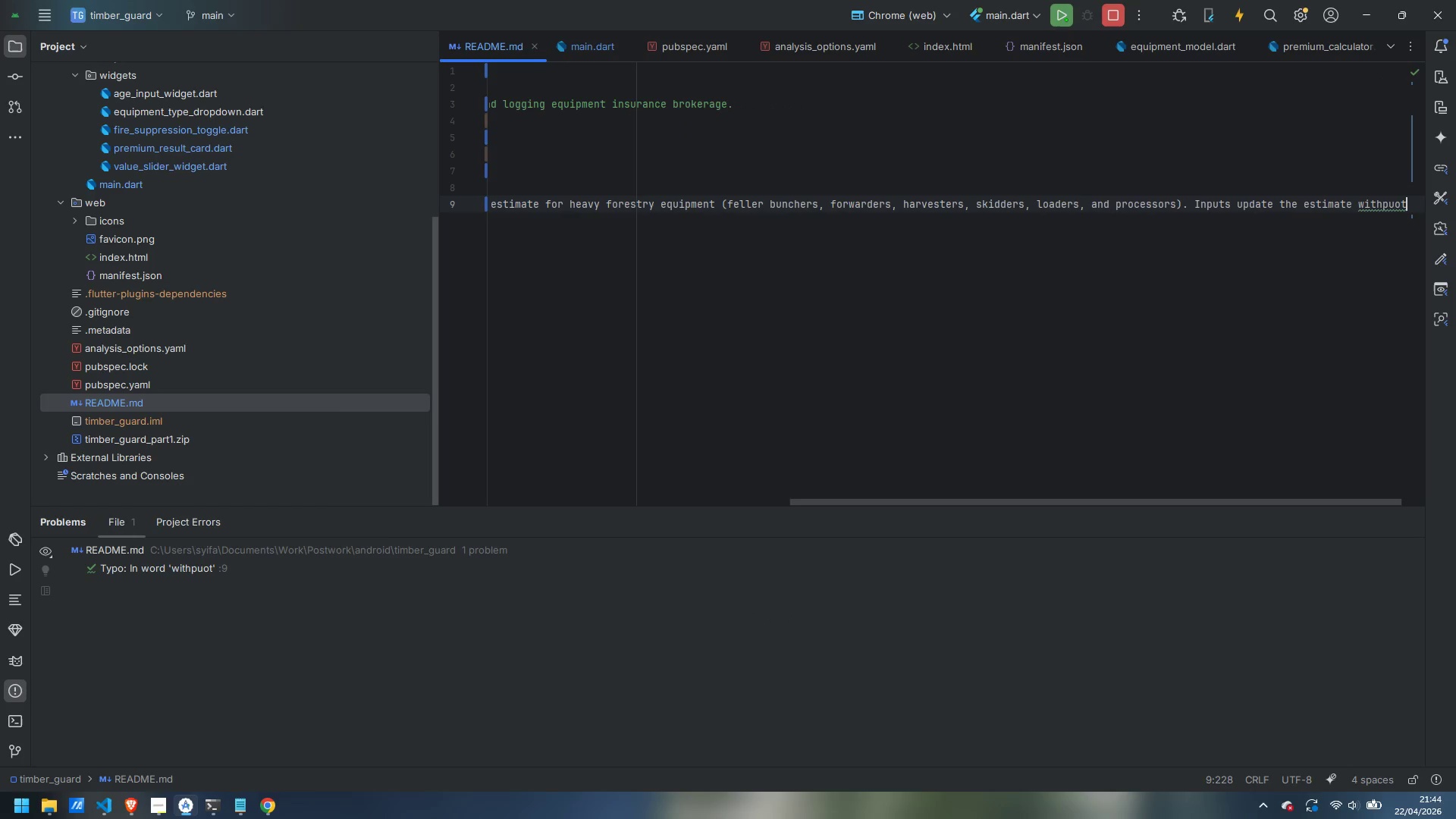 
key(Control+ControlLeft)
 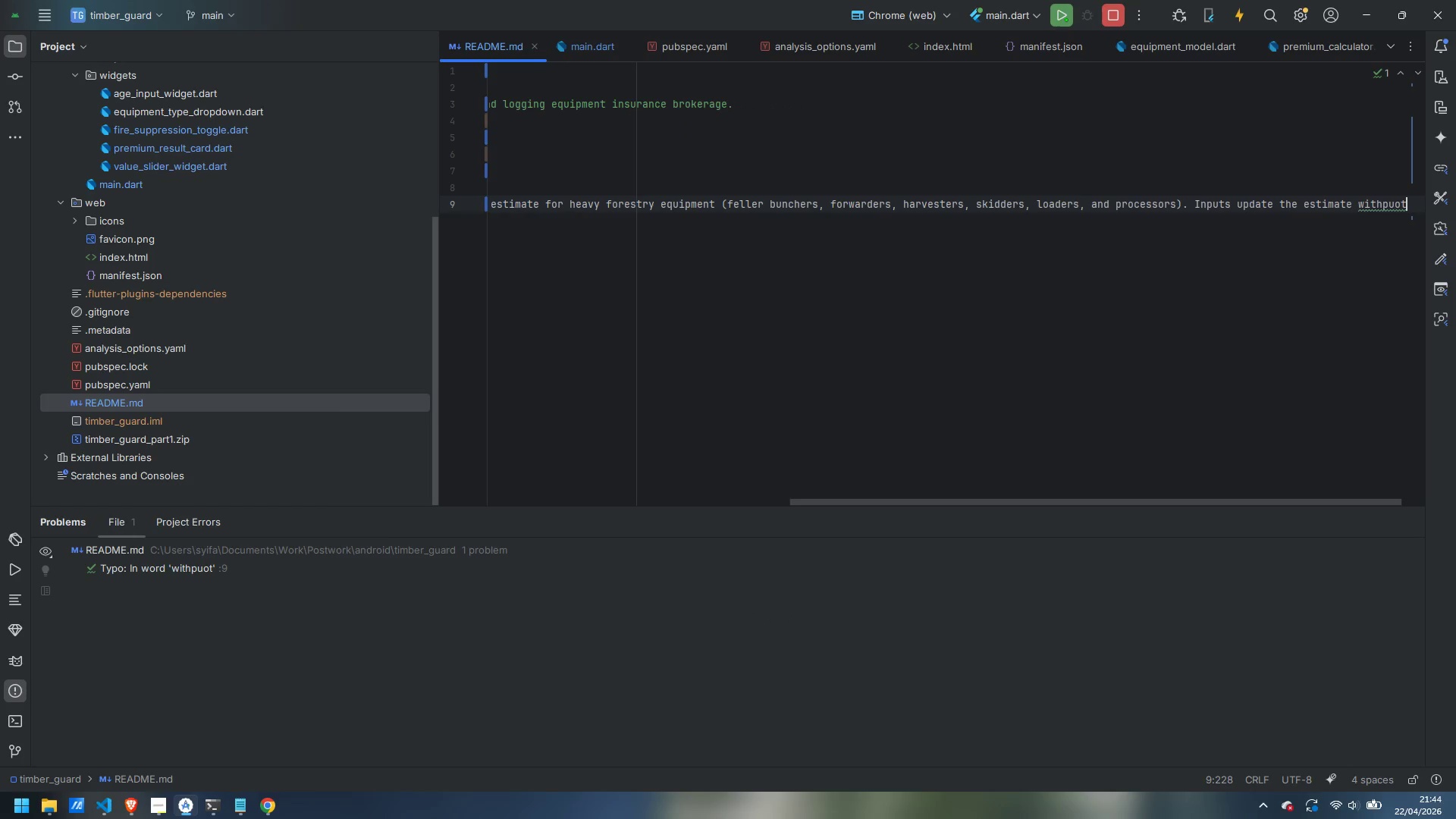 
key(Control+Backspace)
 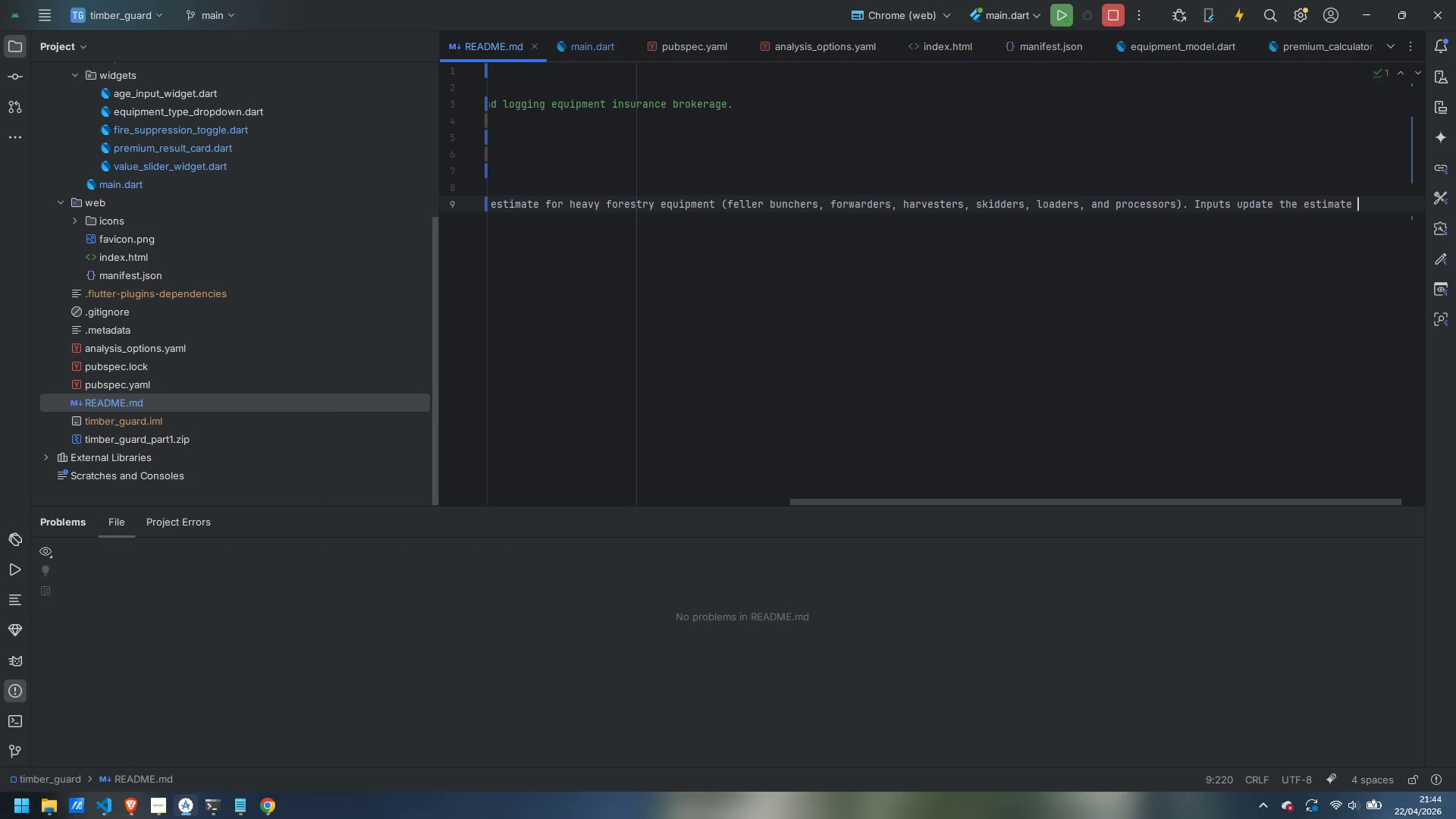 
type(withput )
key(Backspace)
key(Backspace)
key(Backspace)
key(Backspace)
type(out any form submoiss)
key(Backspace)
key(Backspace)
key(Backspace)
key(Backspace)
type(ission.)
 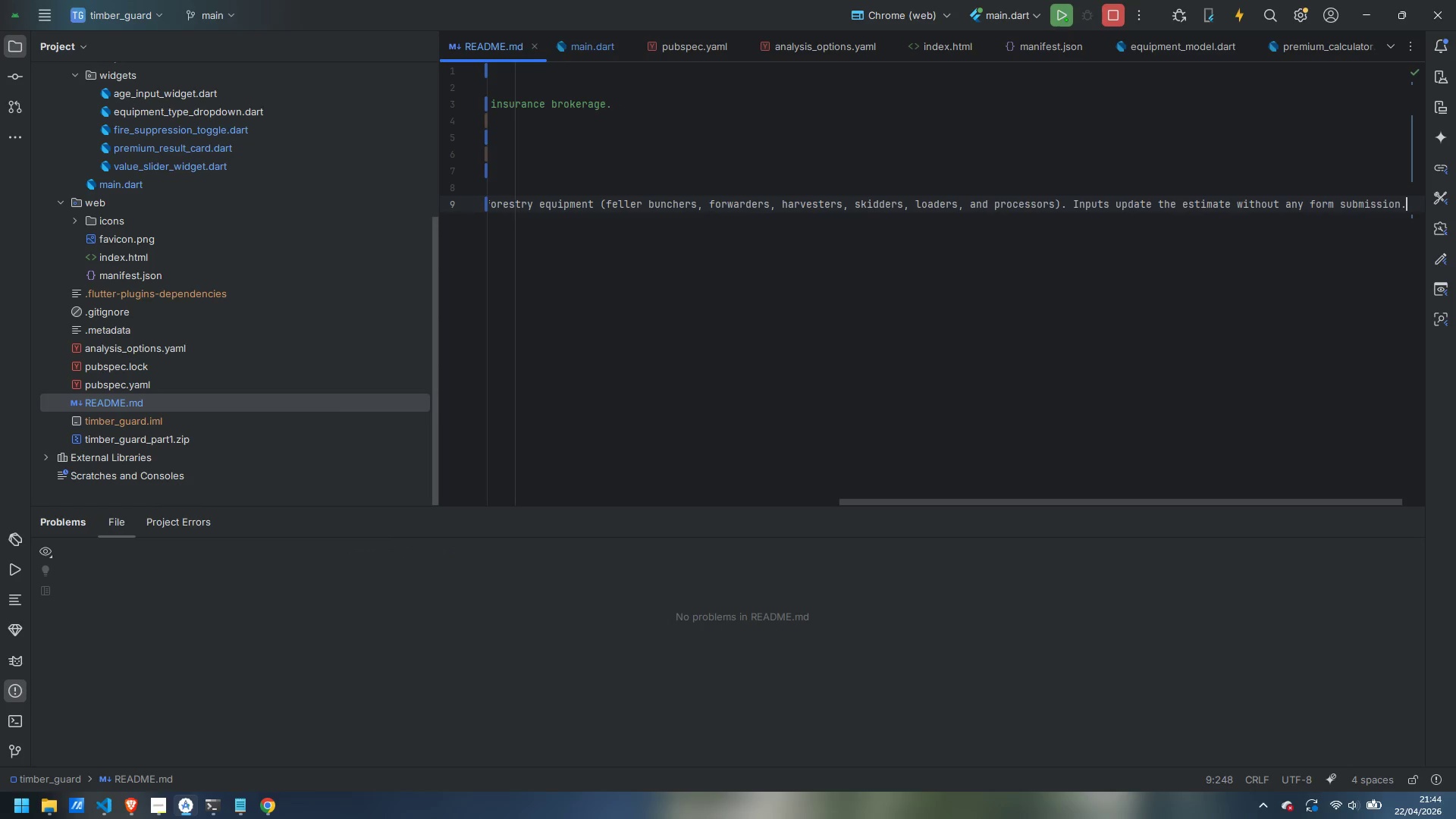 
key(Enter)
 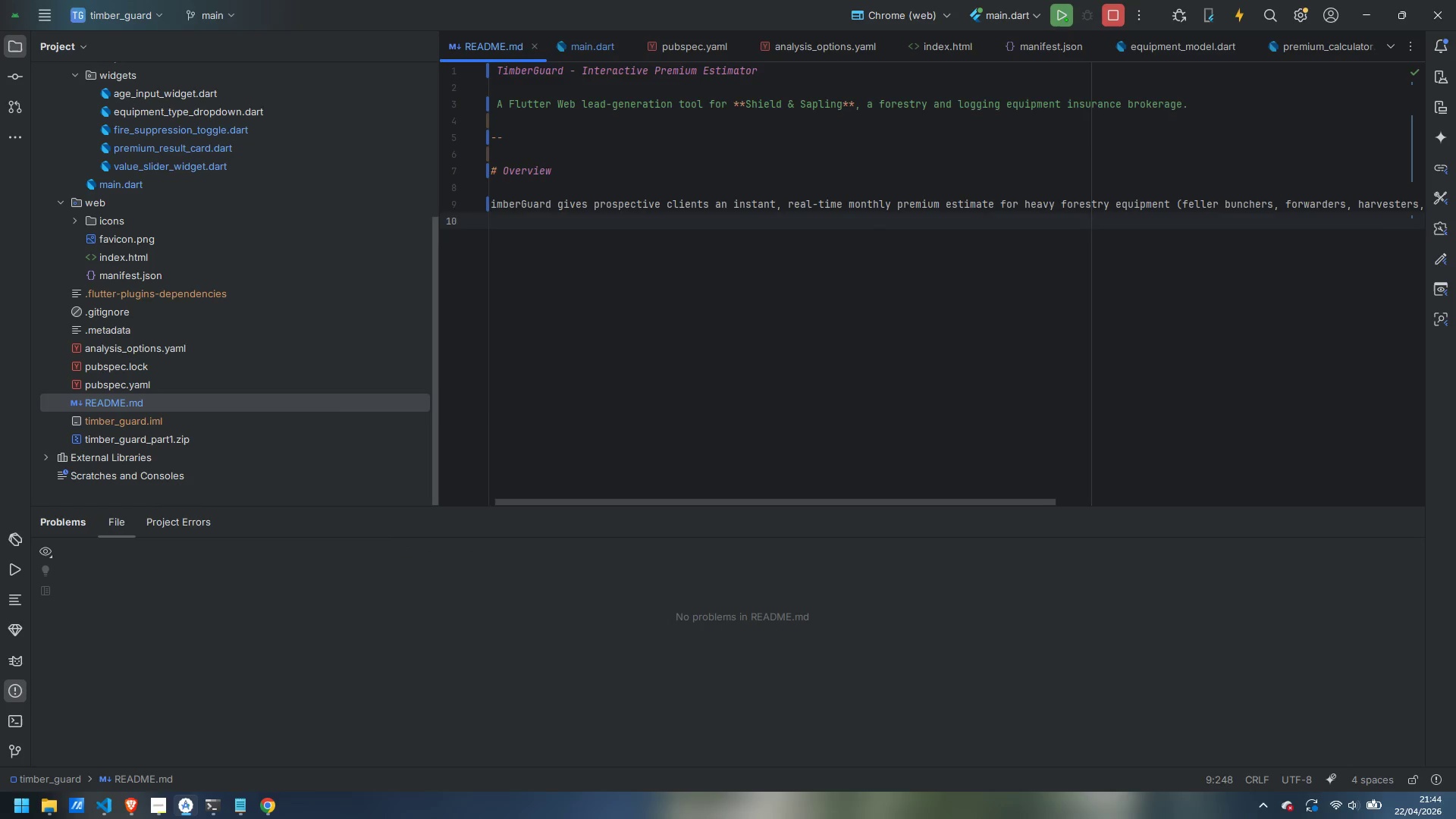 
key(Enter)
 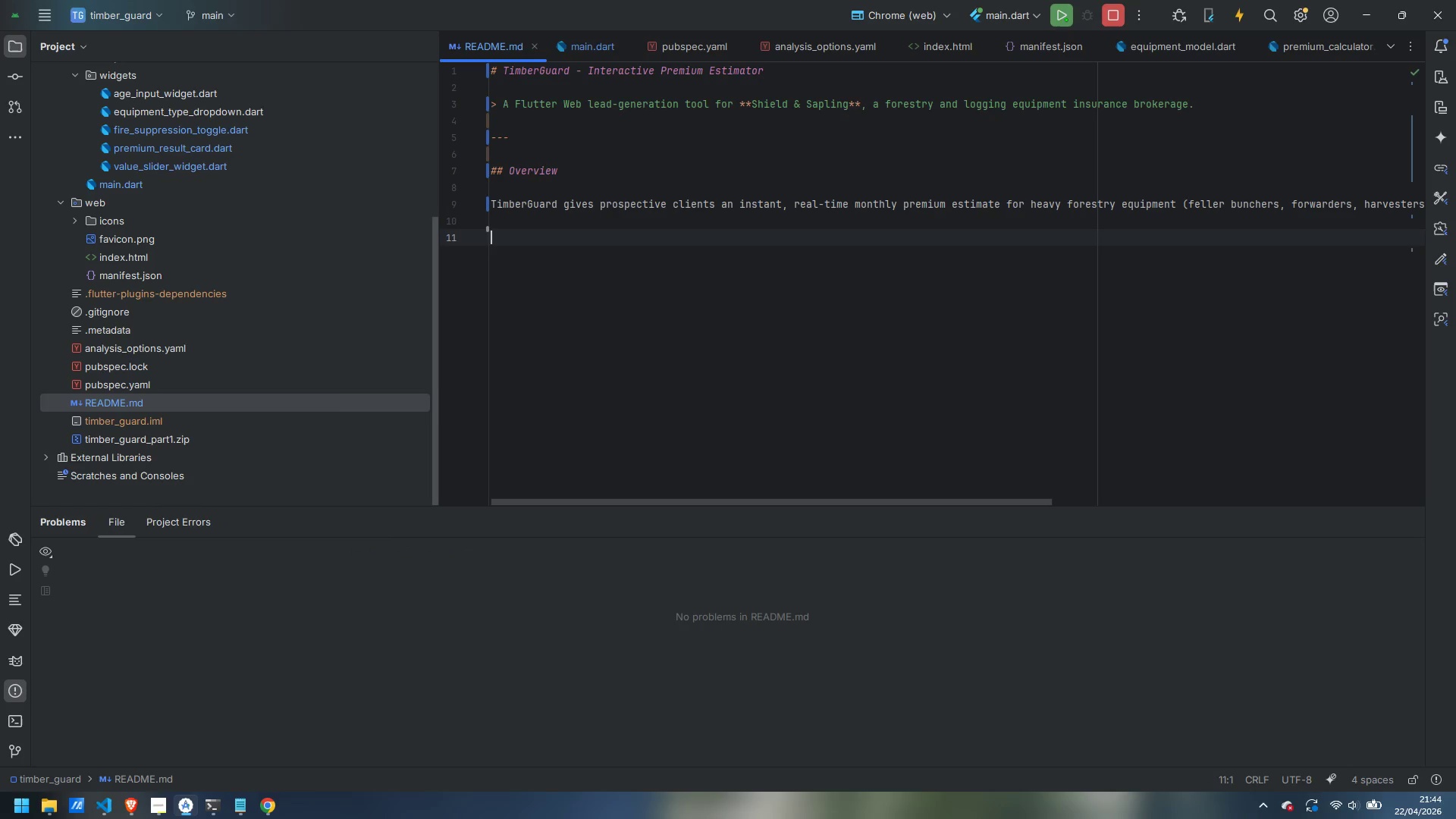 
key(Minus)
 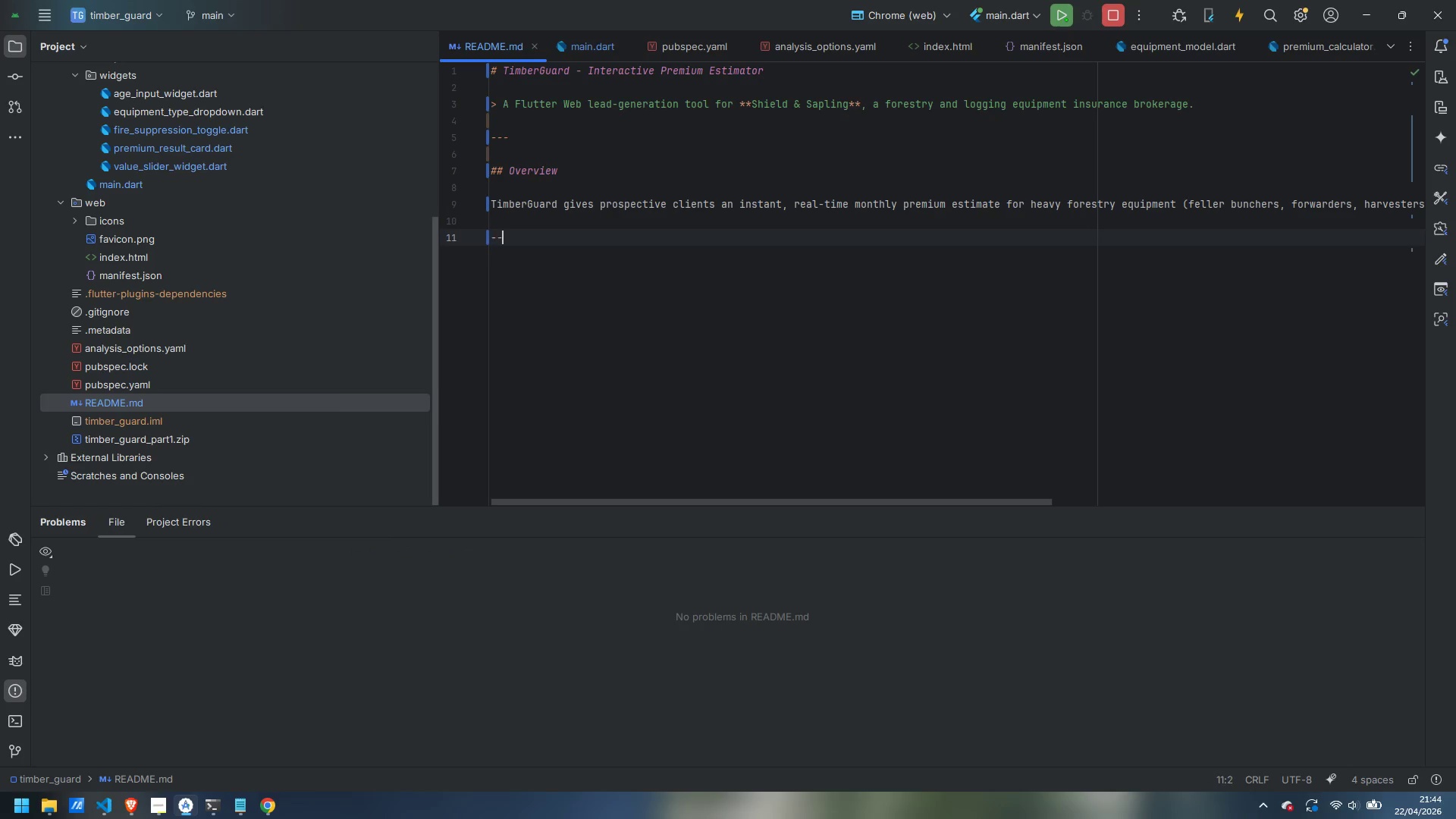 
key(Minus)
 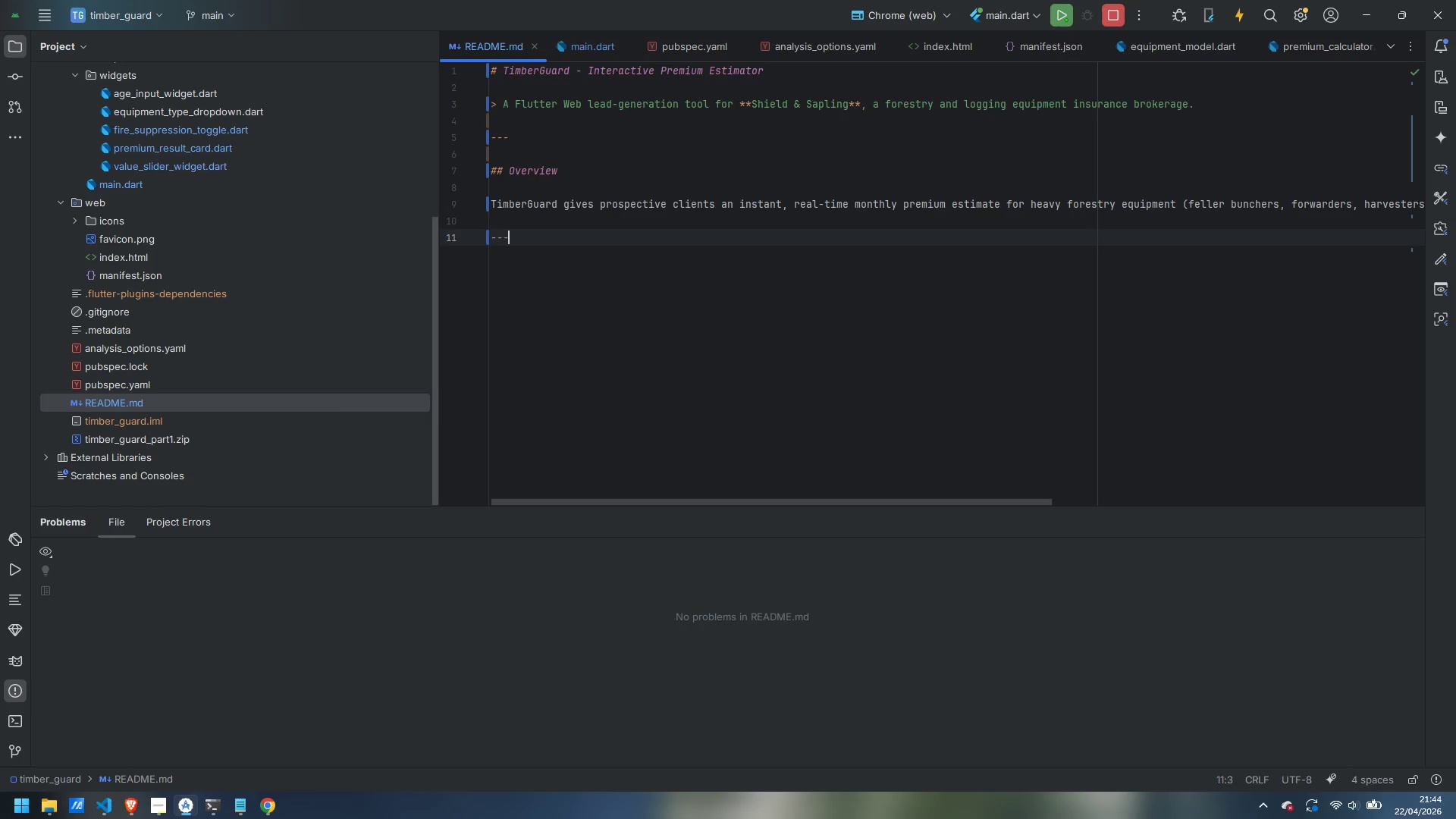 
key(Minus)
 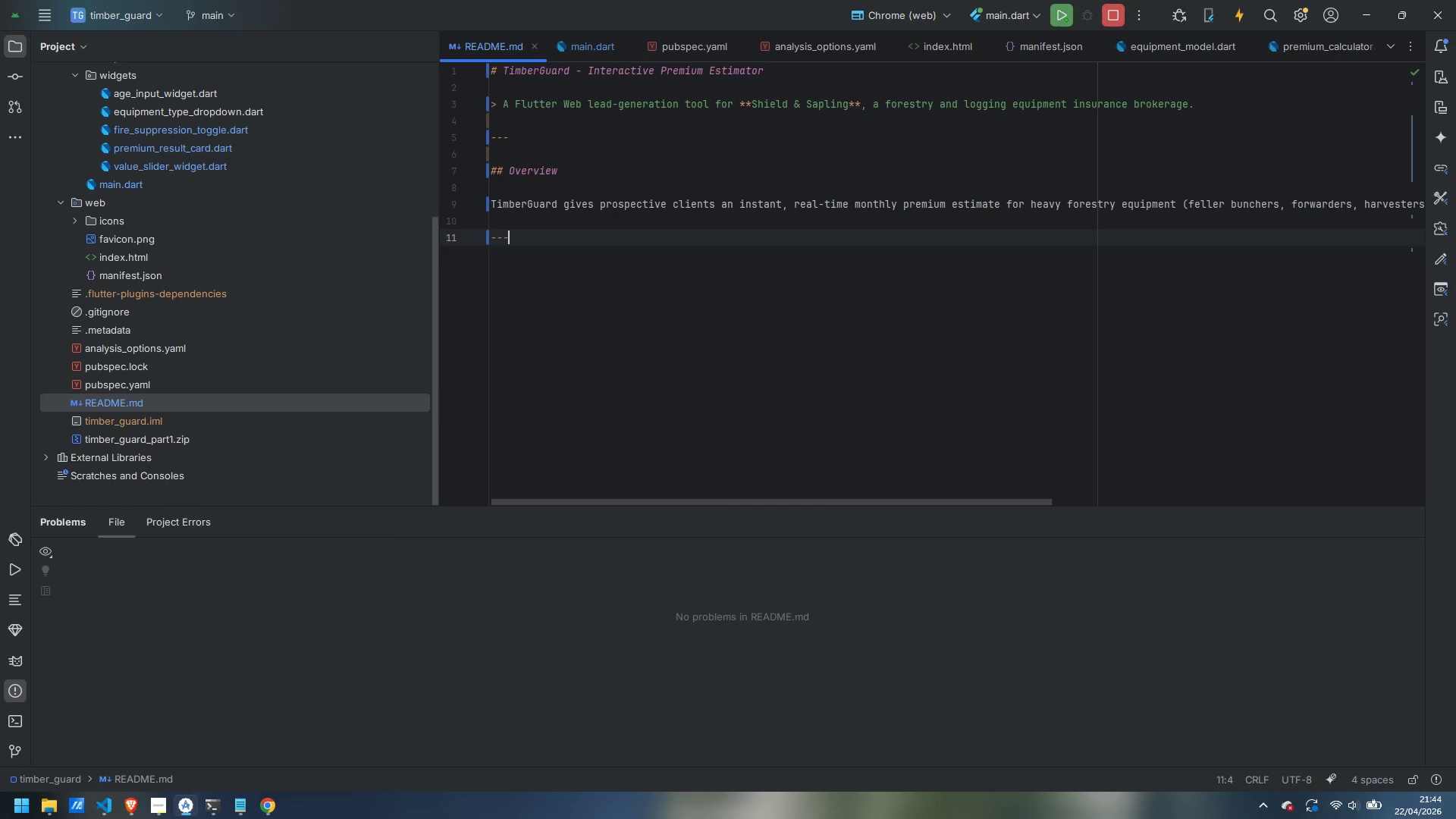 
key(Enter)
 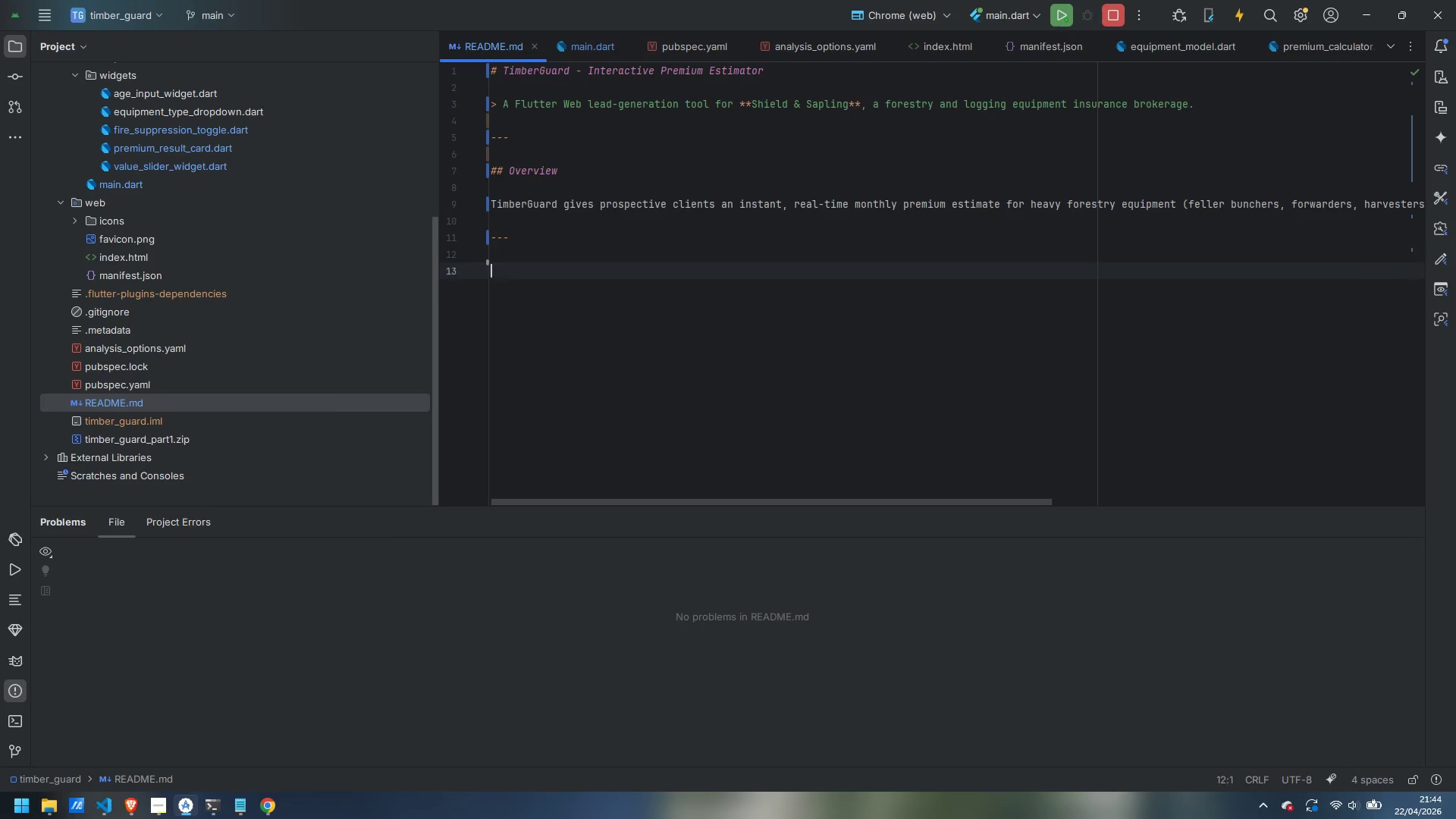 
key(Enter)
 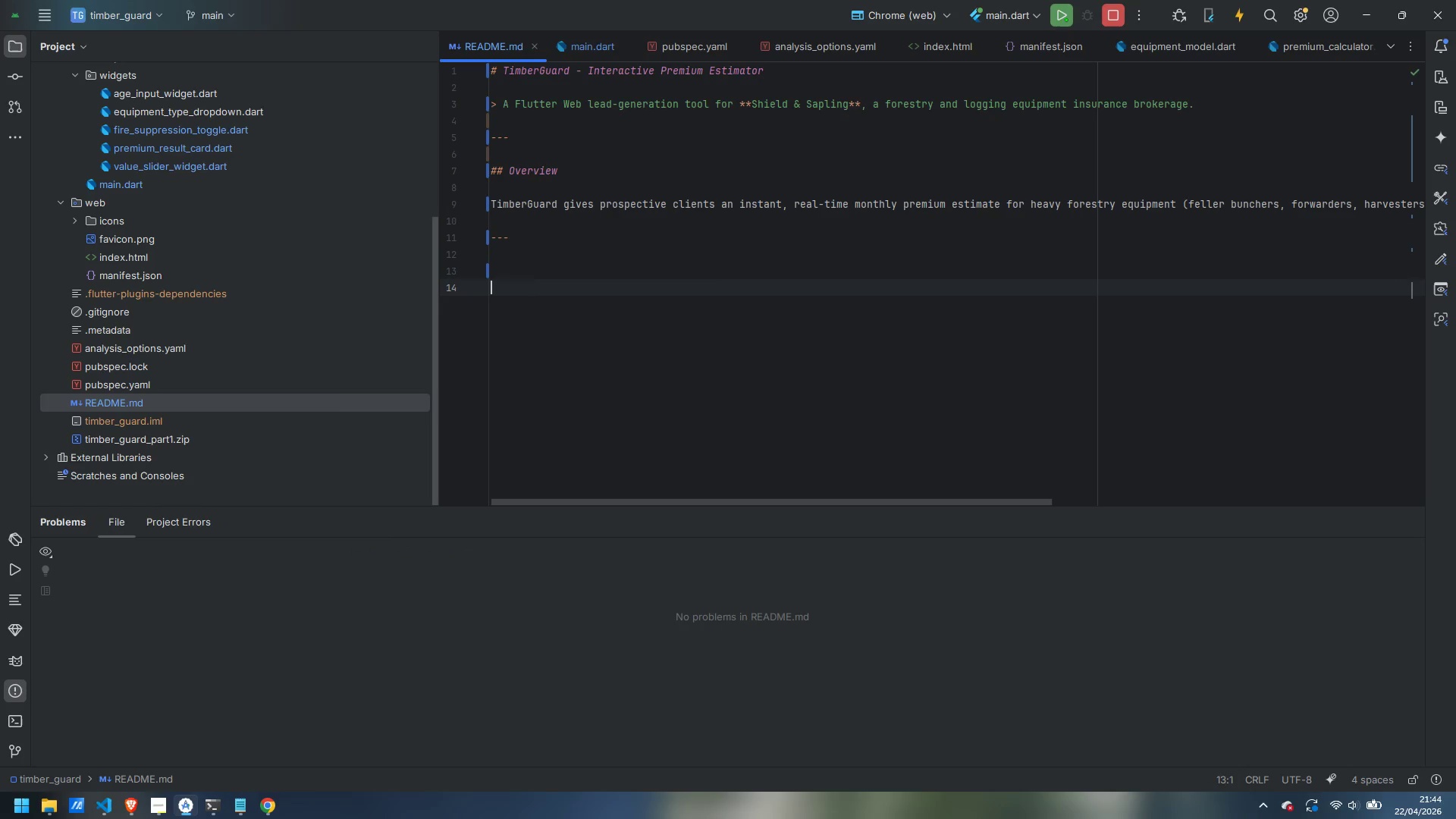 
key(Enter)
 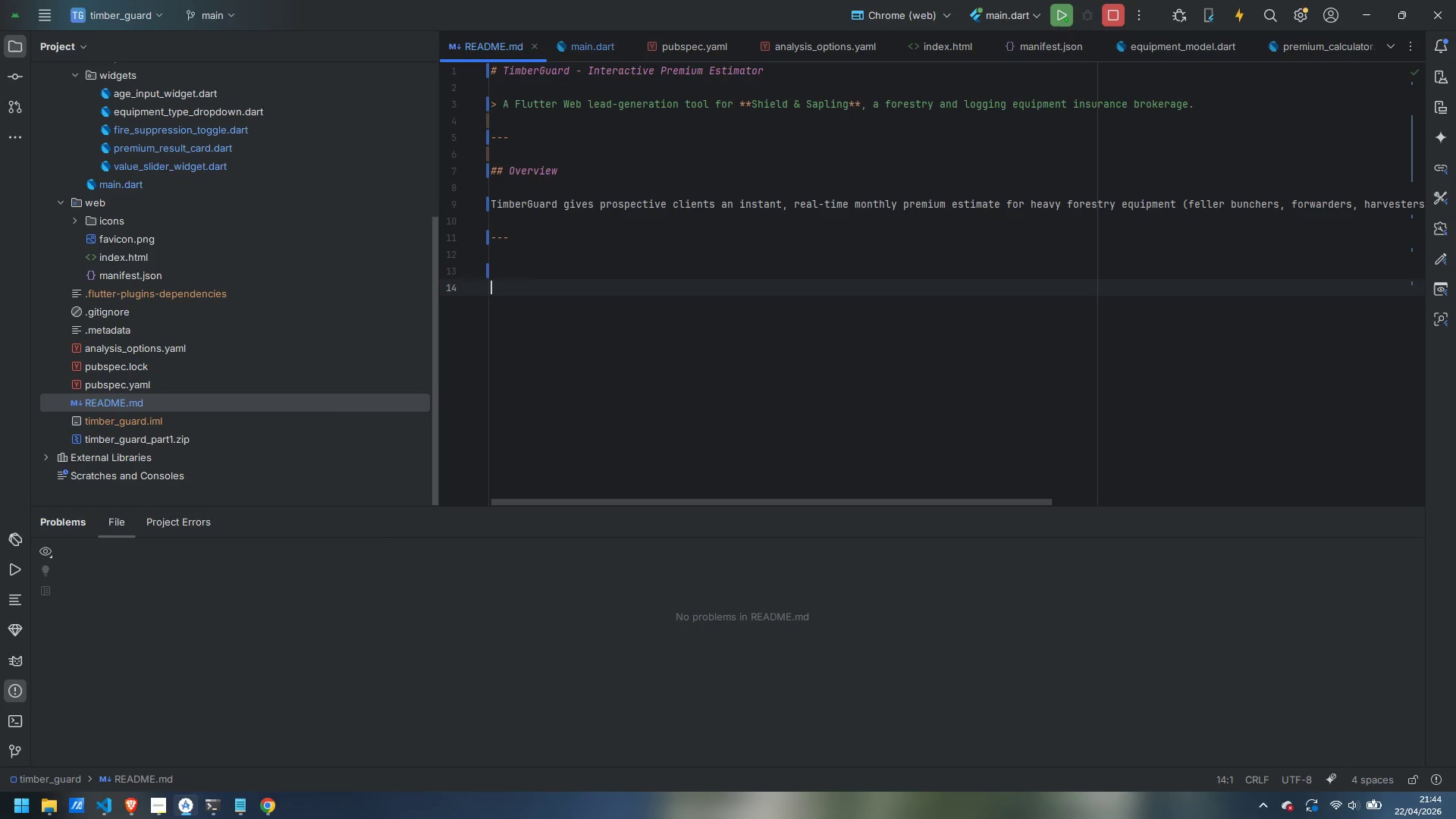 
key(Backspace)
type(## Features)
 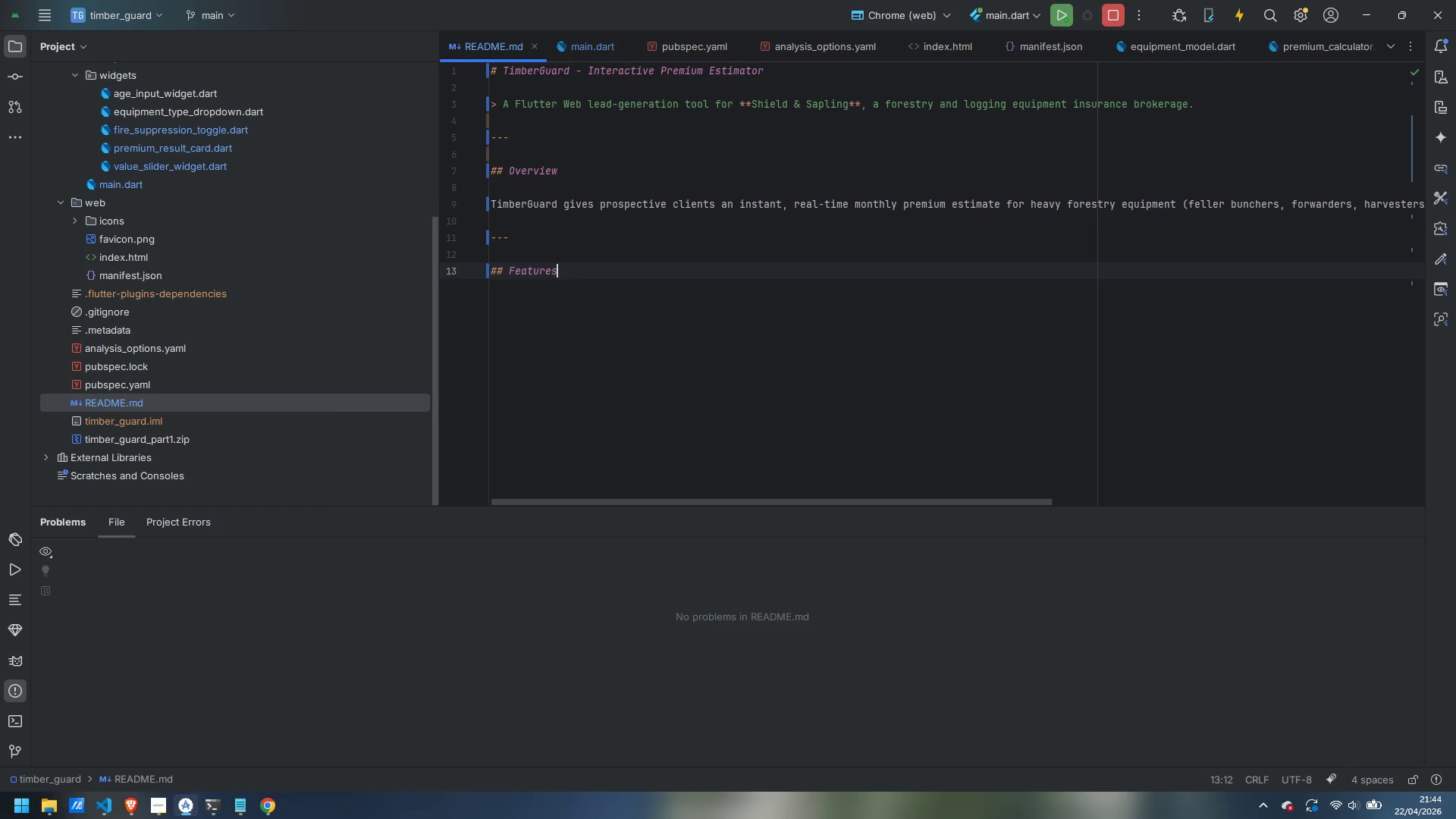 
key(Enter)
 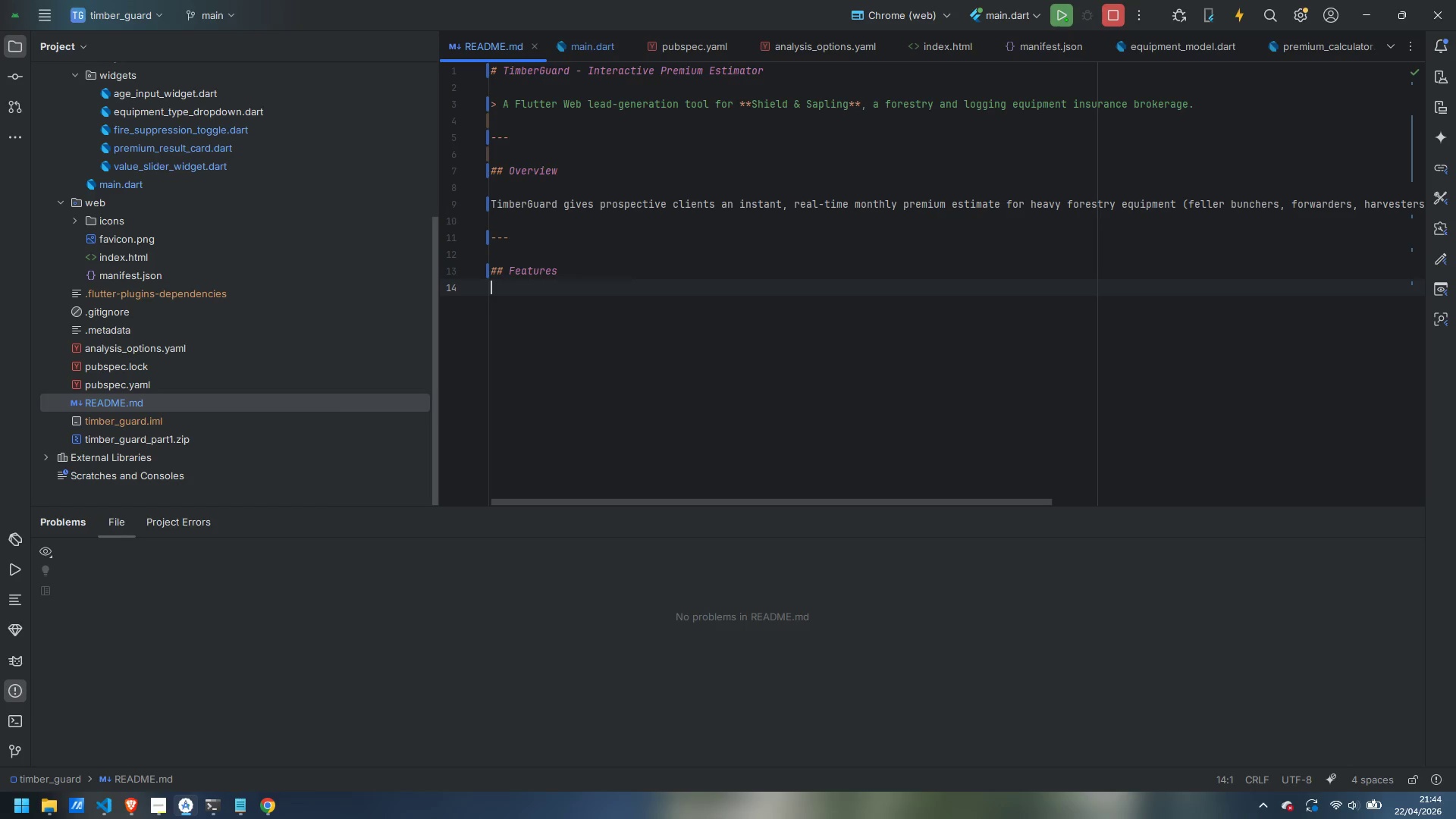 
key(Enter)
 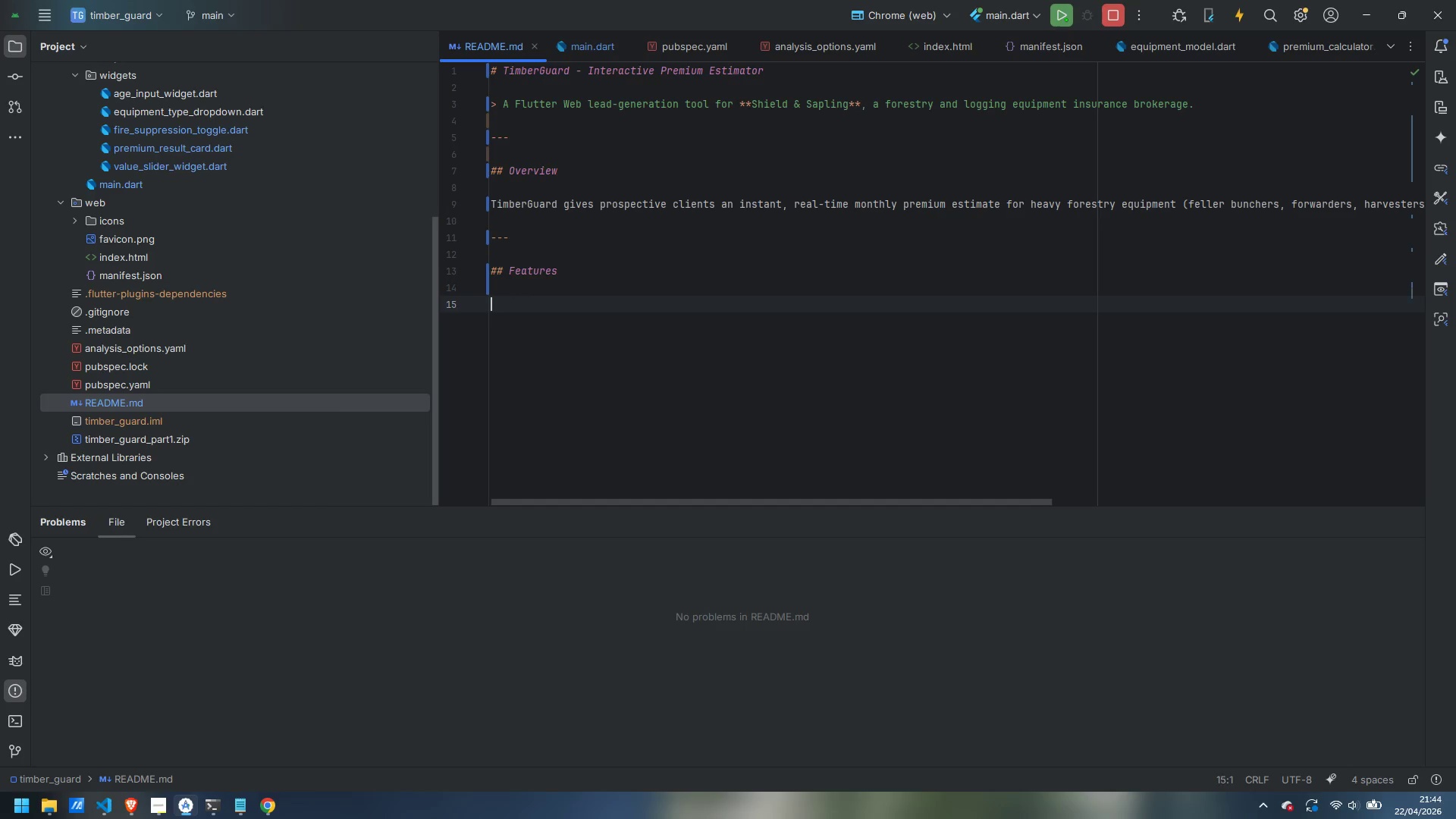 
hold_key(key=ShiftLeft, duration=0.66)
 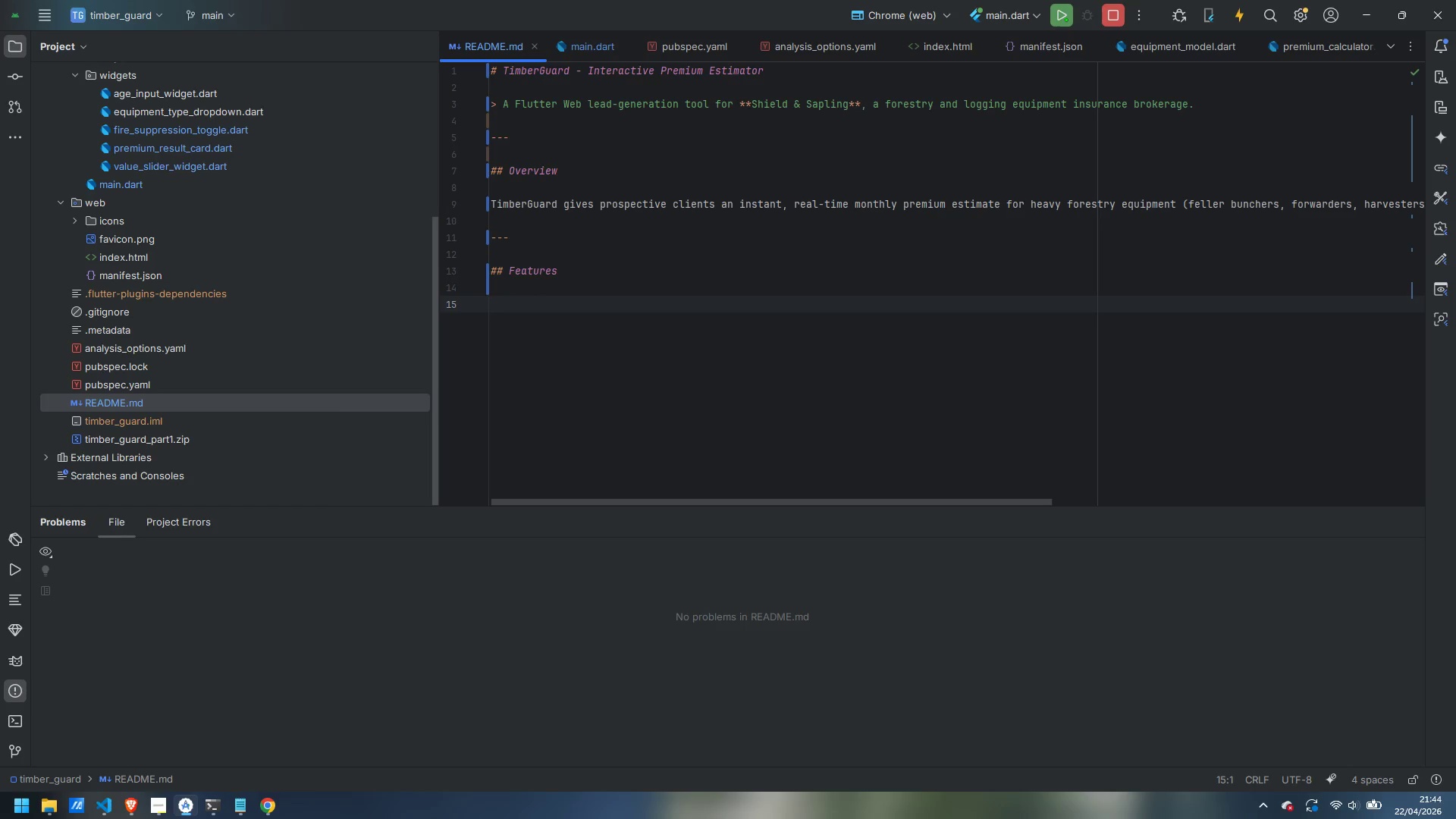 
type(| Feature | Detail |)
 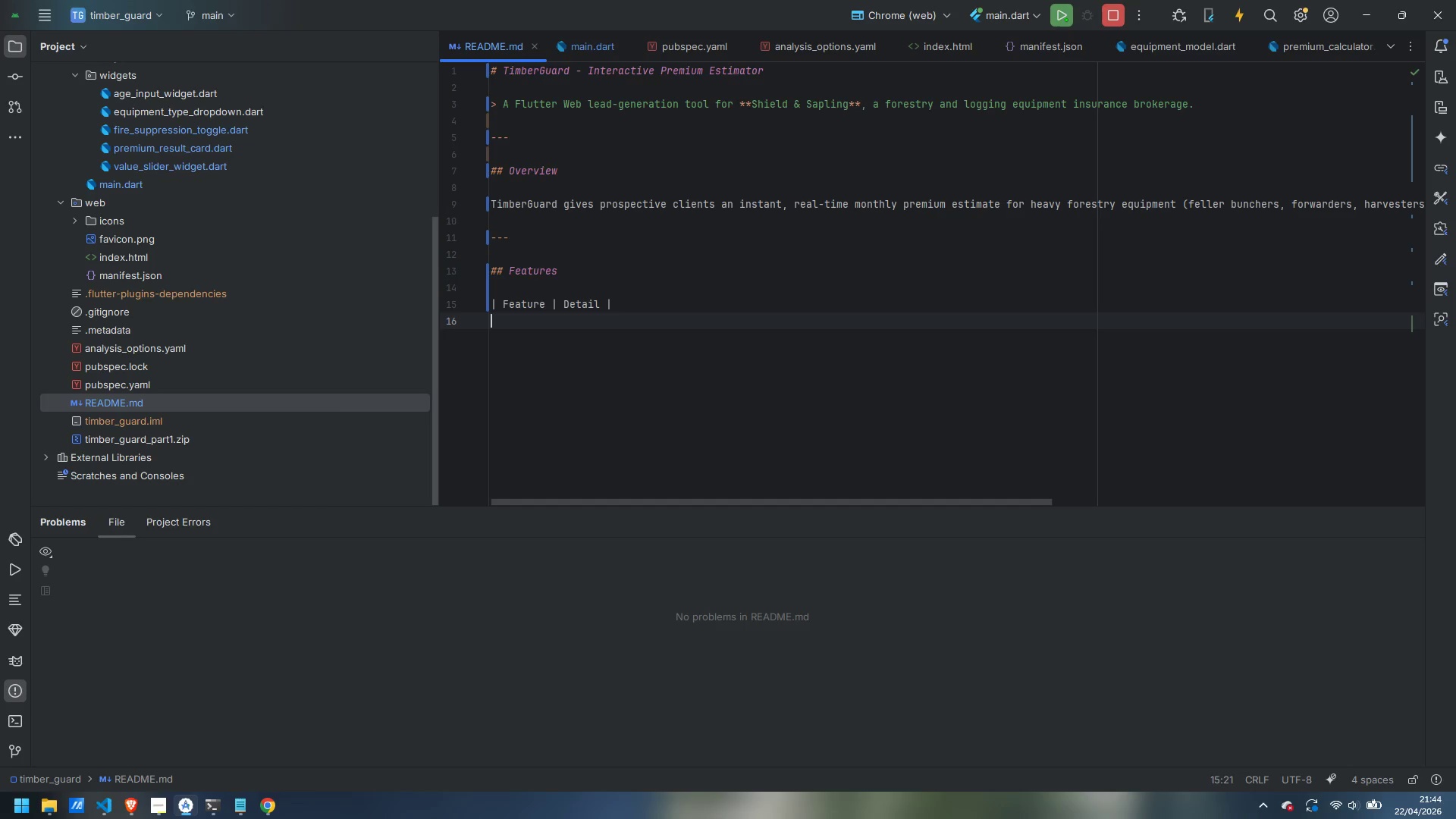 
 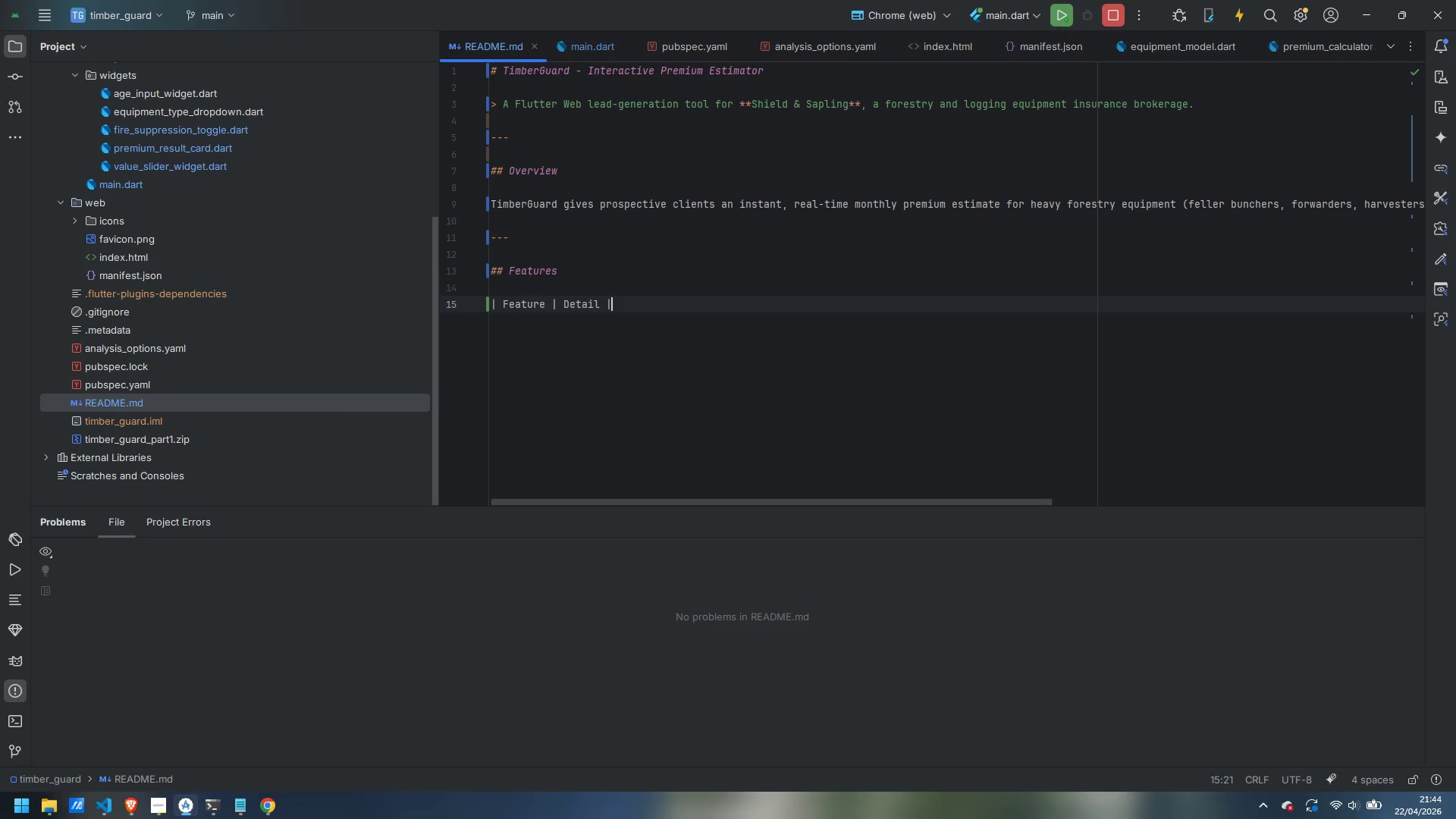 
key(Enter)
 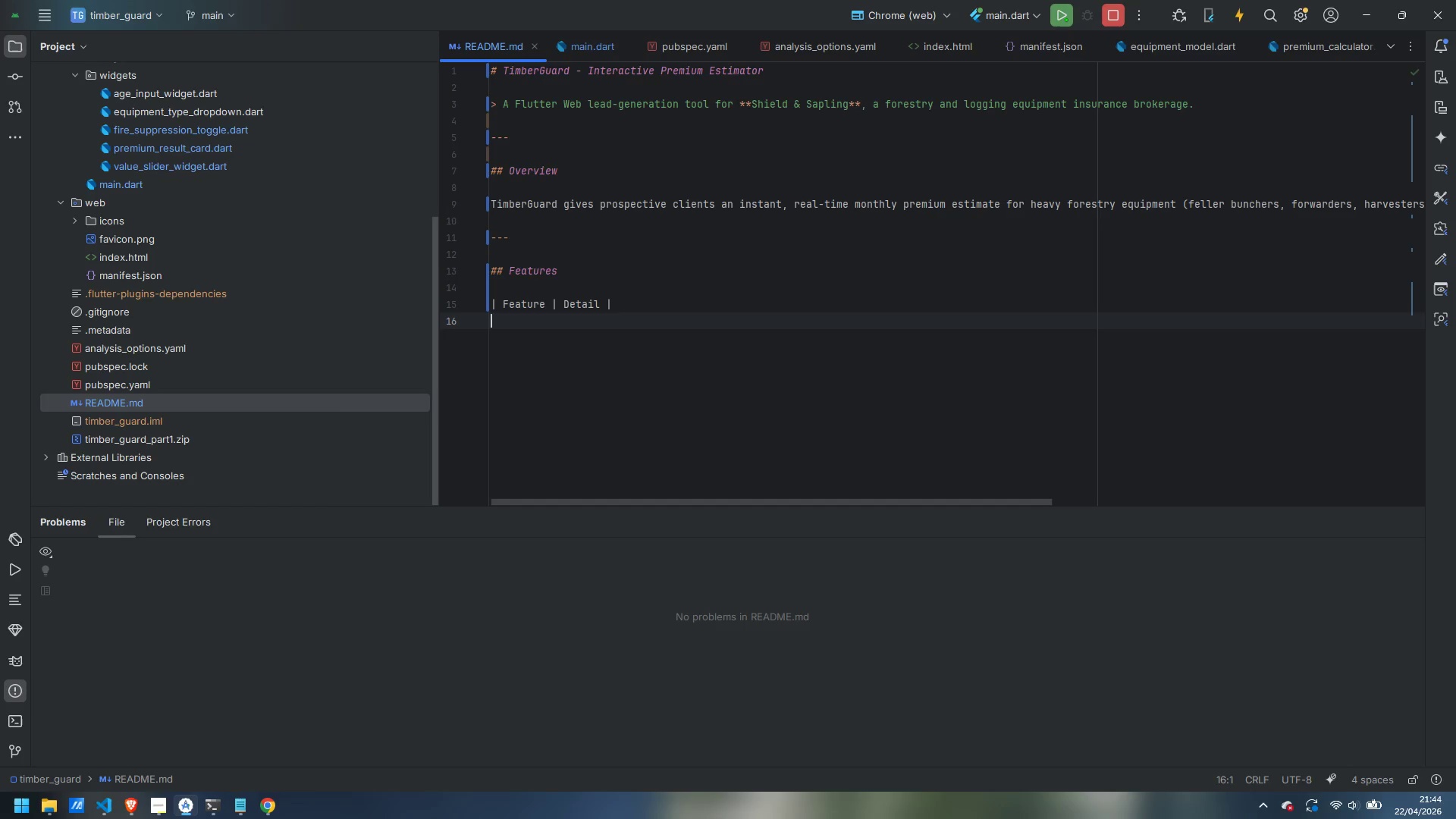 
key(Shift+Backslash)
 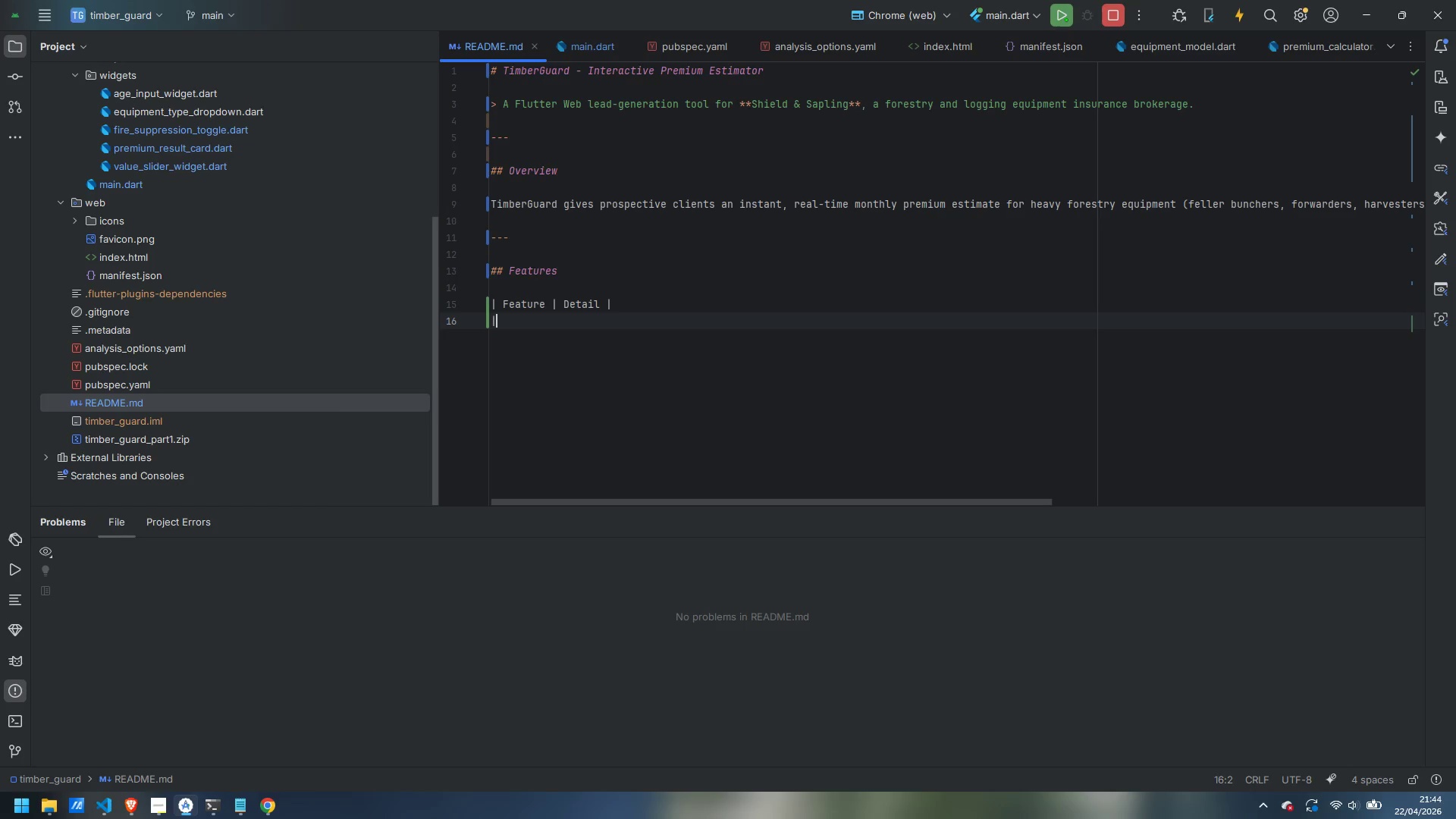 
key(Minus)
 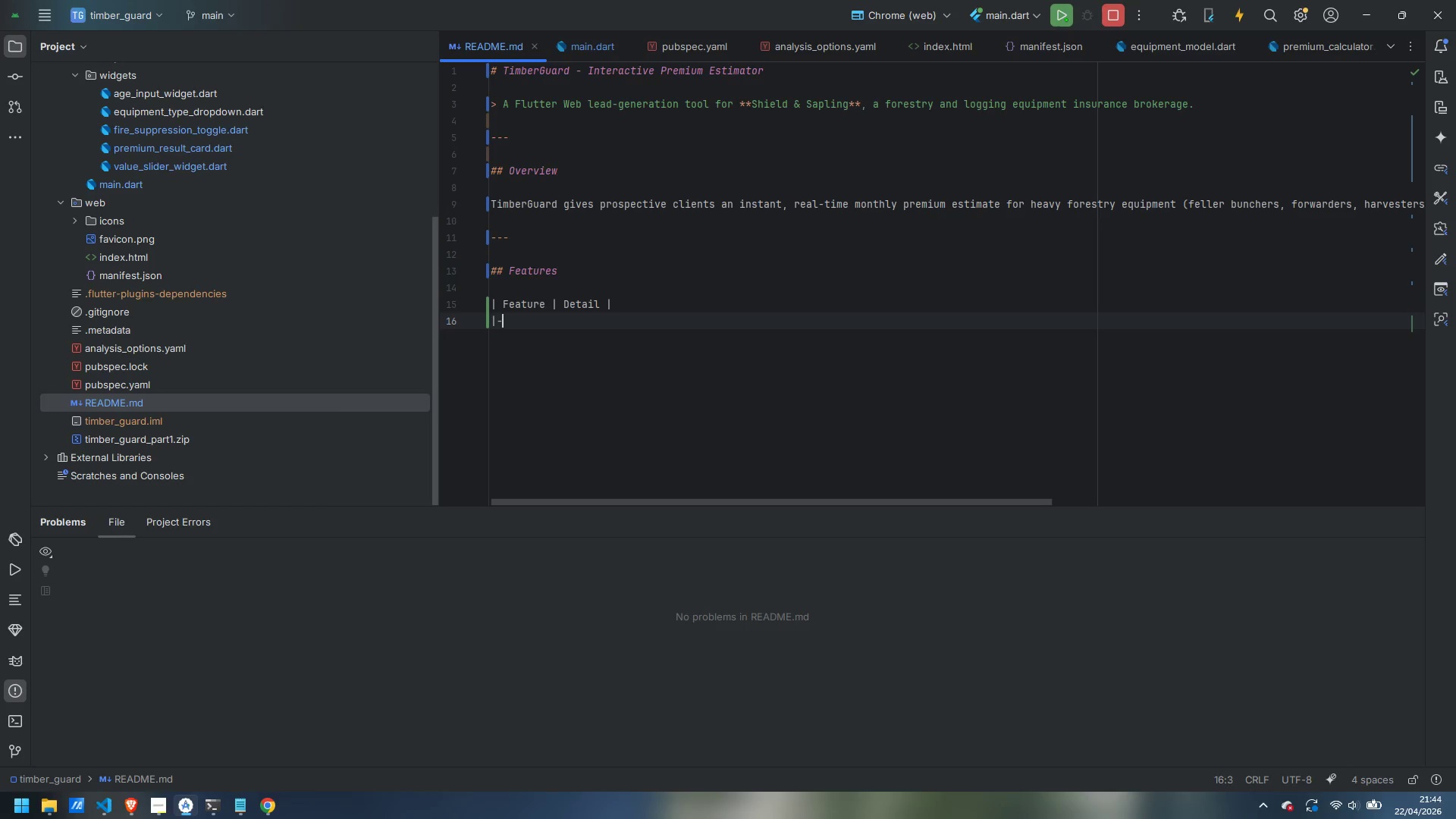 
key(Minus)
 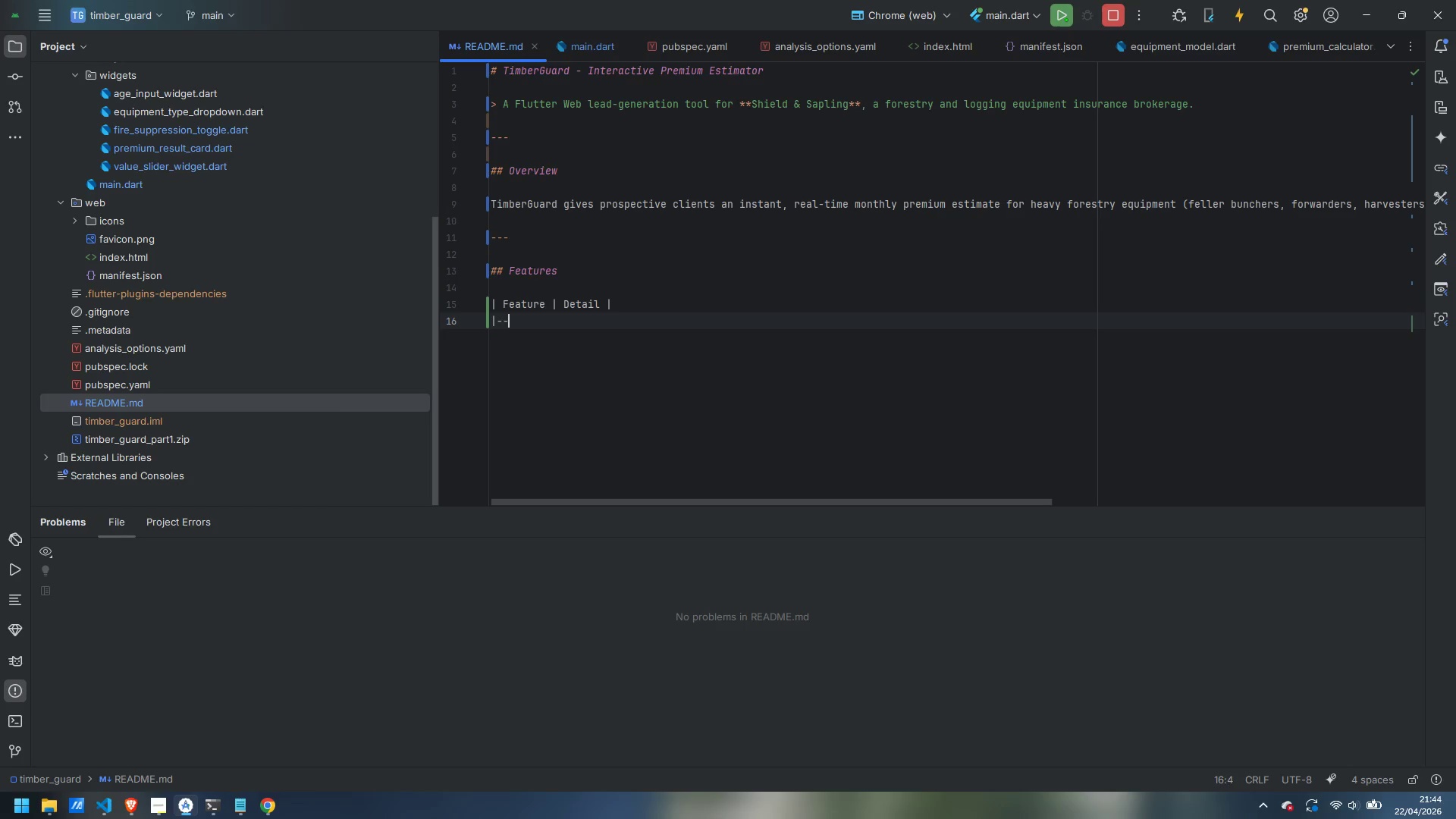 
key(Minus)
 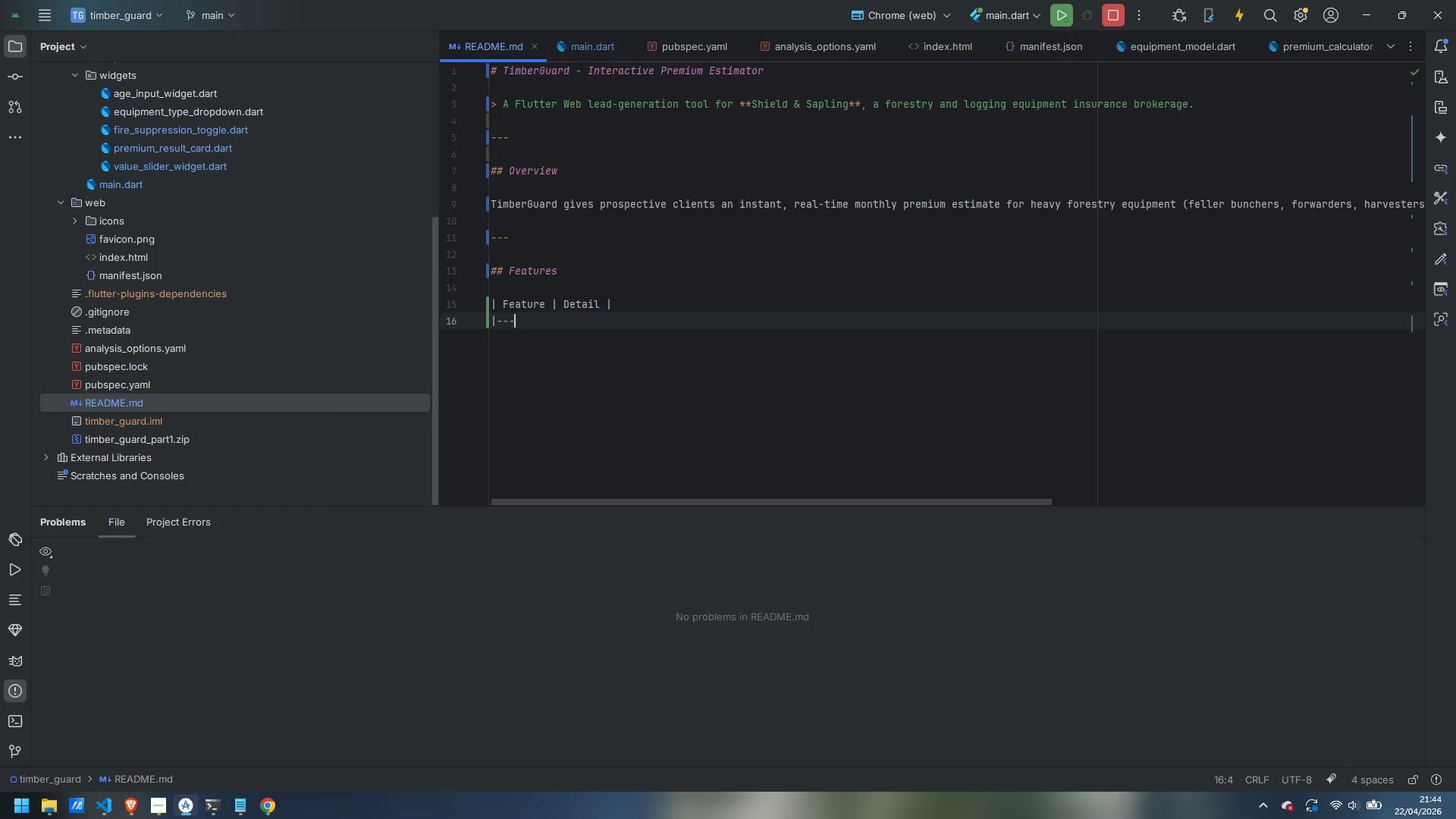 
key(Minus)
 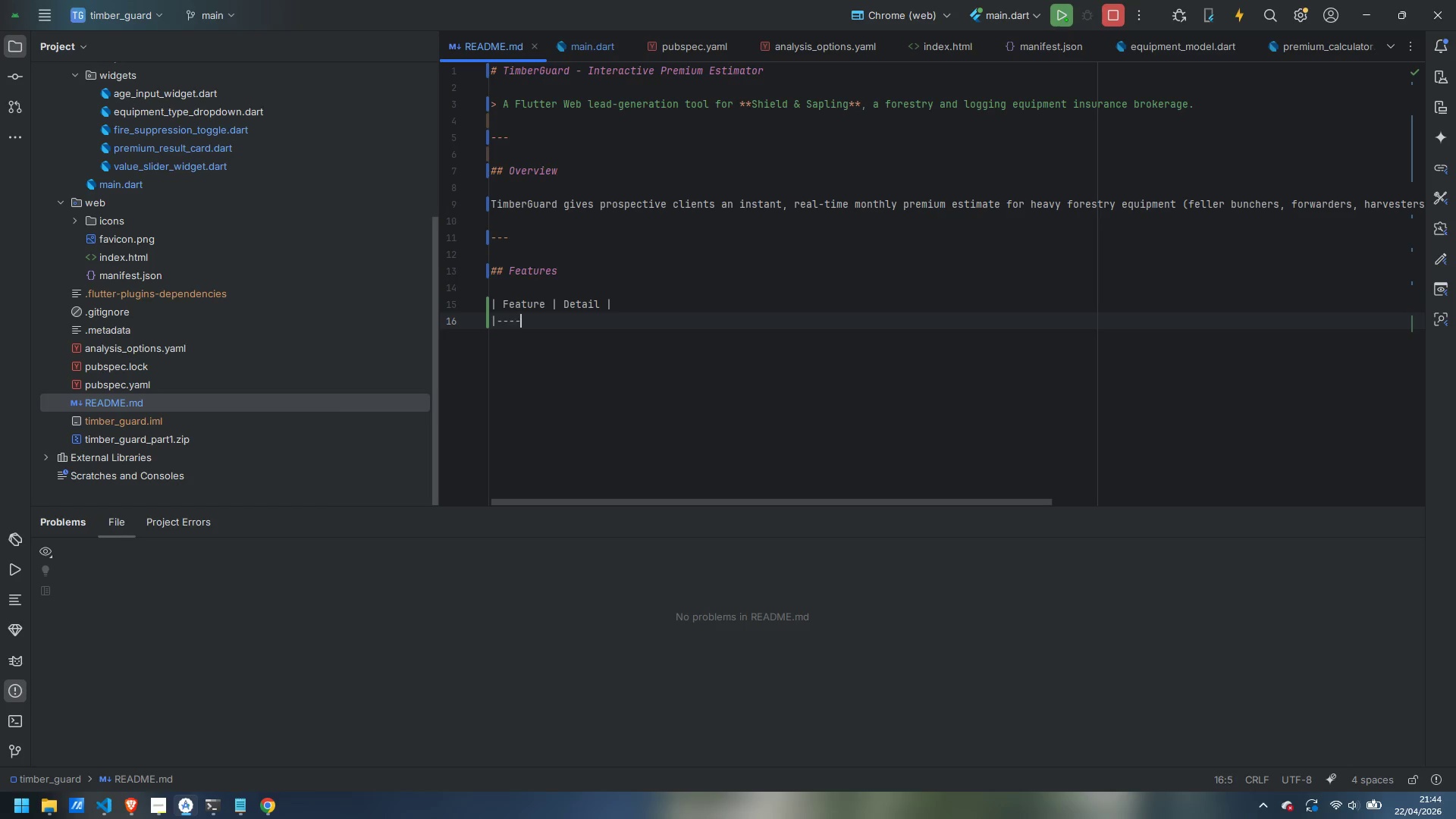 
key(Minus)
 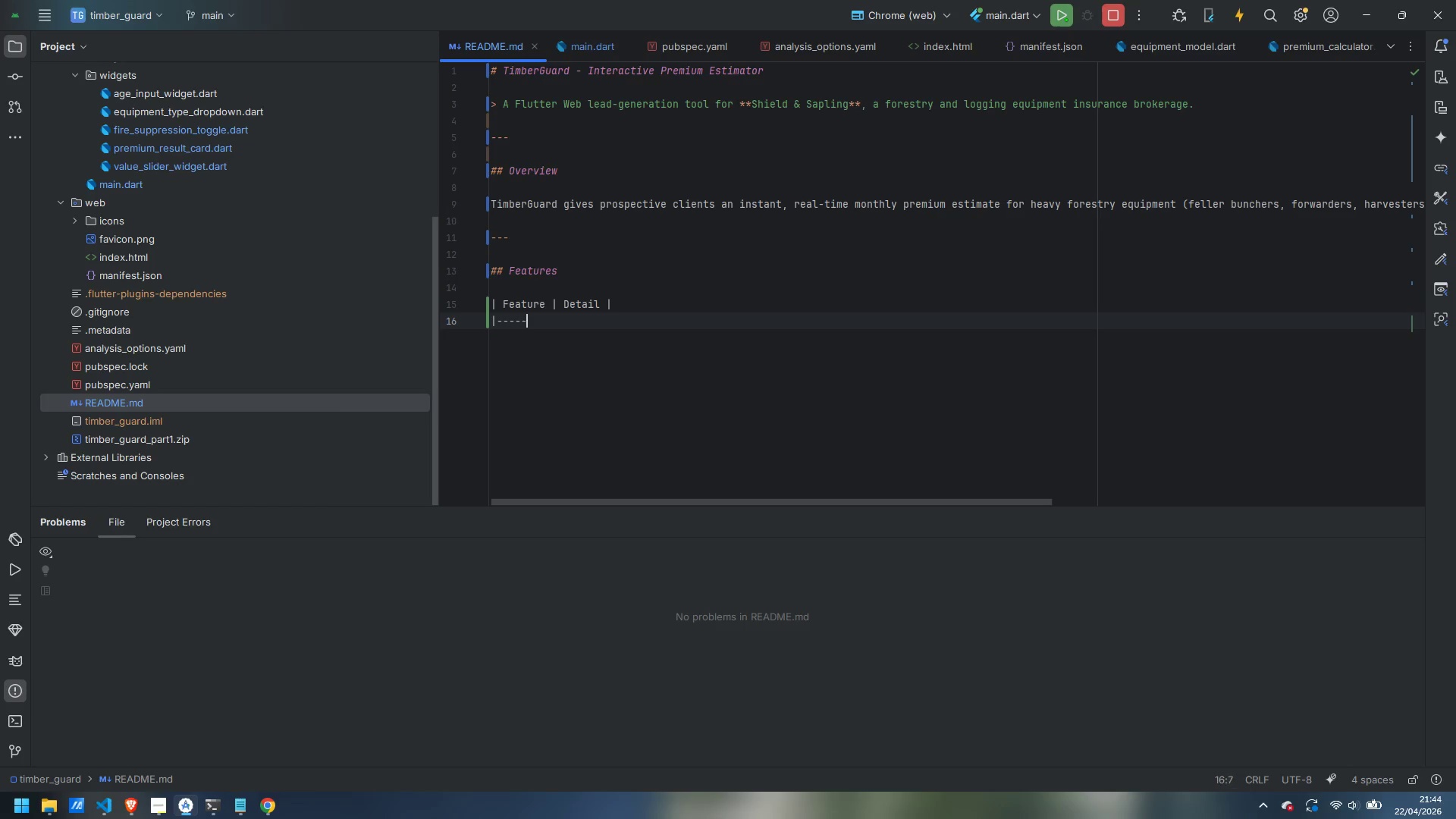 
key(Minus)
 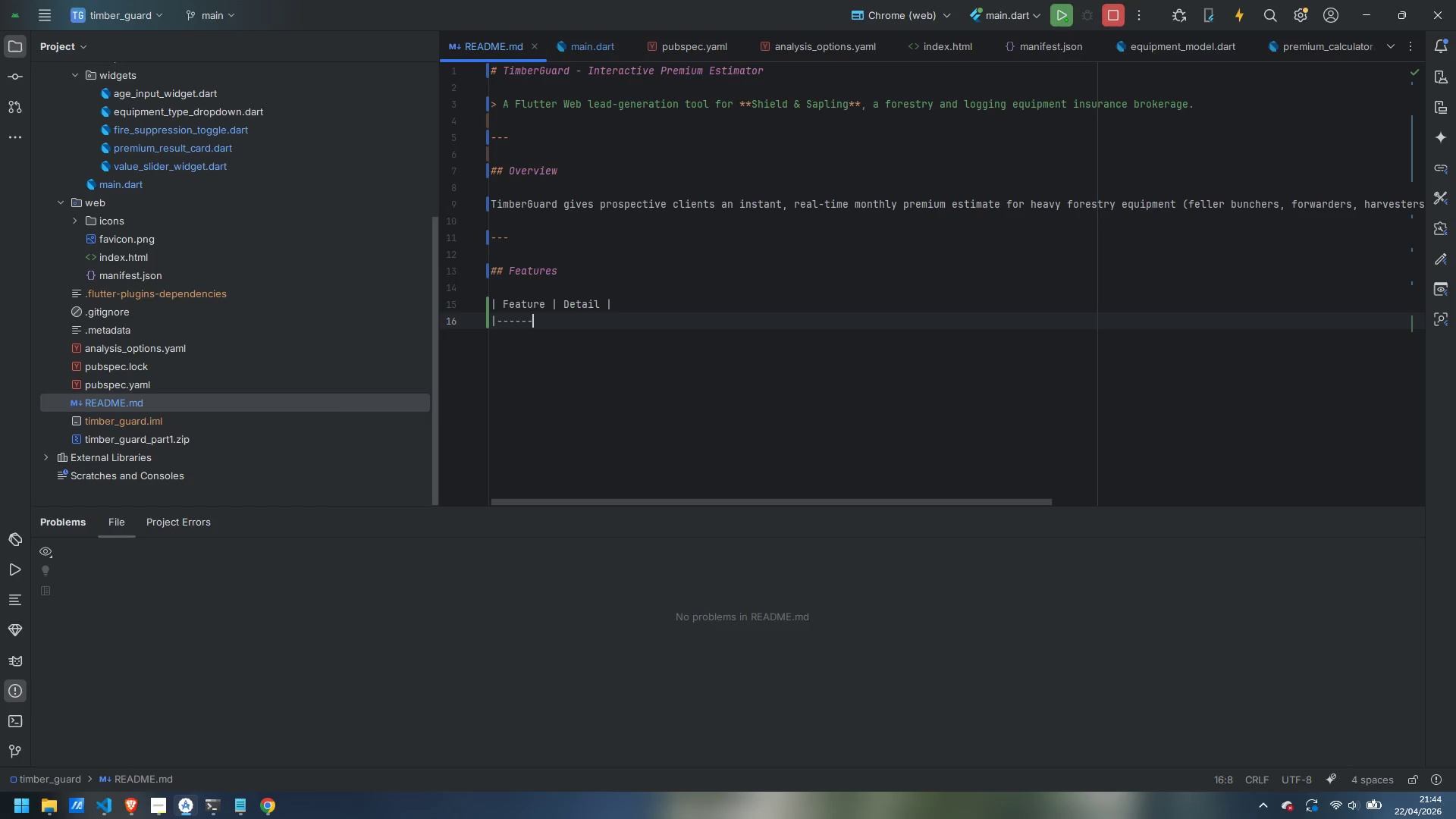 
key(Minus)
 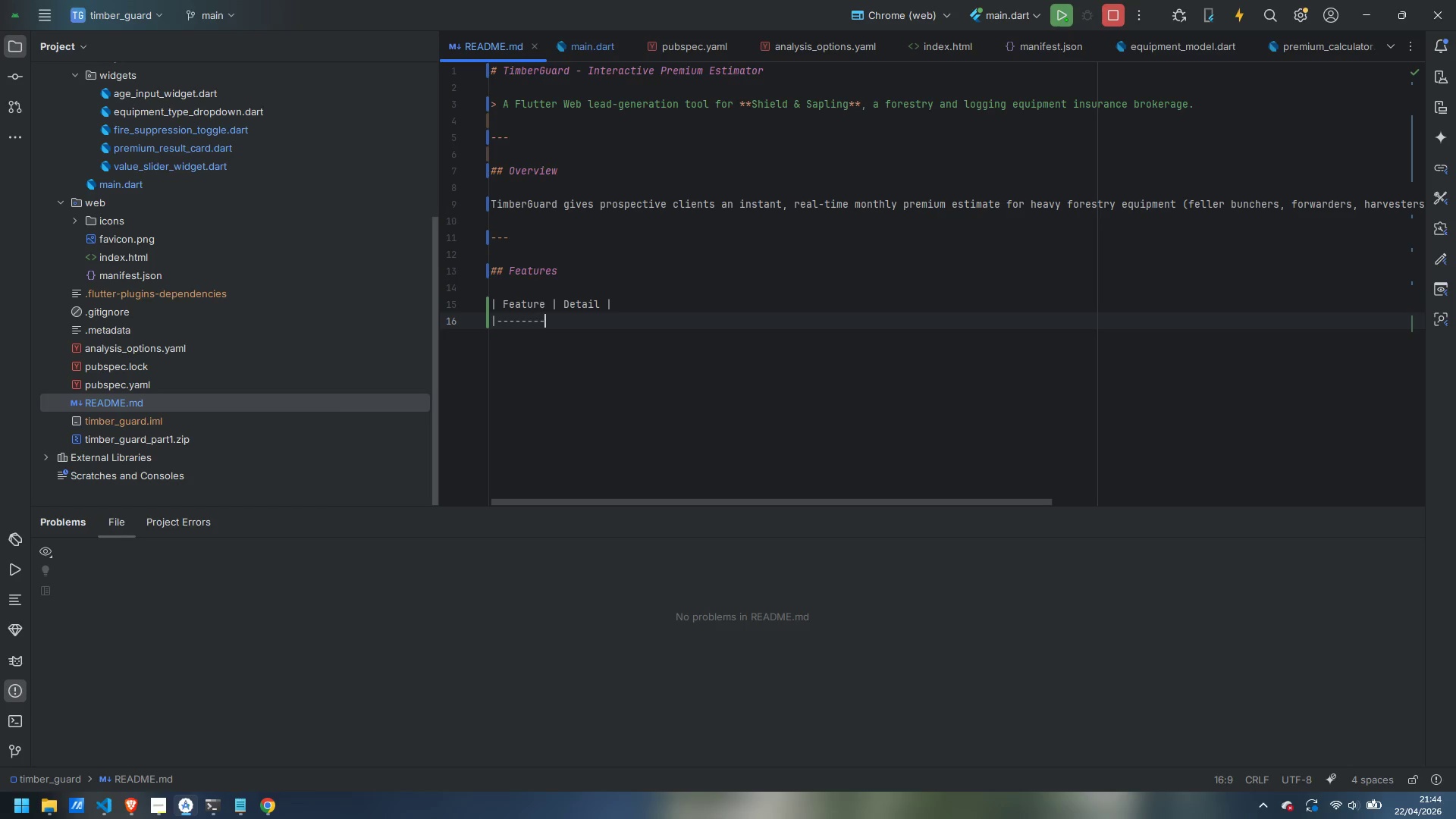 
key(Minus)
 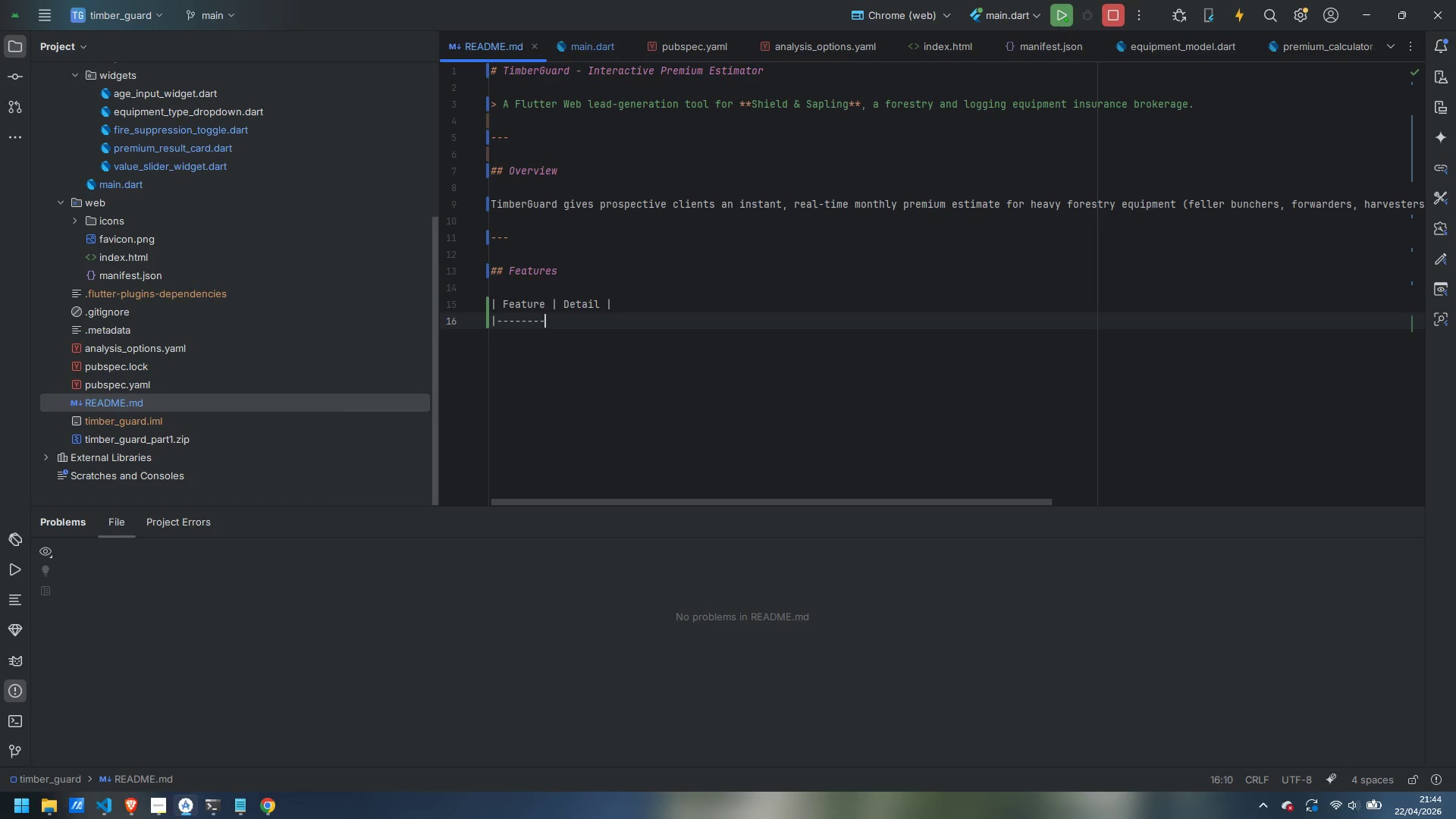 
key(Minus)
 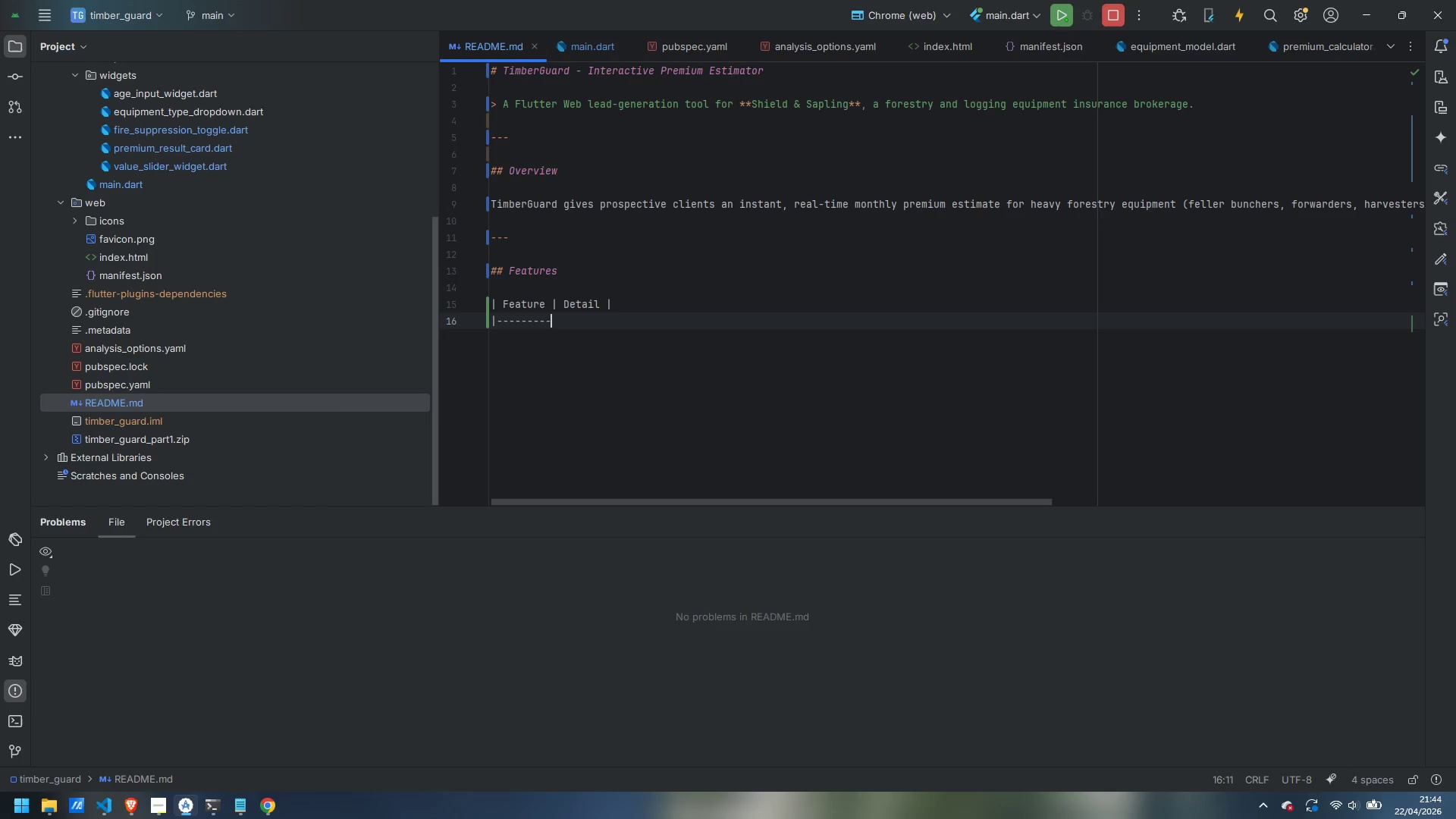 
key(Shift+ShiftLeft)
 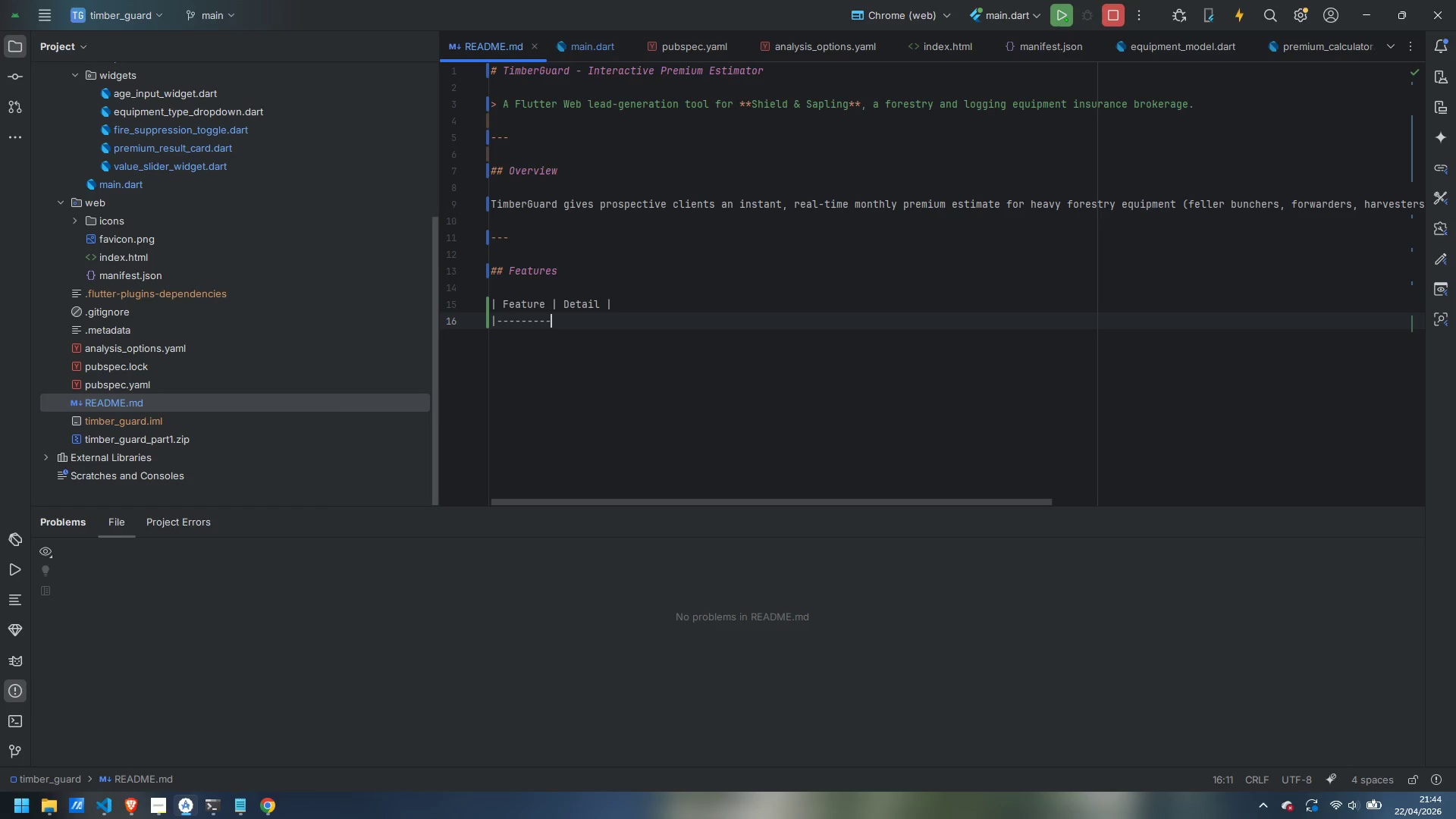 
key(Shift+Backslash)
 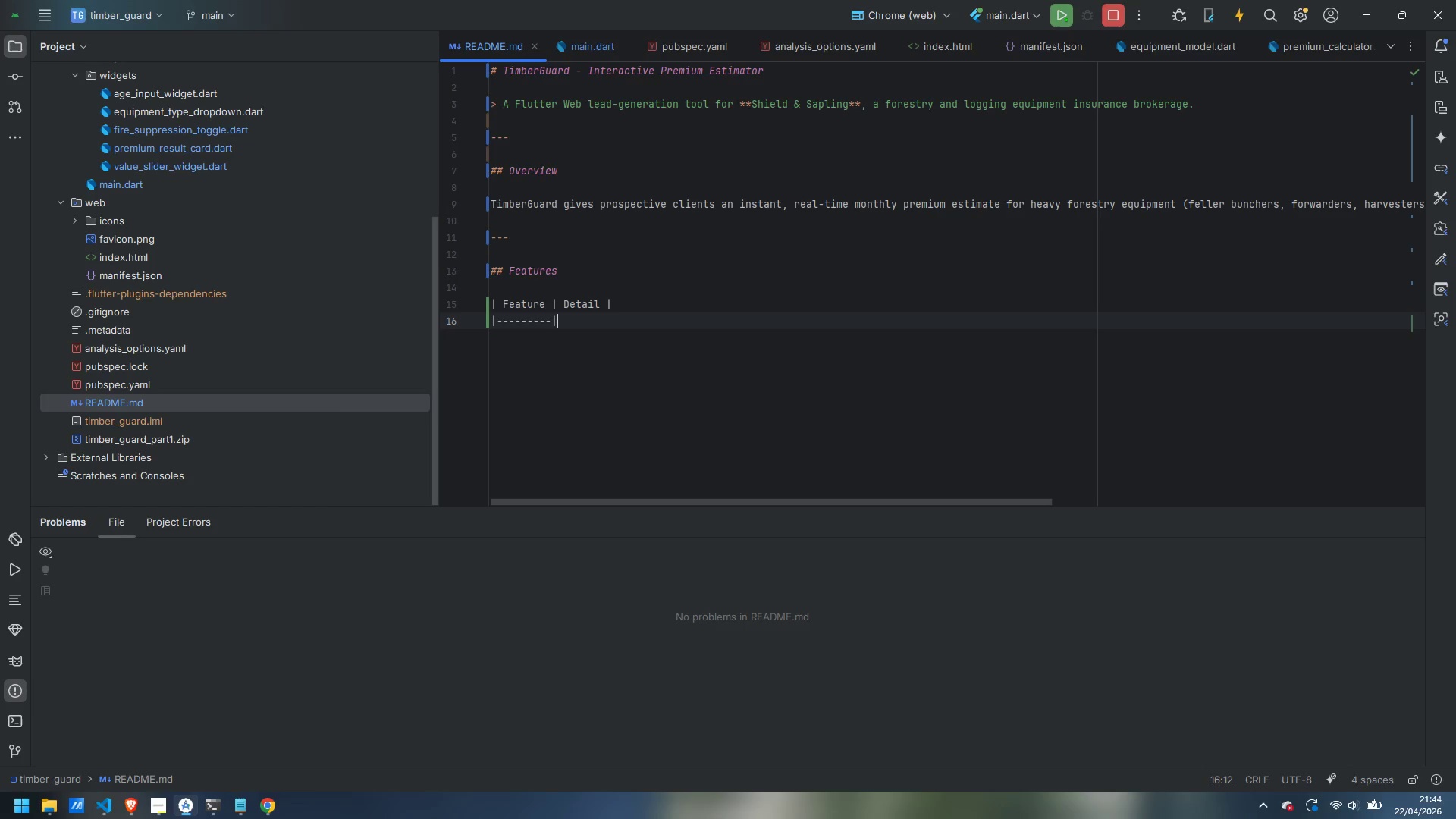 
key(Minus)
 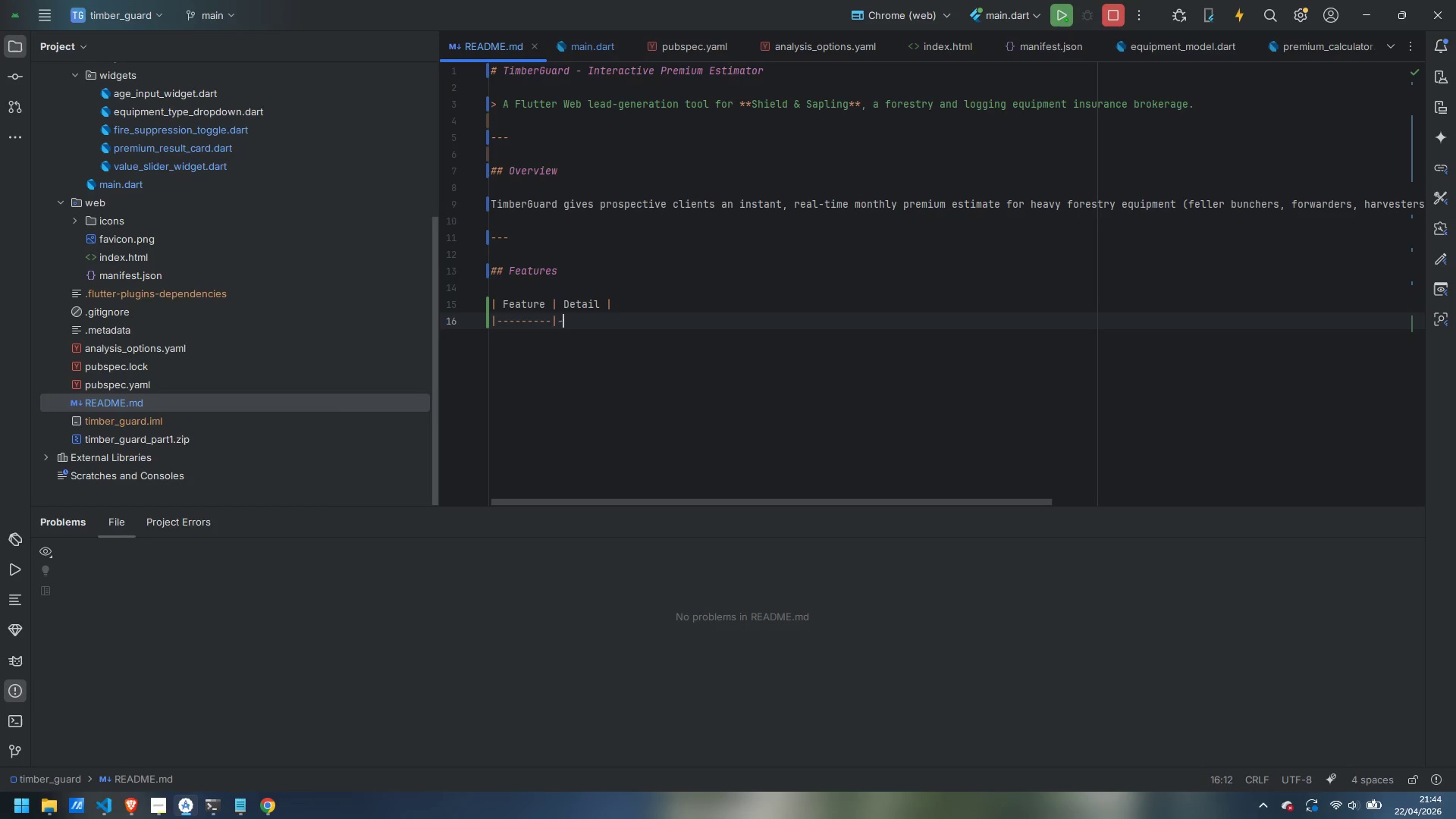 
key(Minus)
 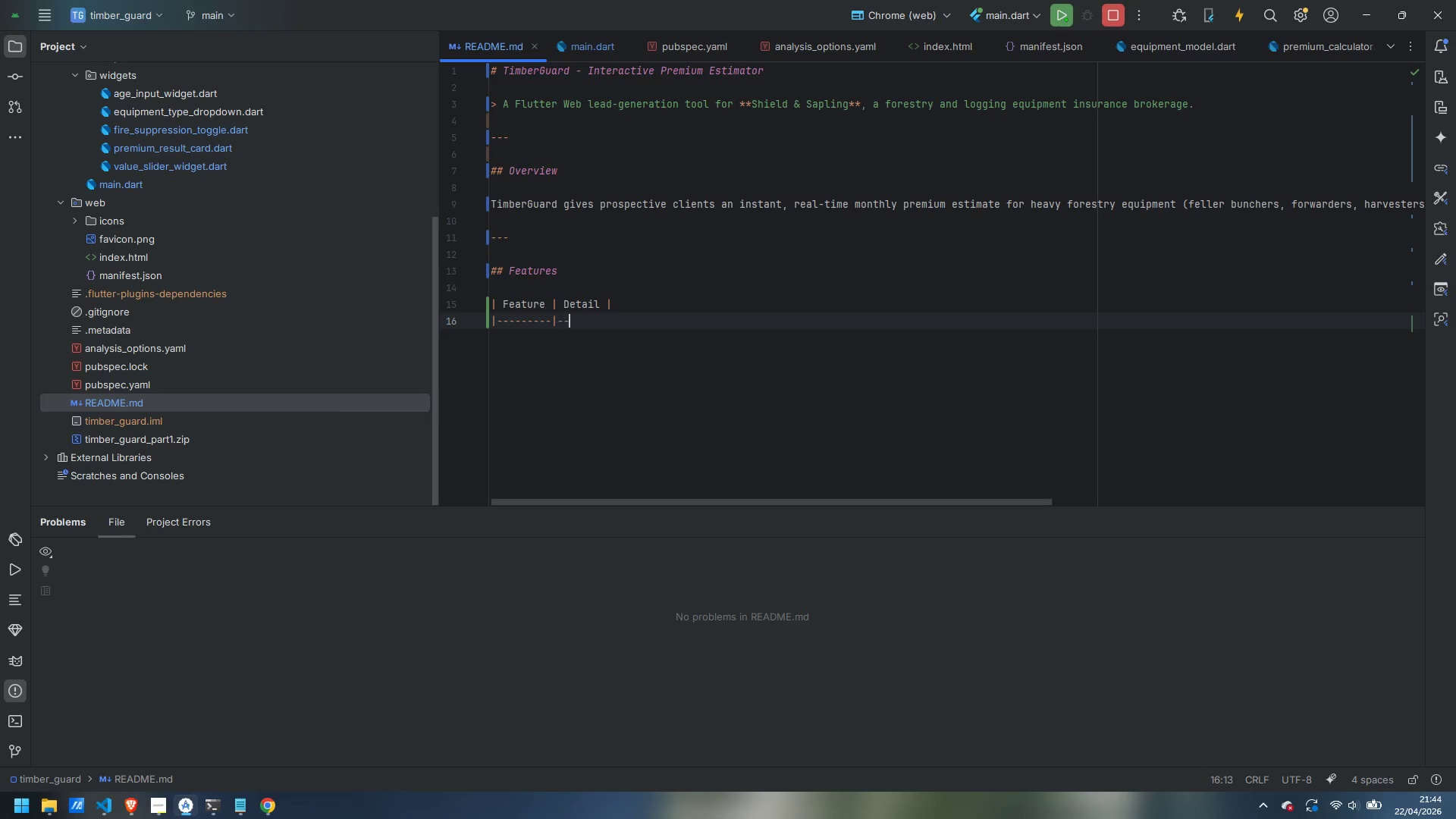 
key(Minus)
 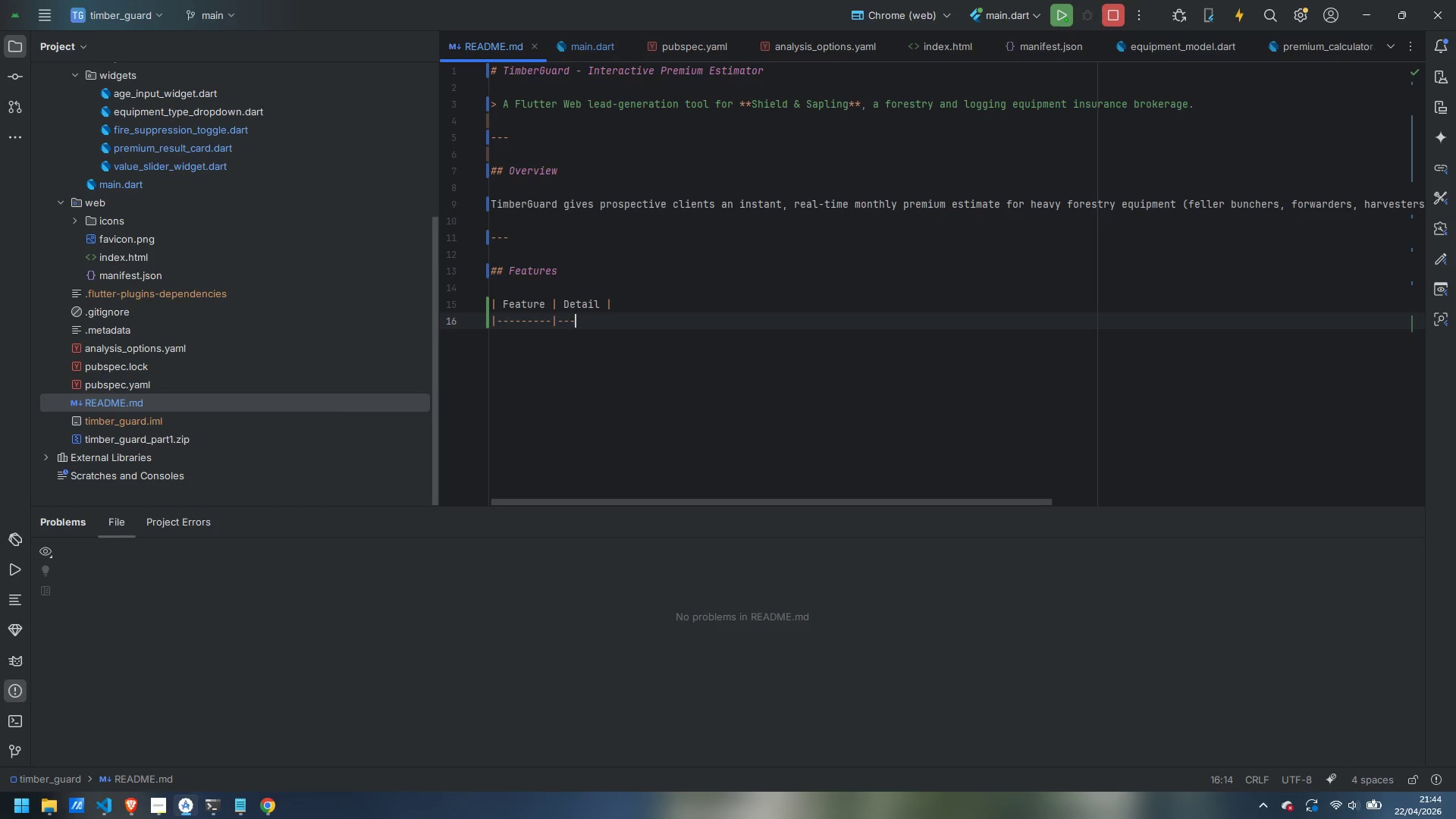 
key(Minus)
 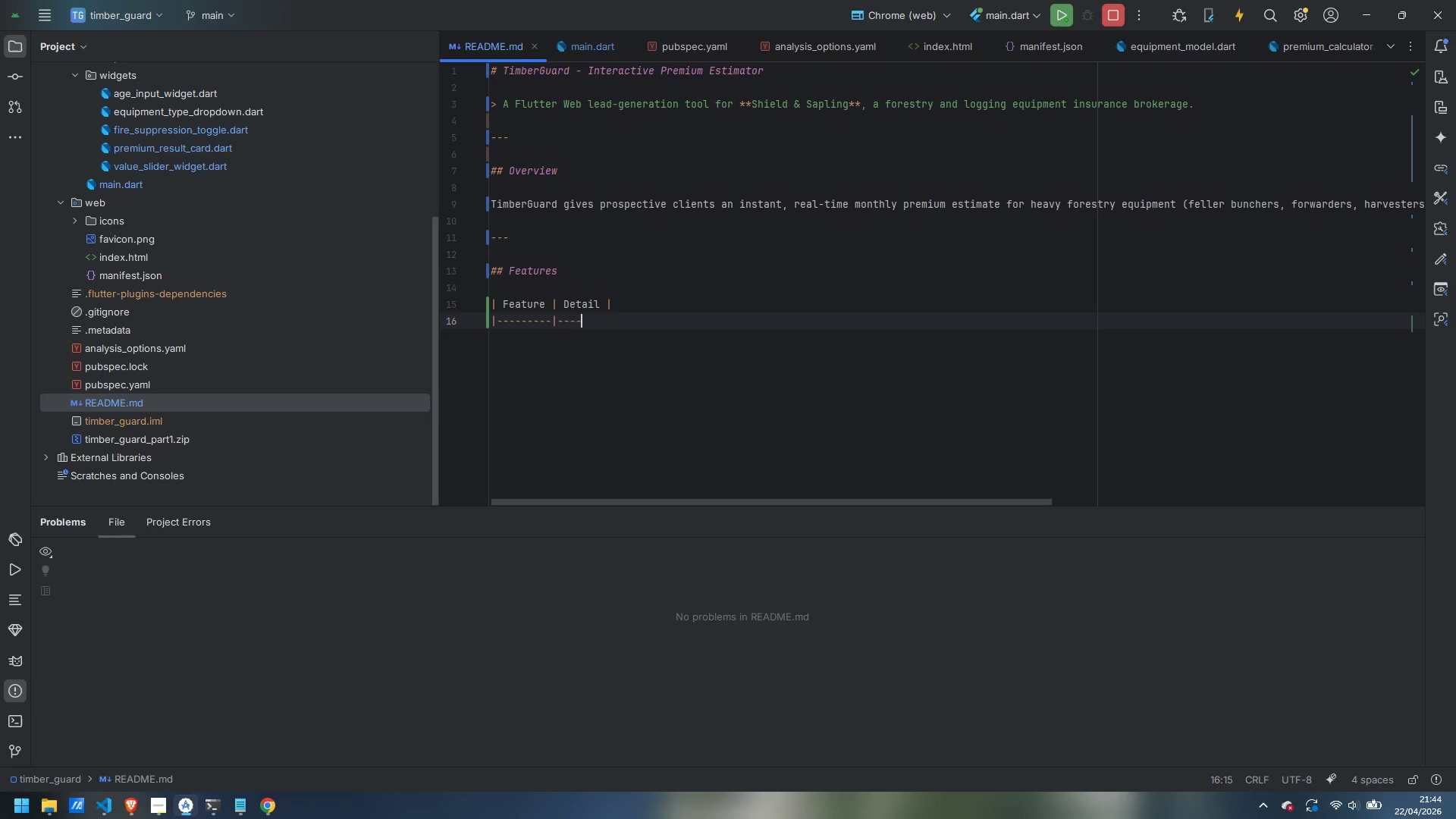 
key(Minus)
 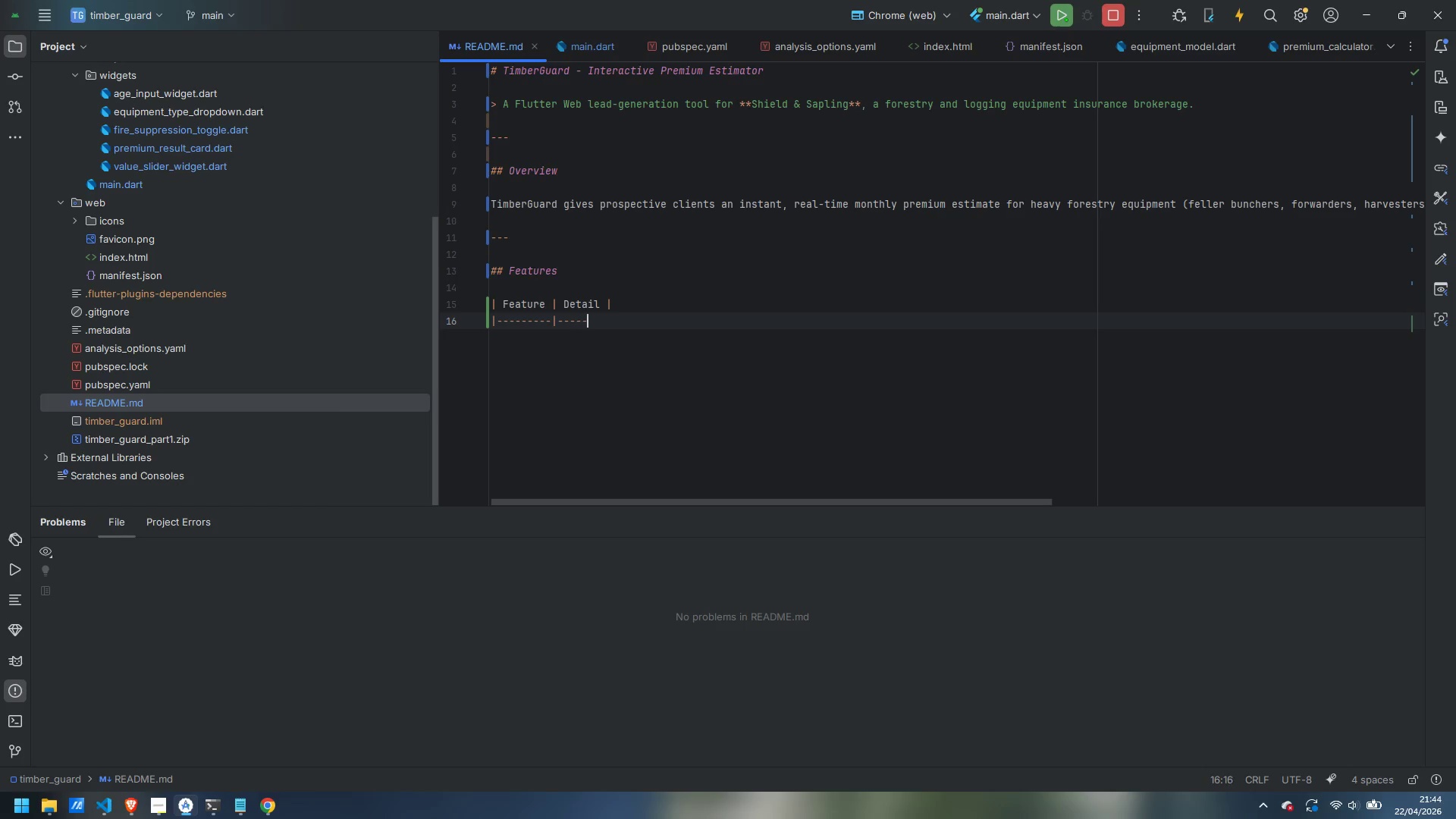 
key(Minus)
 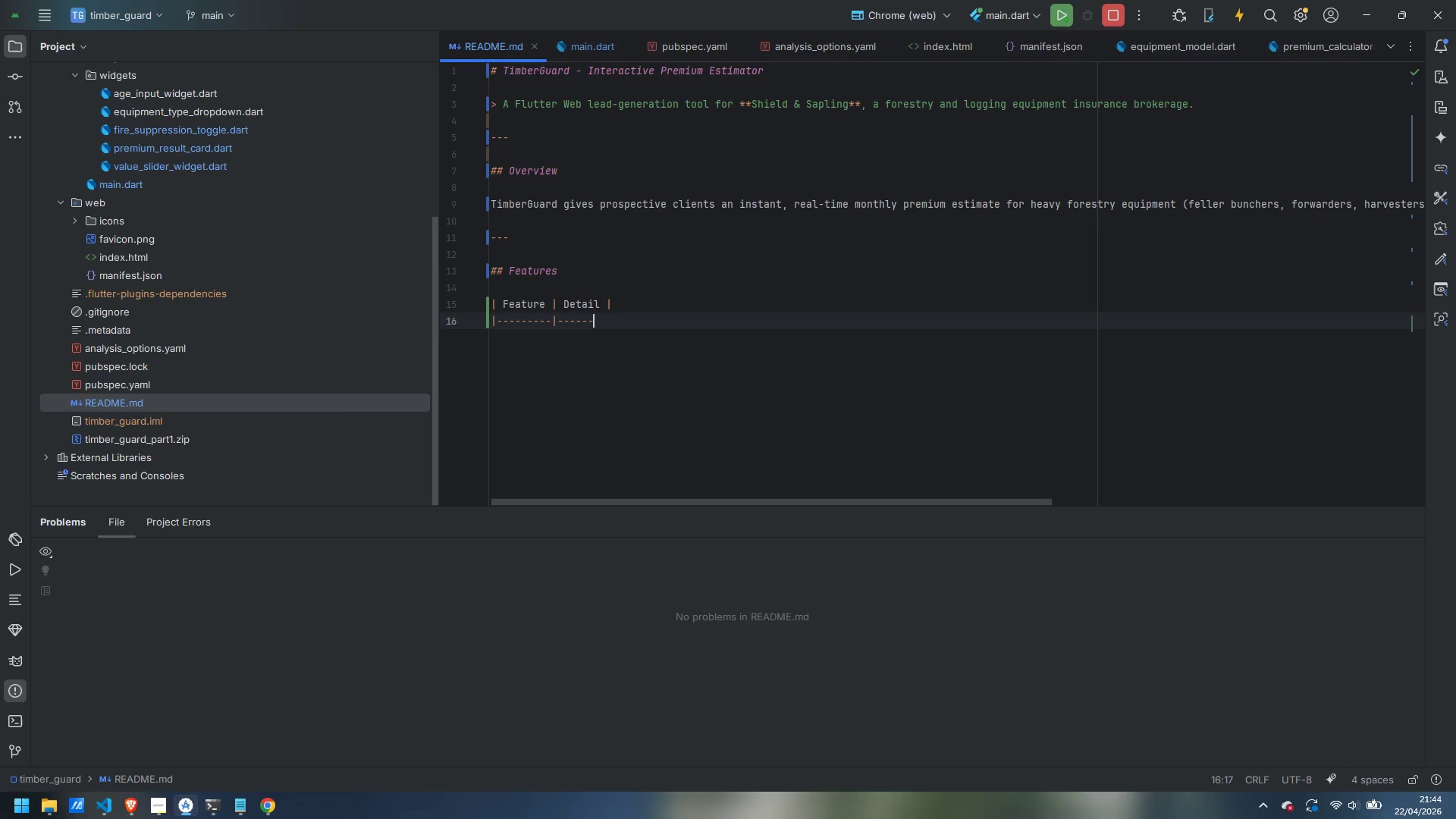 
key(Minus)
 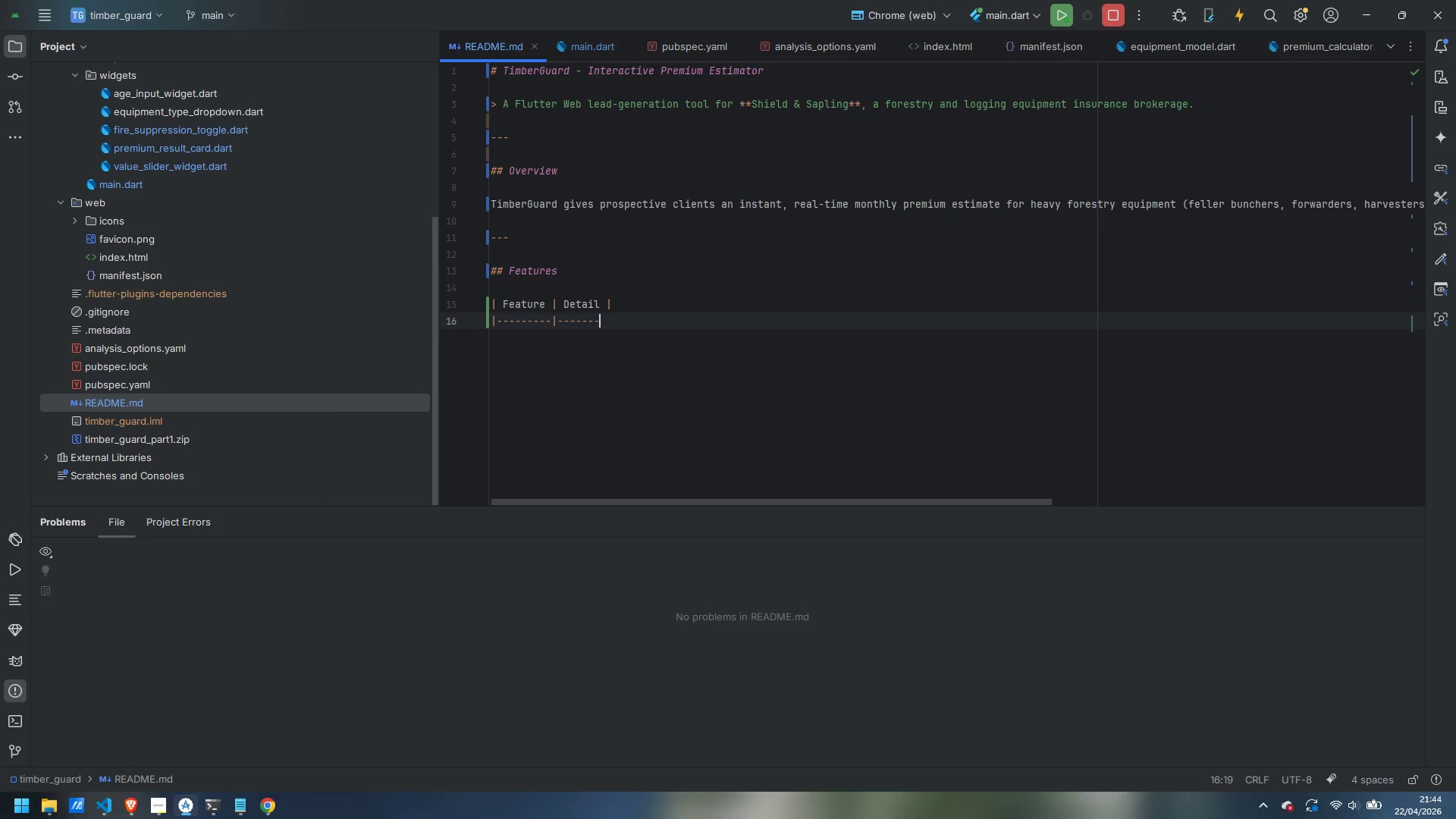 
key(Minus)
 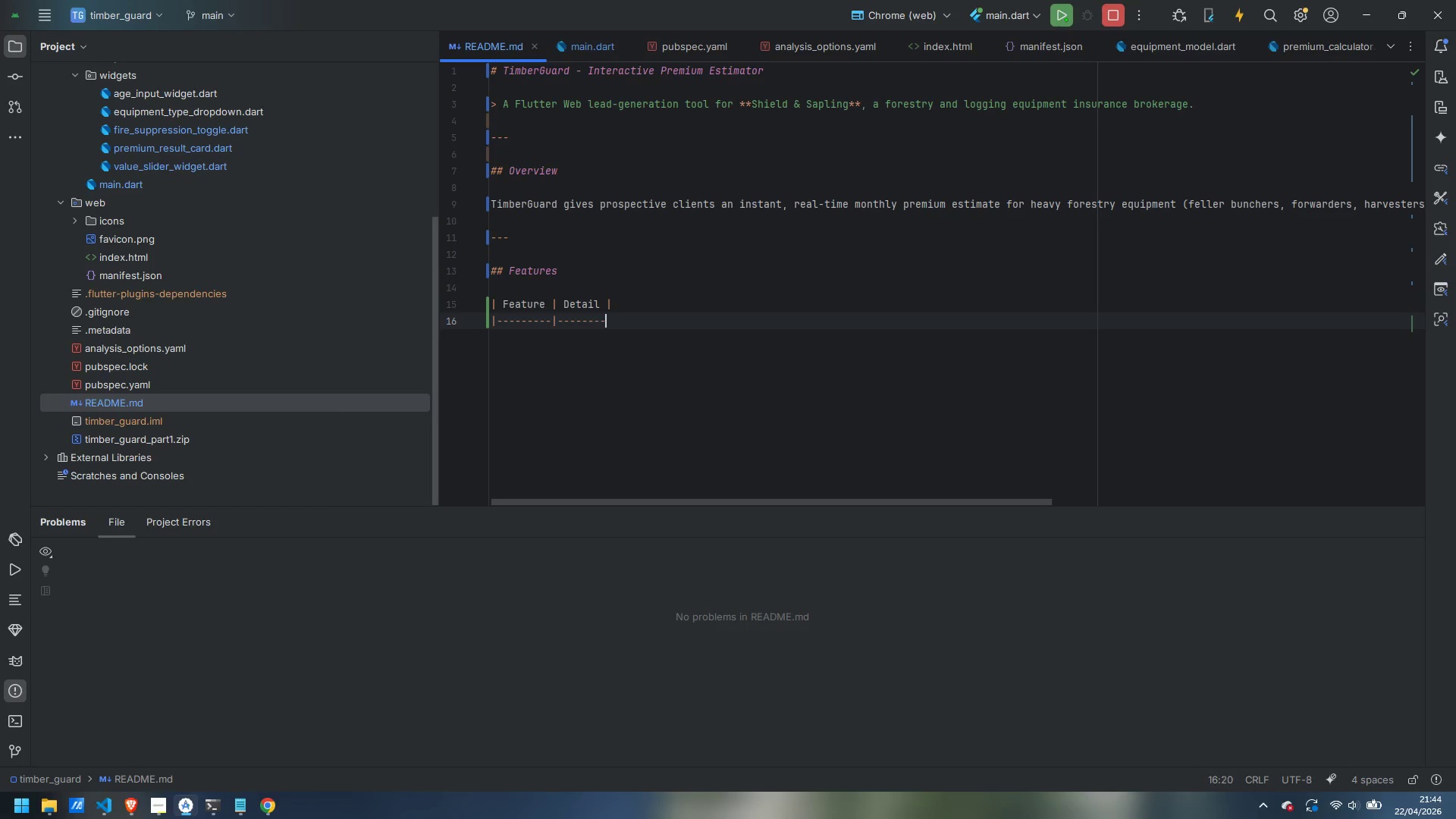 
key(Shift+ShiftLeft)
 